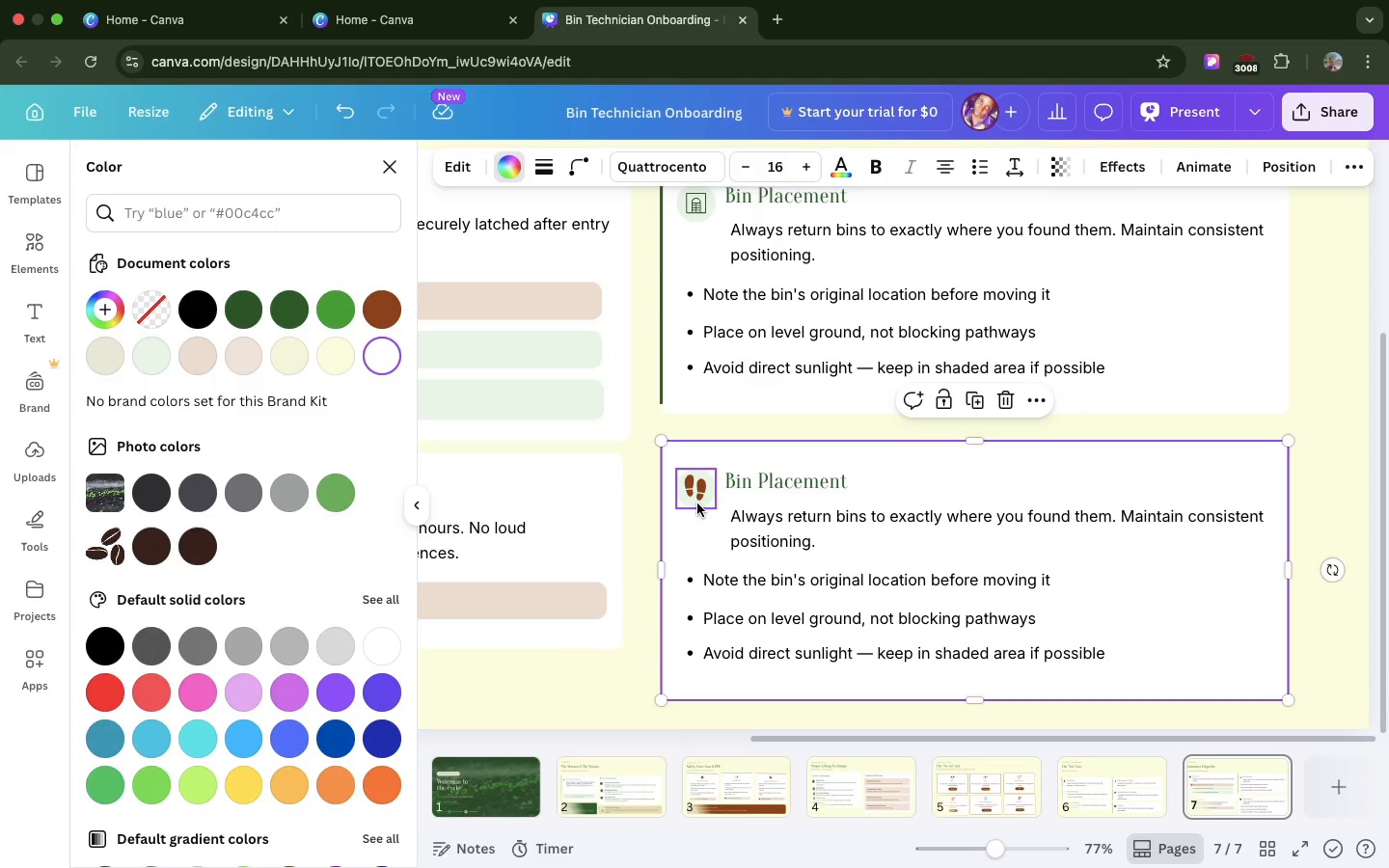 
left_click([697, 503])
 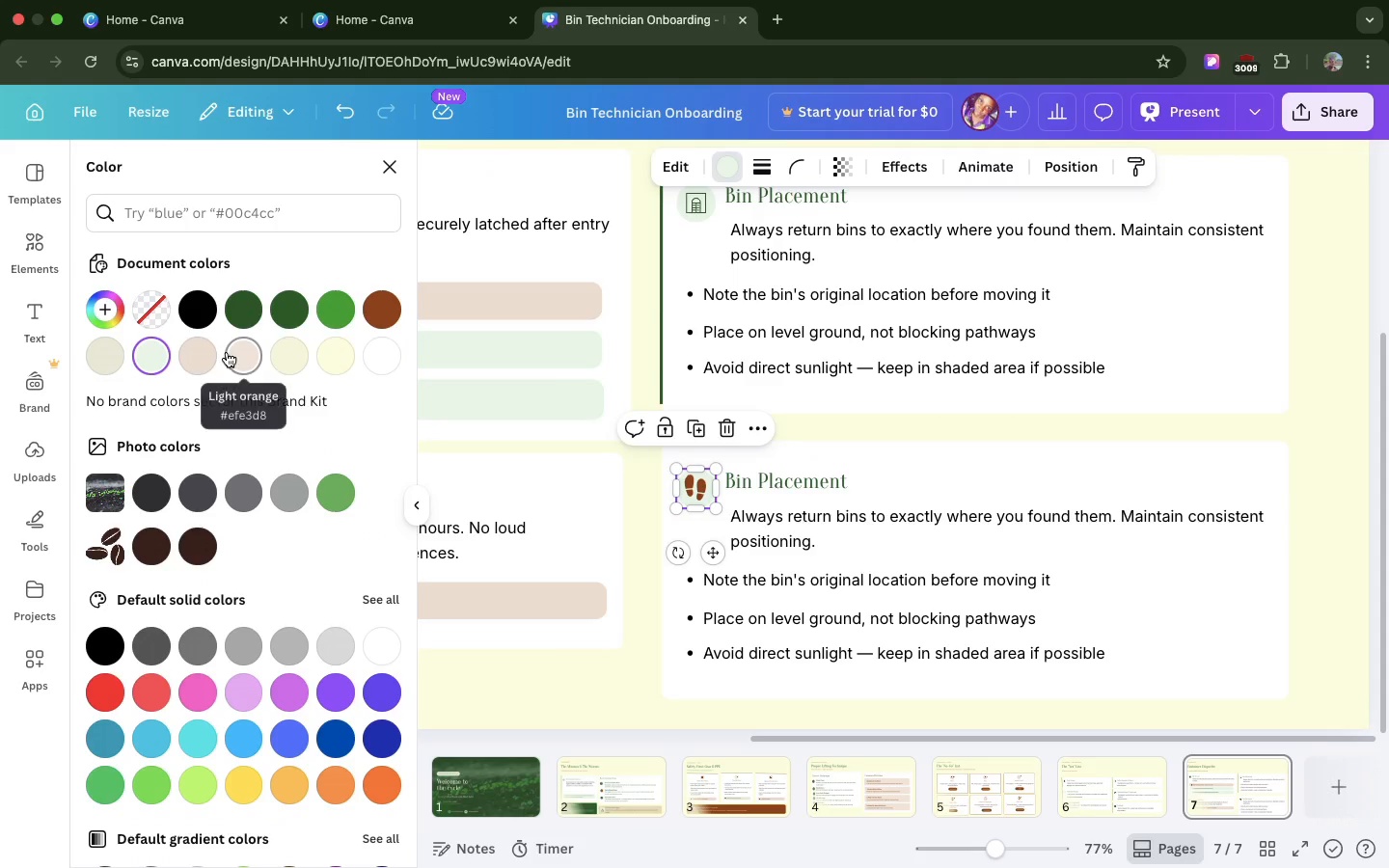 
left_click([227, 352])
 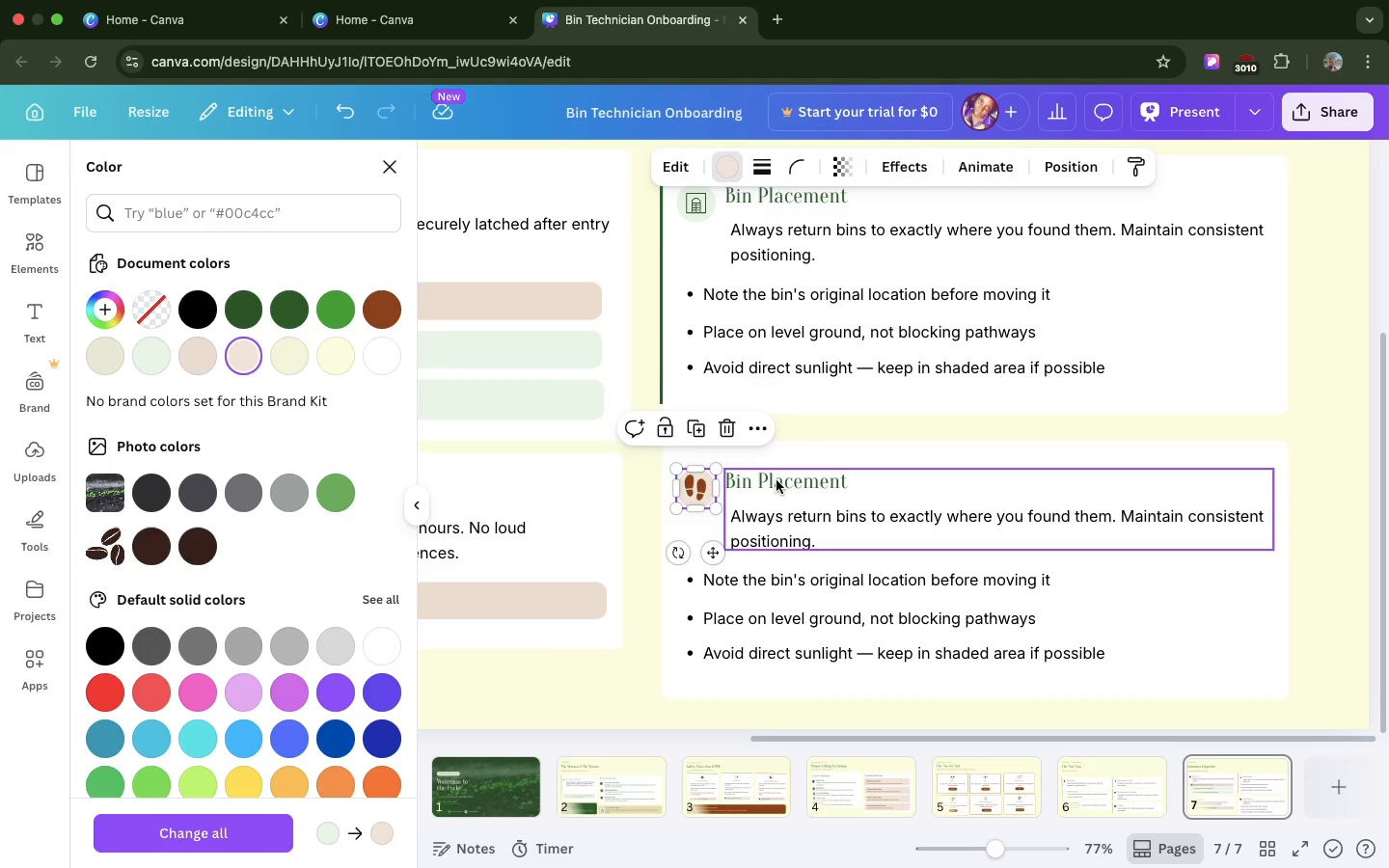 
double_click([776, 480])
 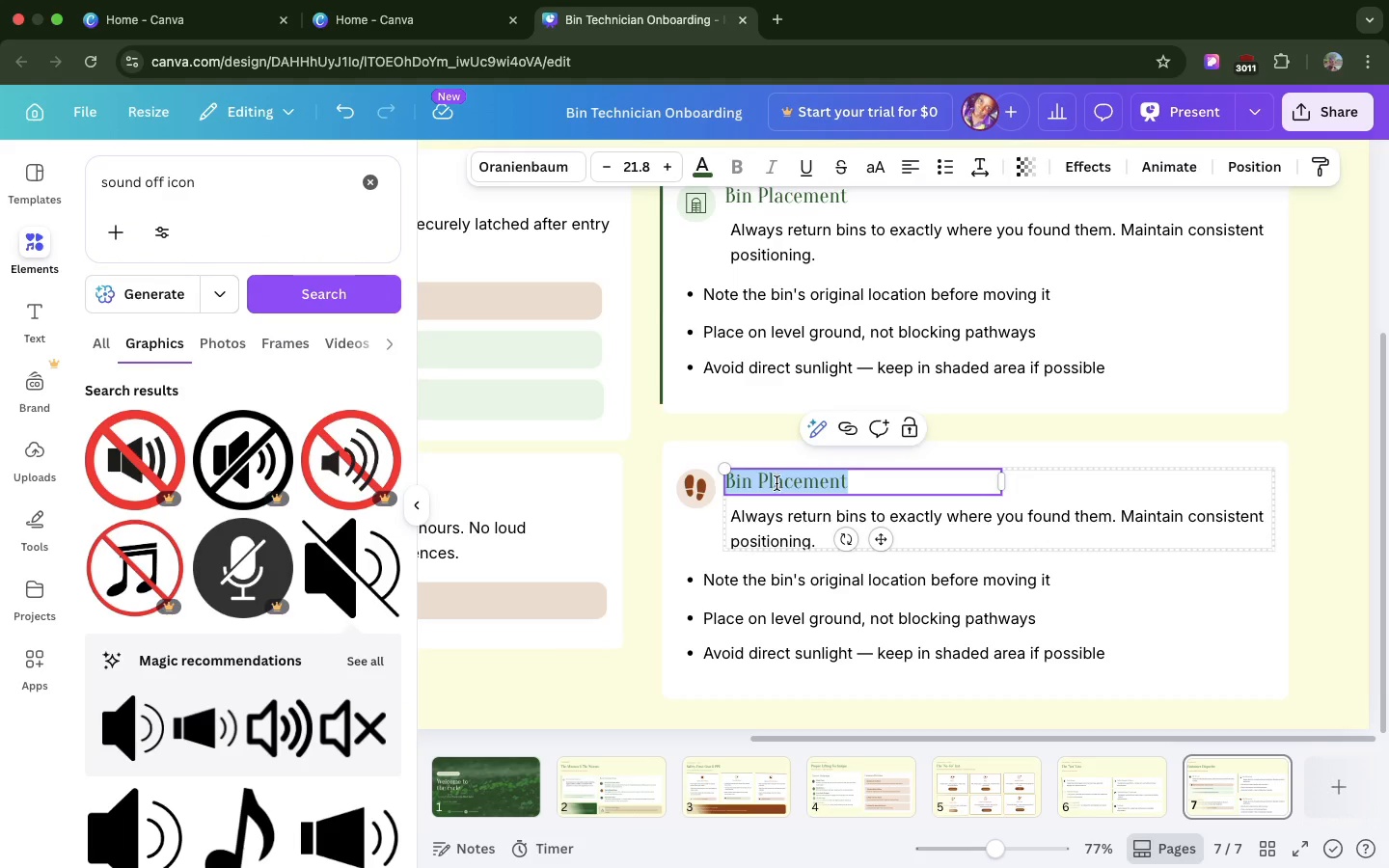 
wait(5.95)
 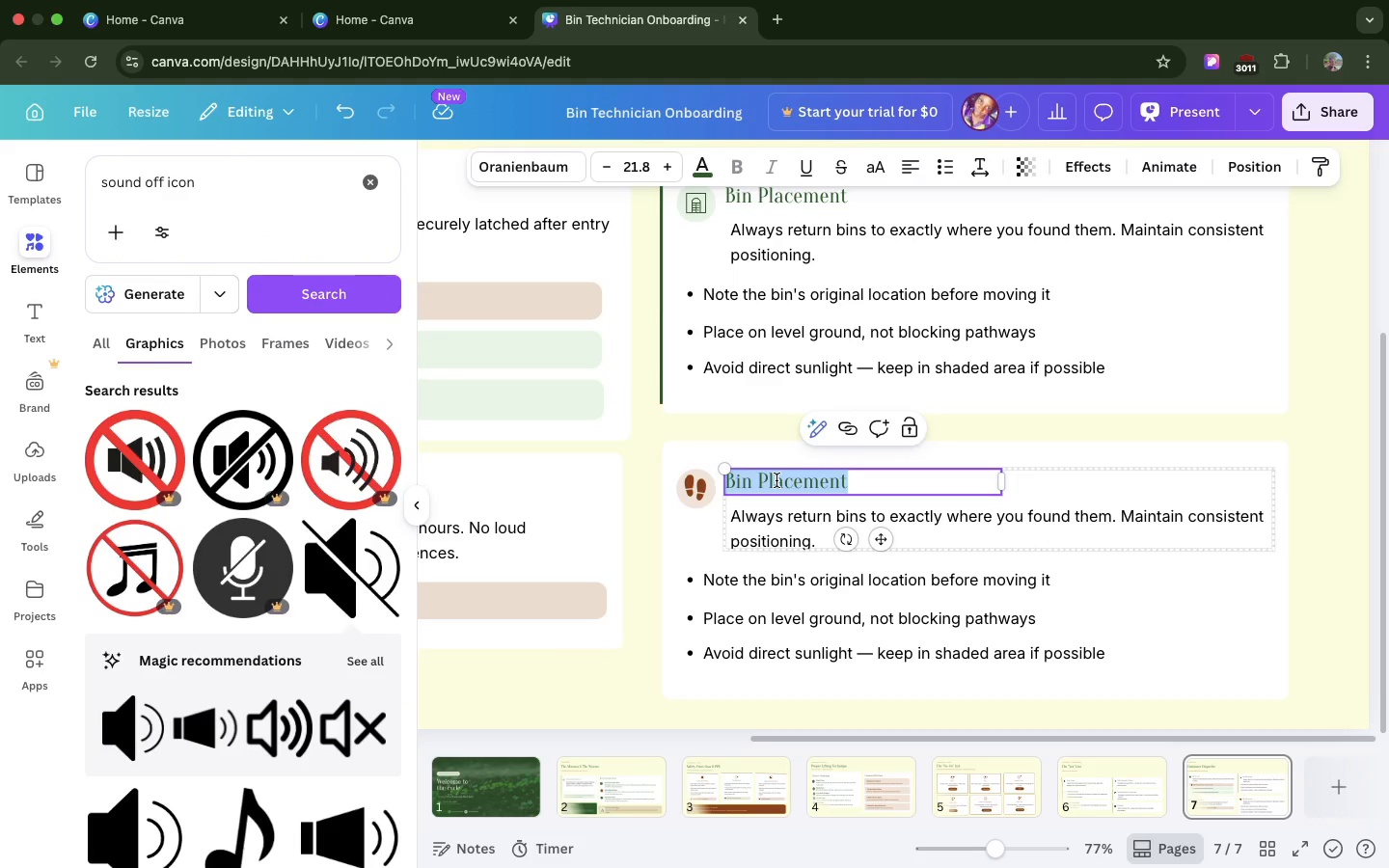 
double_click([776, 514])
 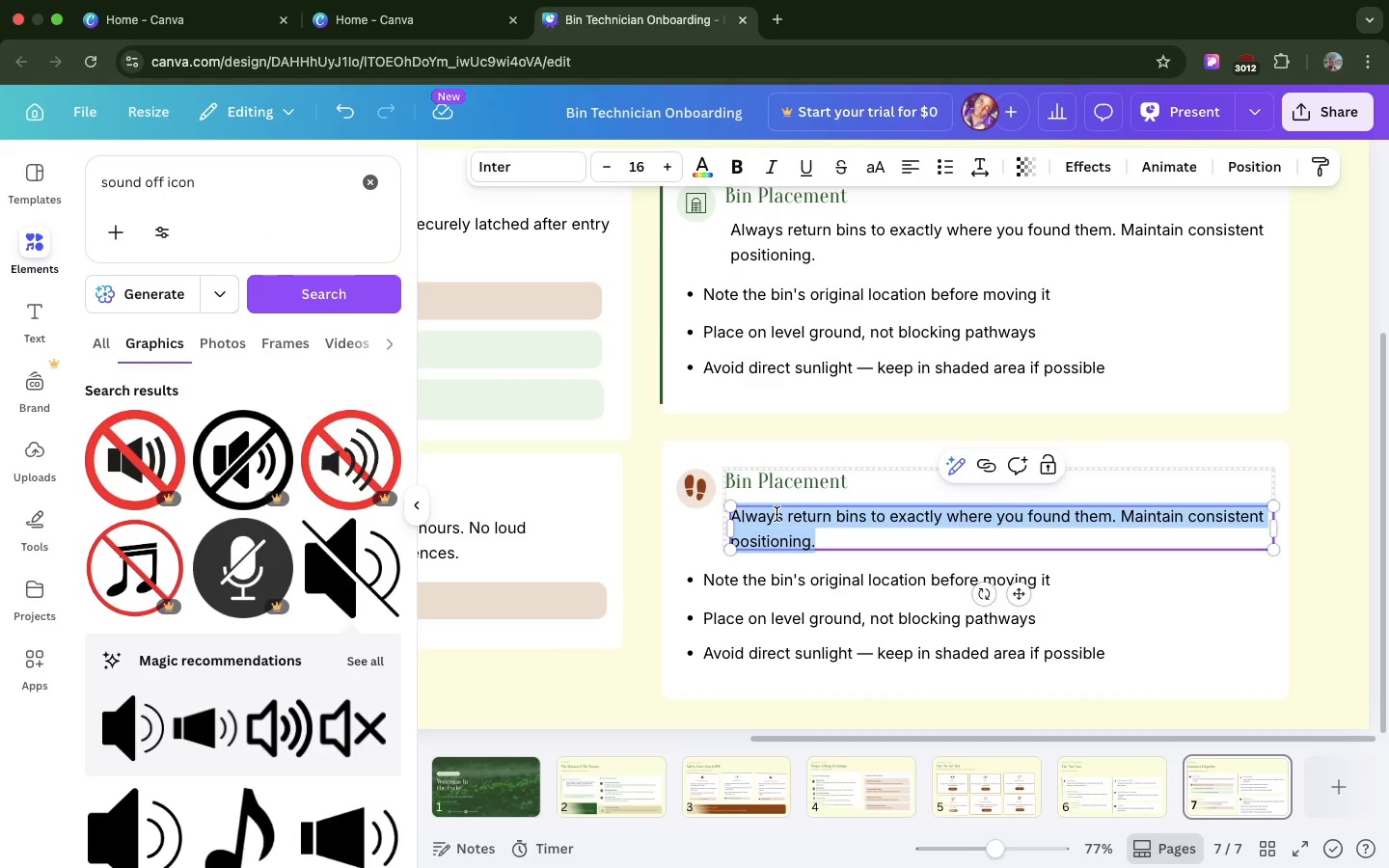 
key(Meta+V)
 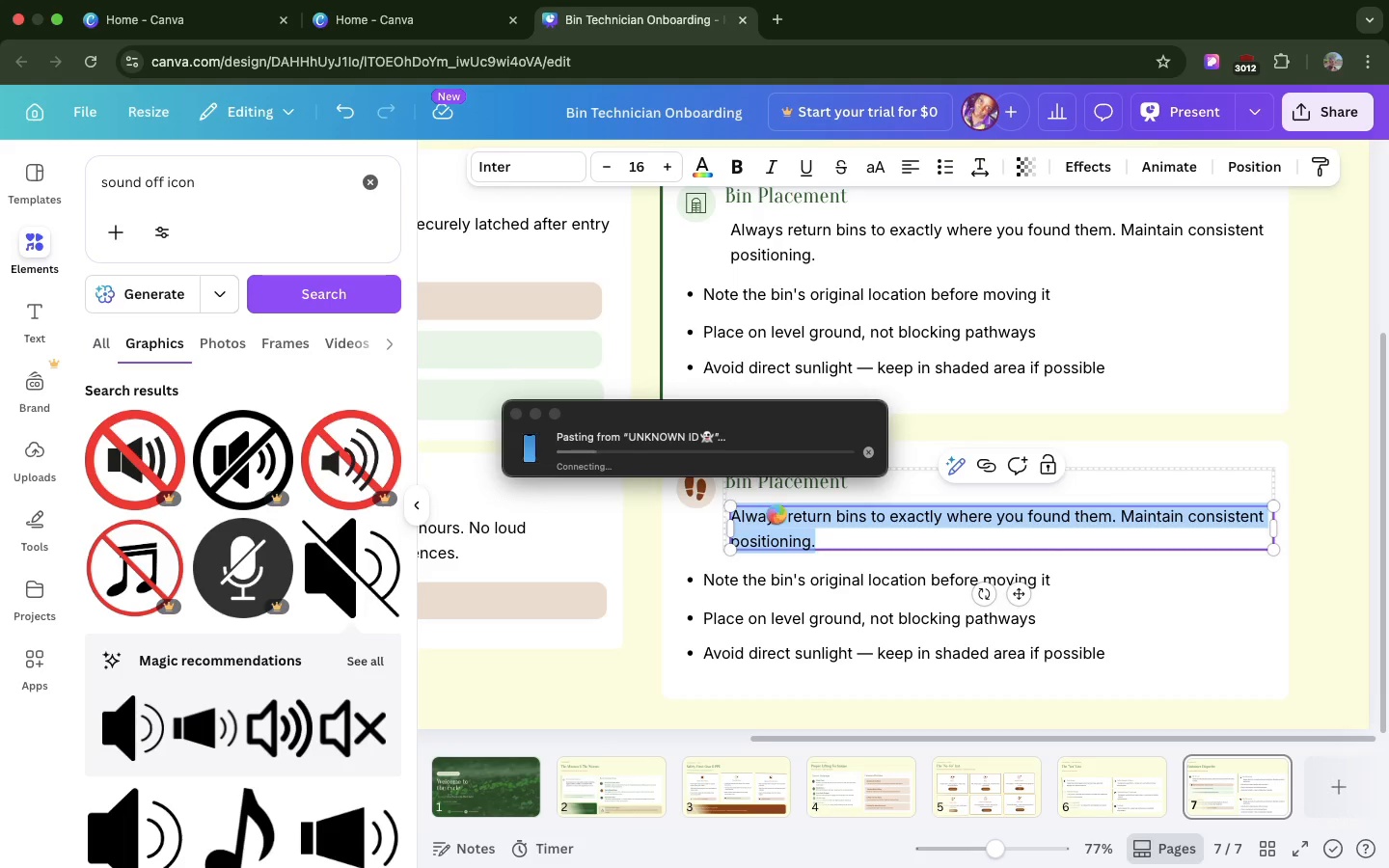 
wait(9.89)
 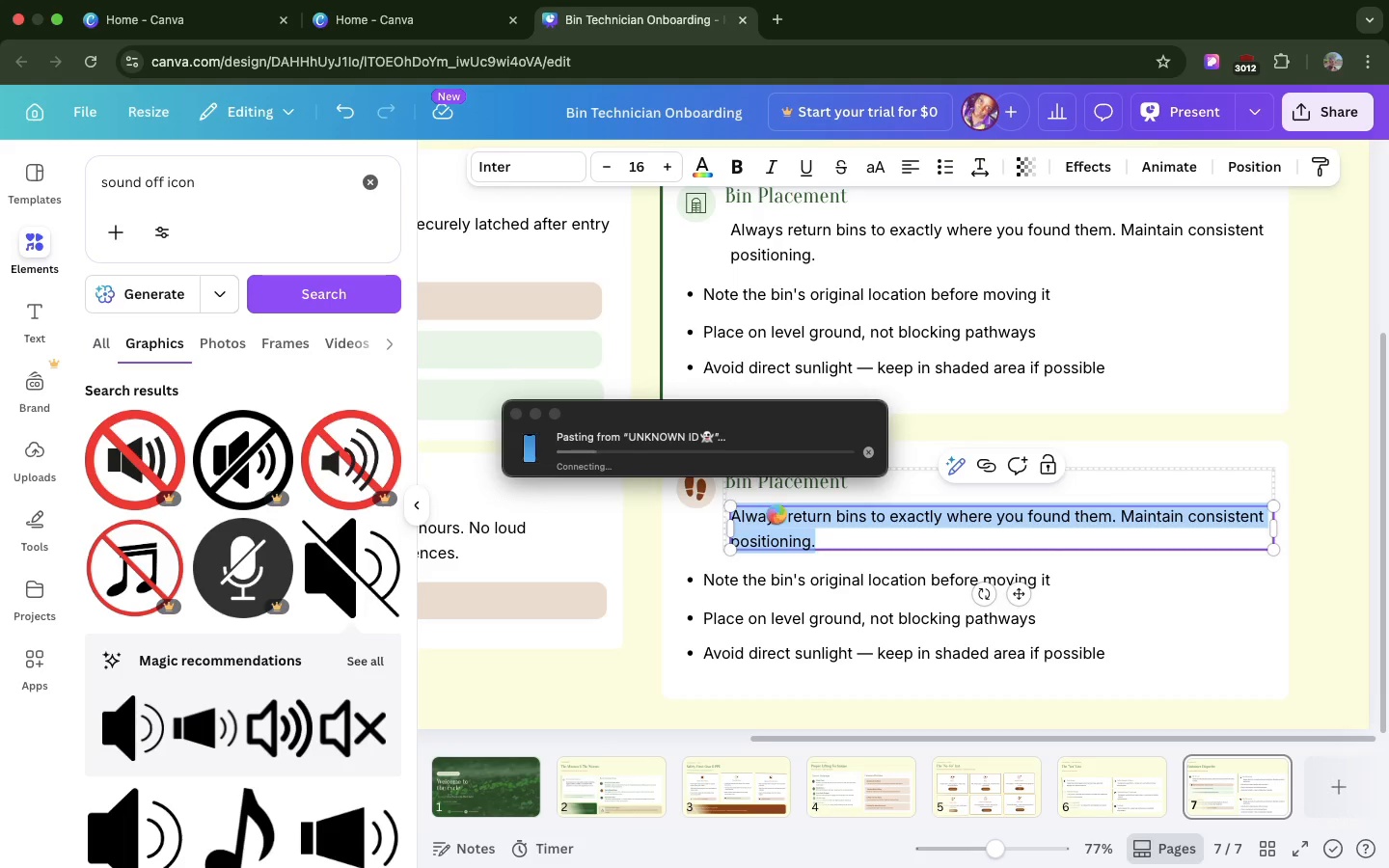 
key(Backspace)
 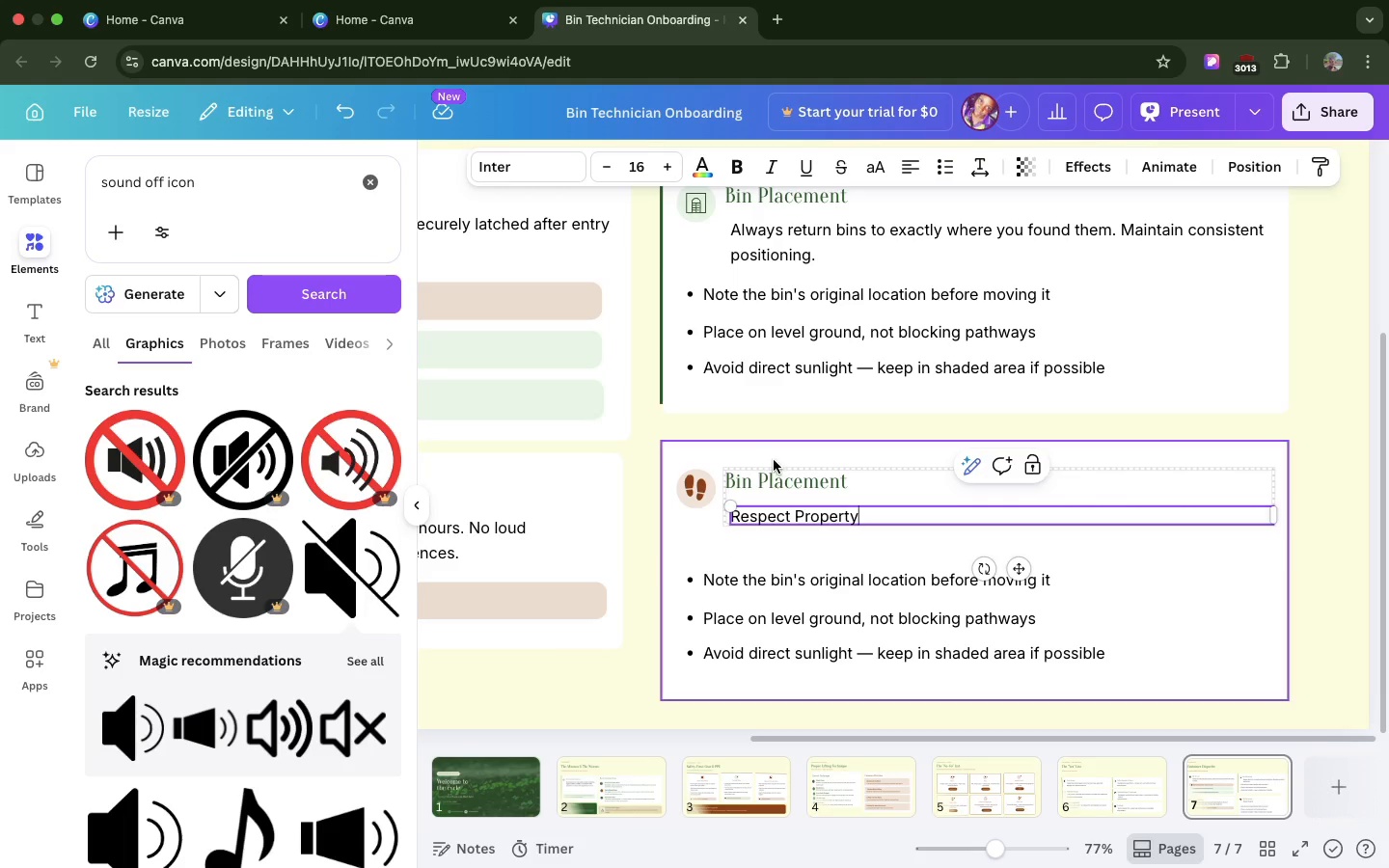 
double_click([771, 476])
 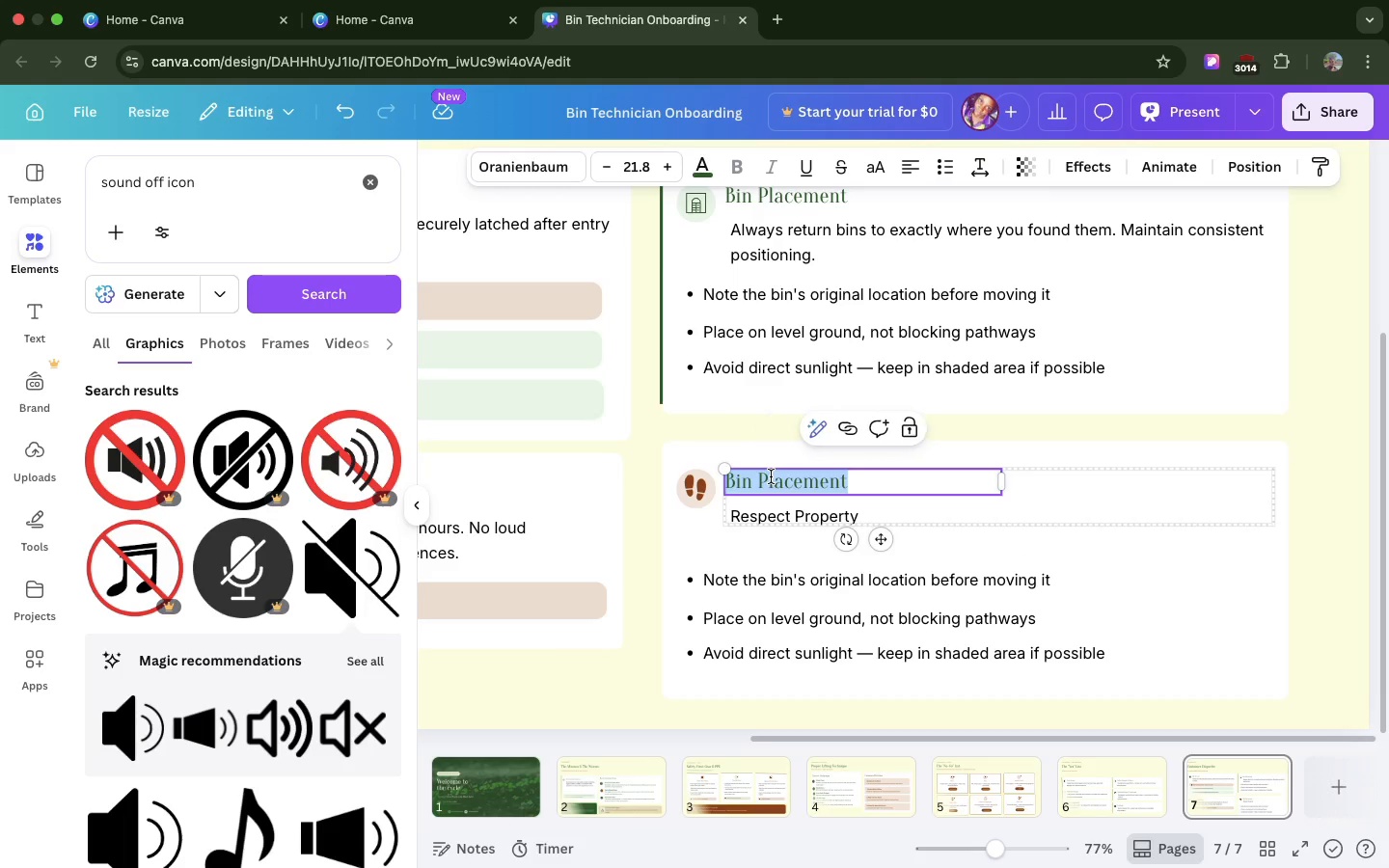 
triple_click([771, 476])
 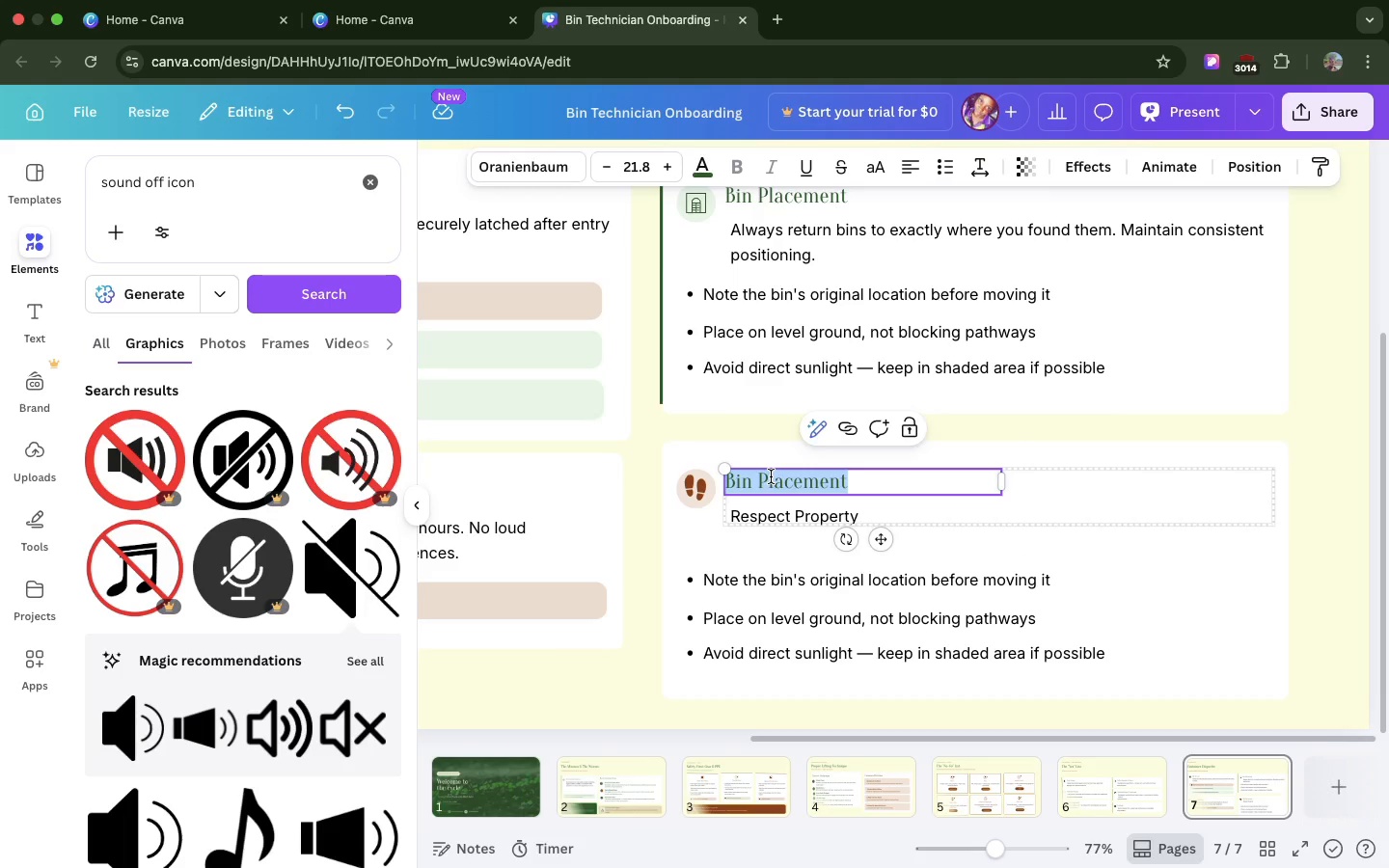 
key(Meta+V)
 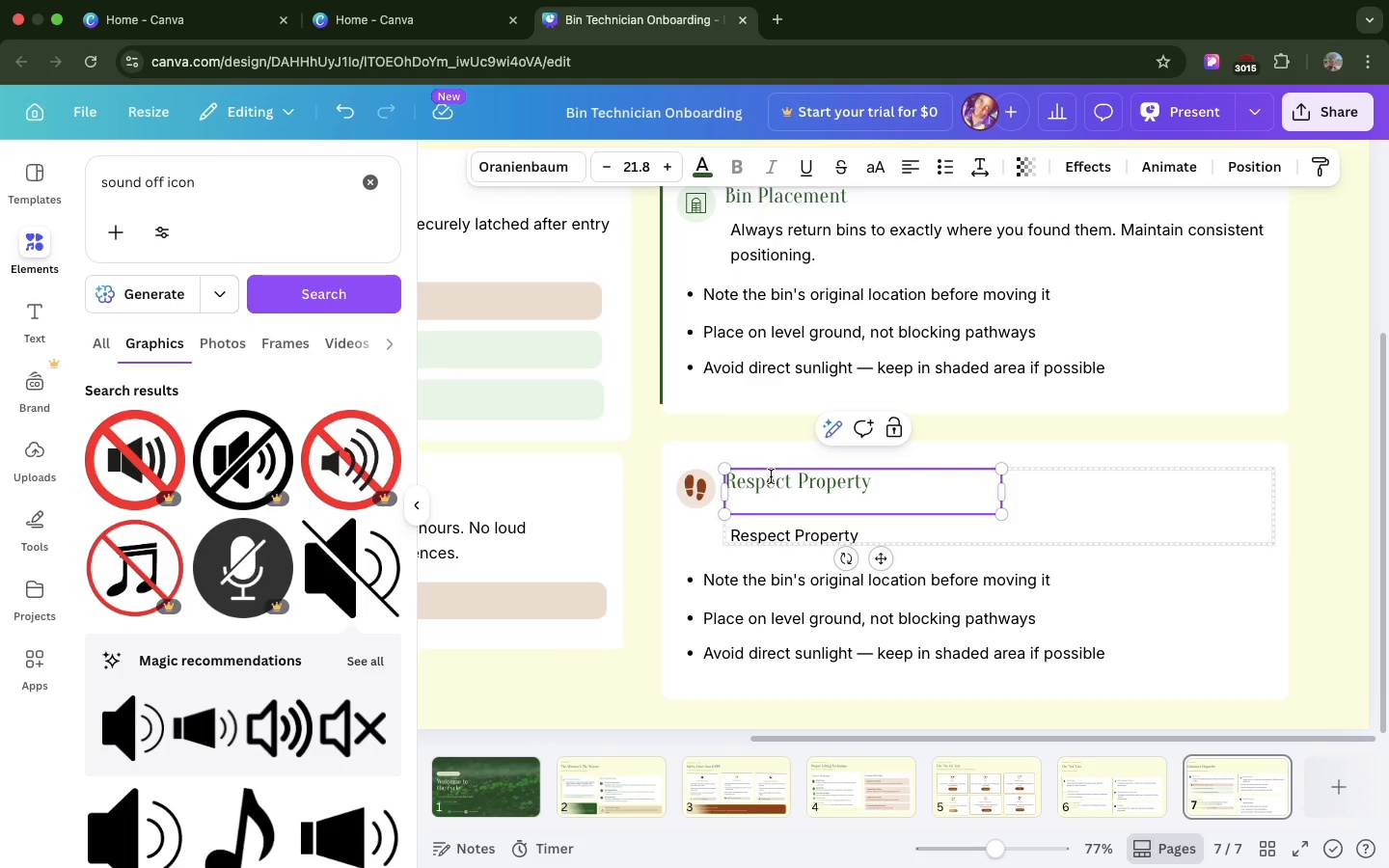 
key(Backspace)
 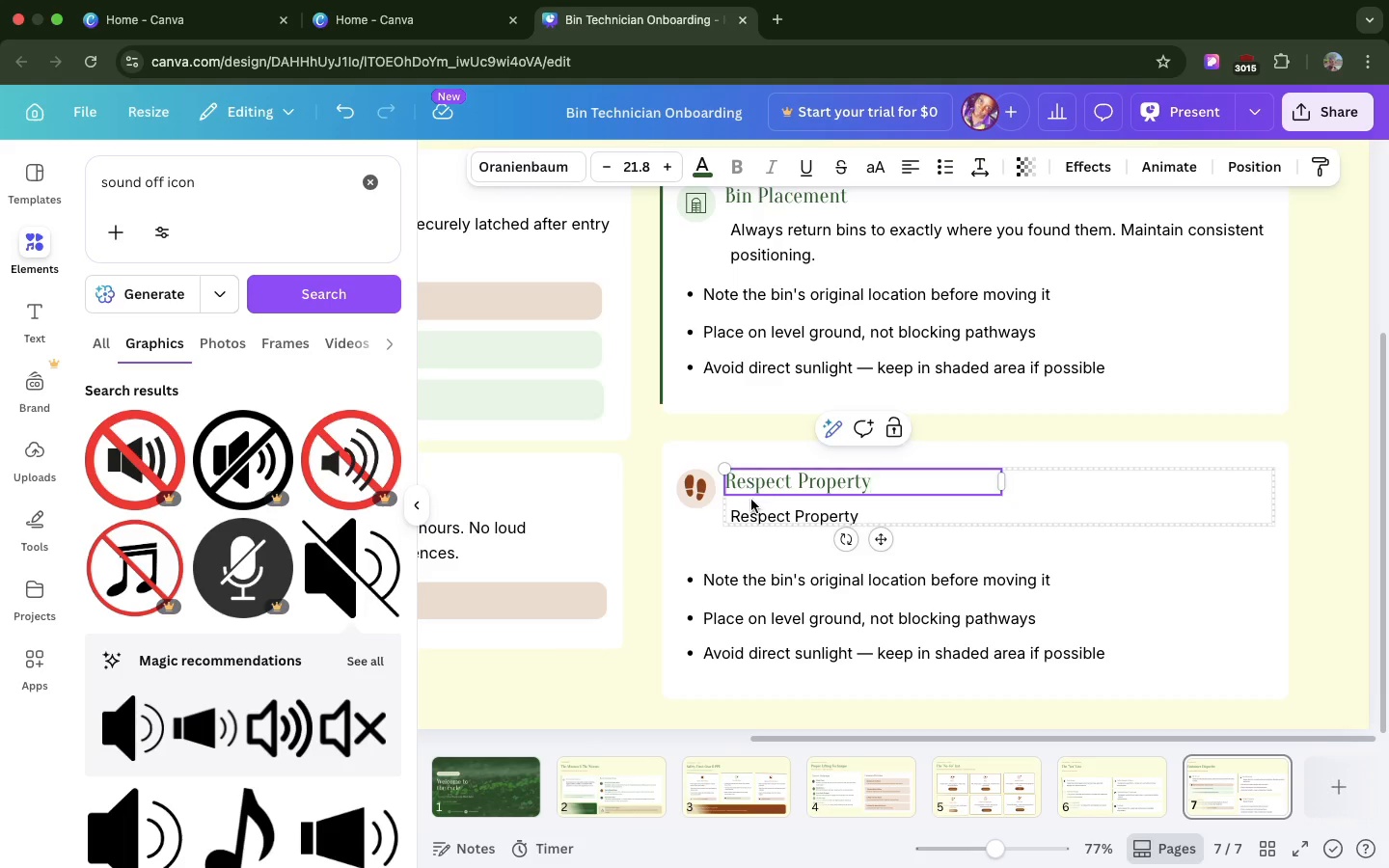 
double_click([750, 507])
 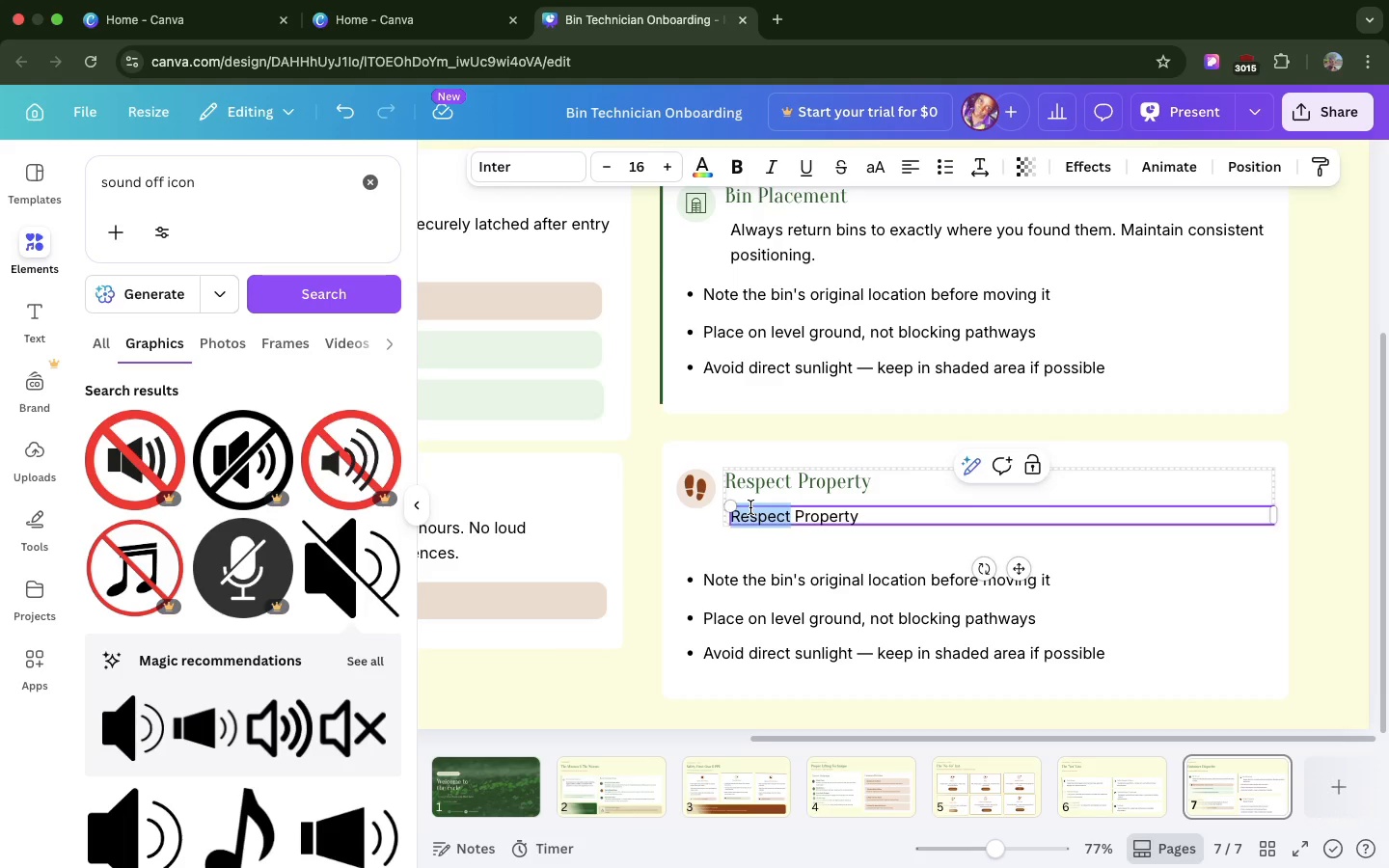 
double_click([750, 507])
 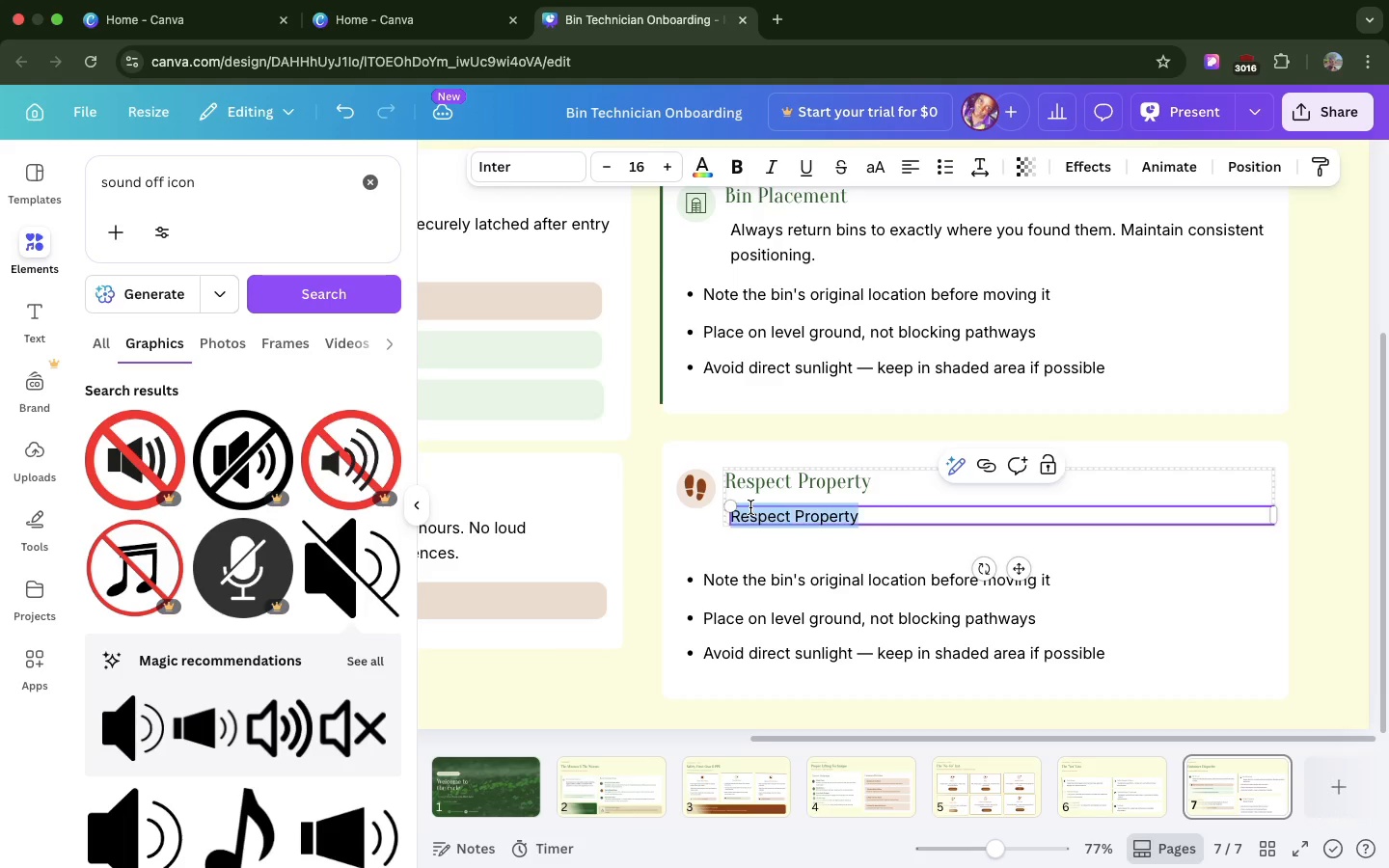 
triple_click([750, 507])
 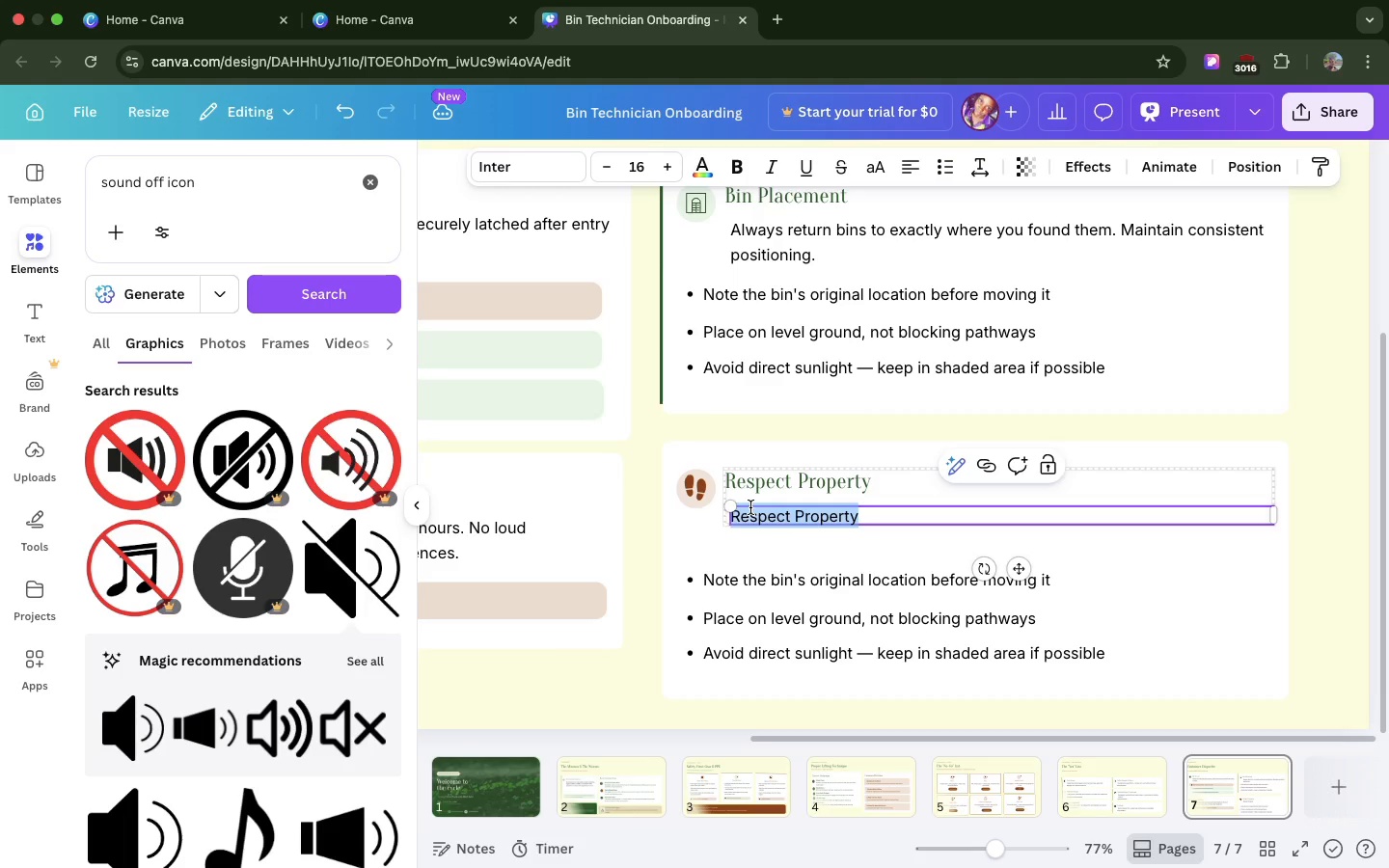 
key(Meta+V)
 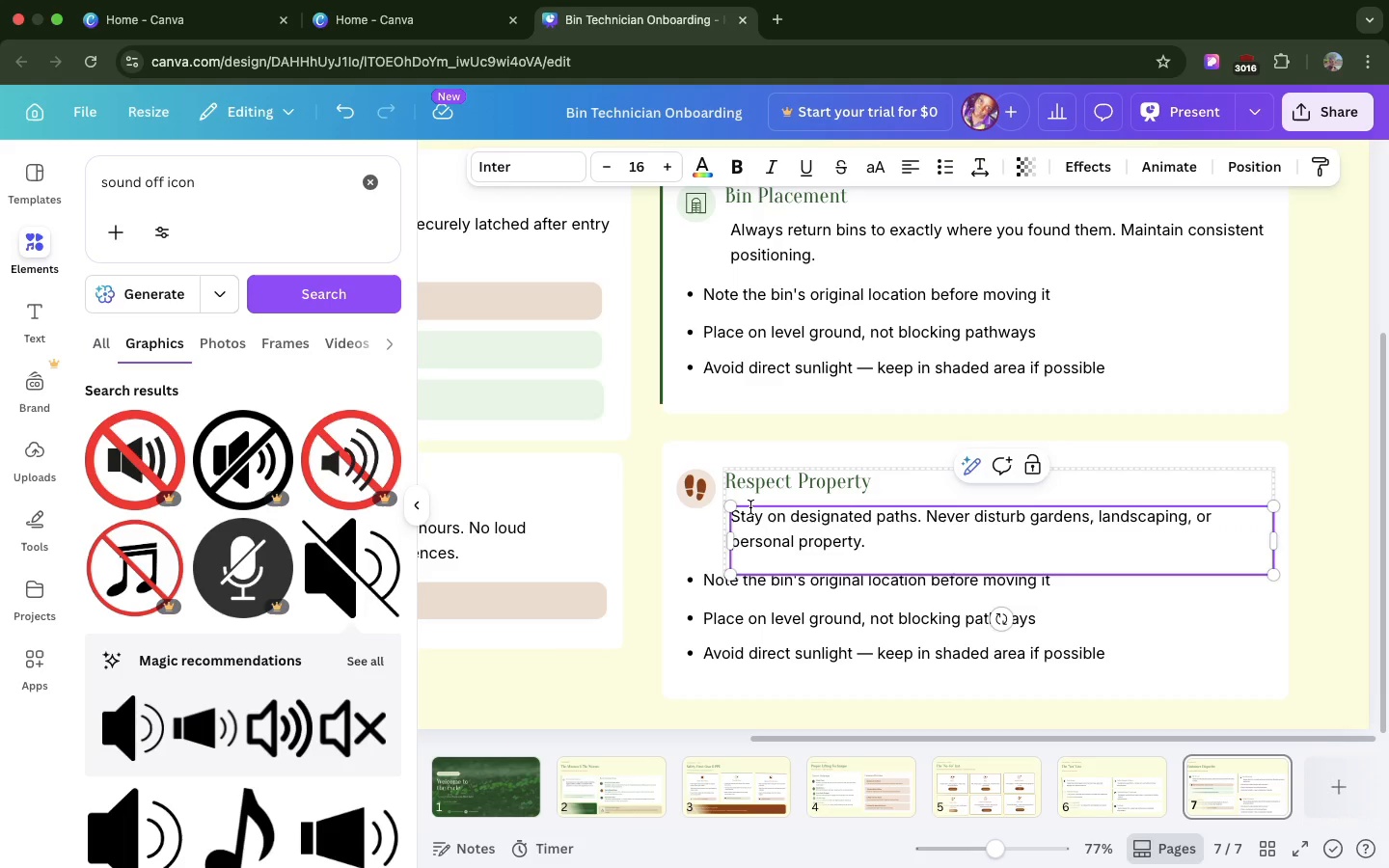 
key(Backspace)
 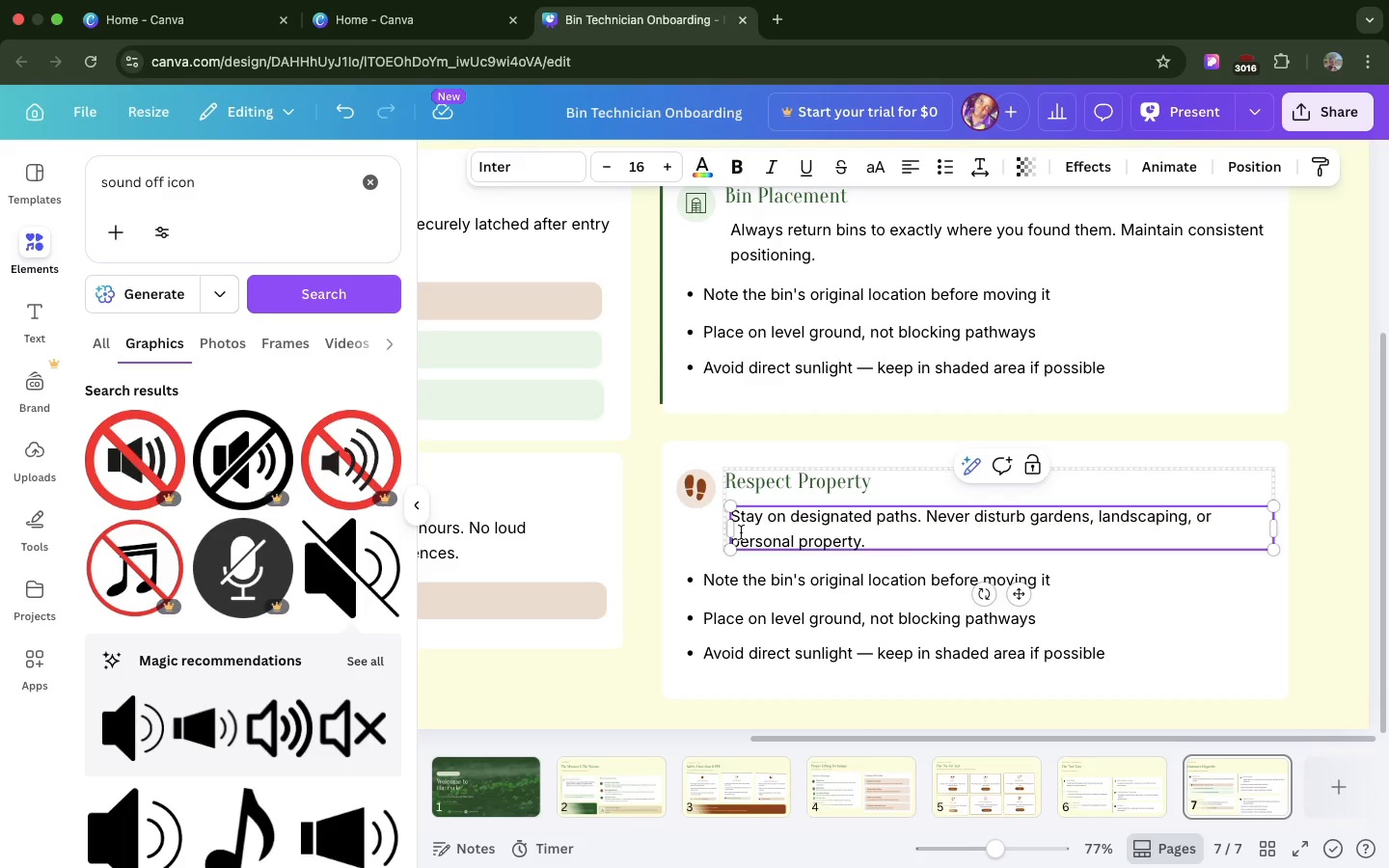 
double_click([729, 574])
 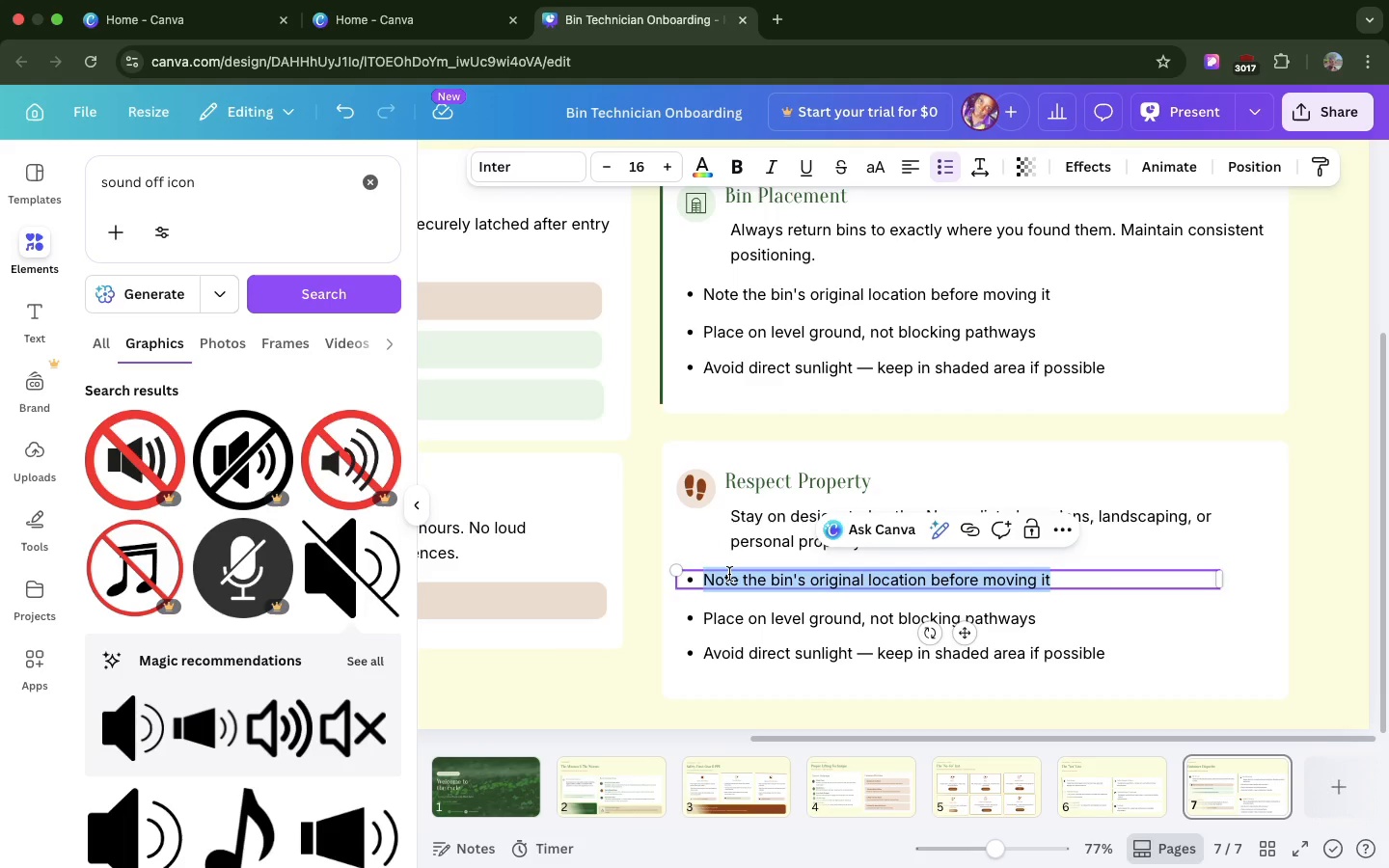 
key(Meta+V)
 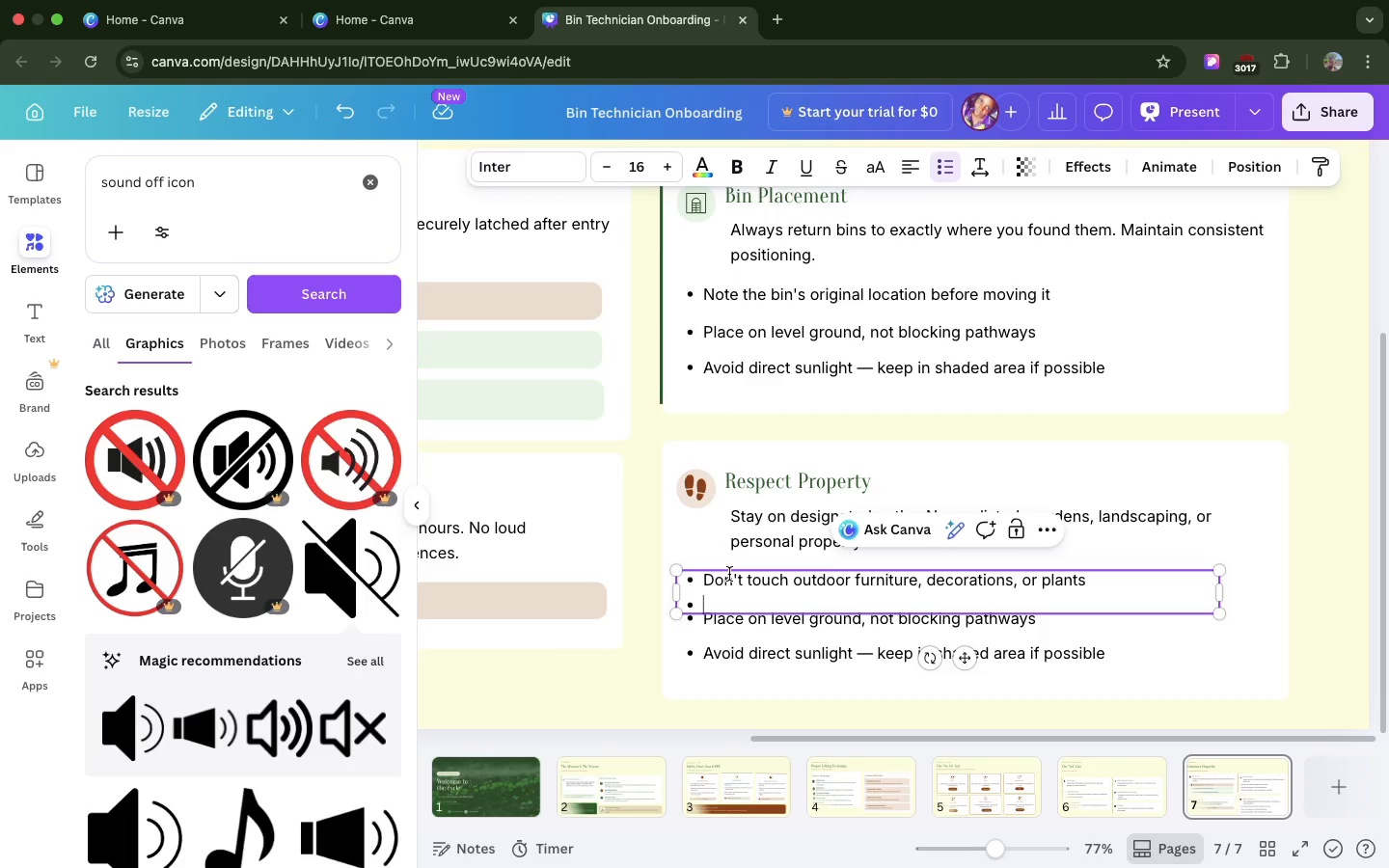 
key(Backspace)
 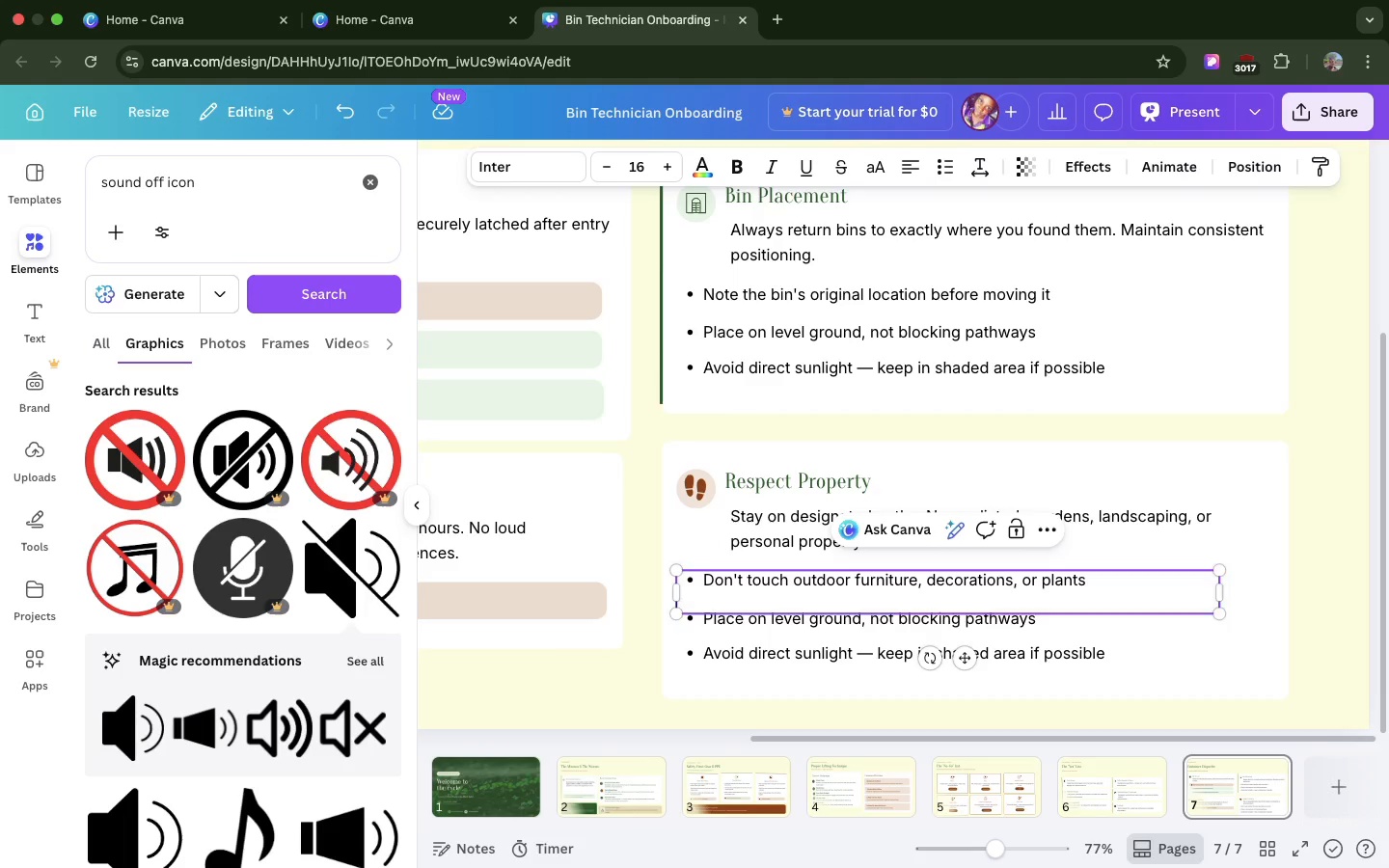 
key(Backspace)
 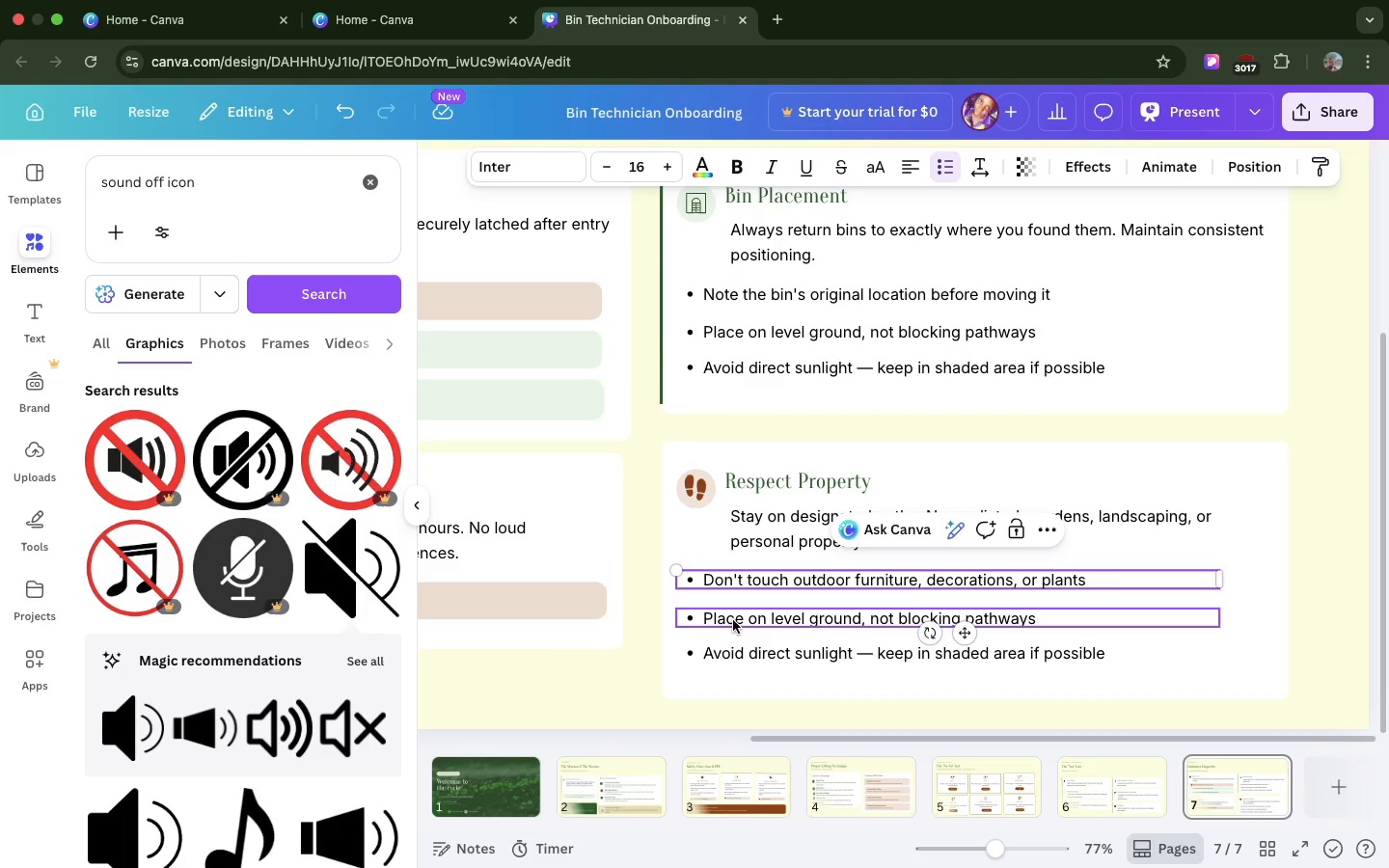 
double_click([733, 620])
 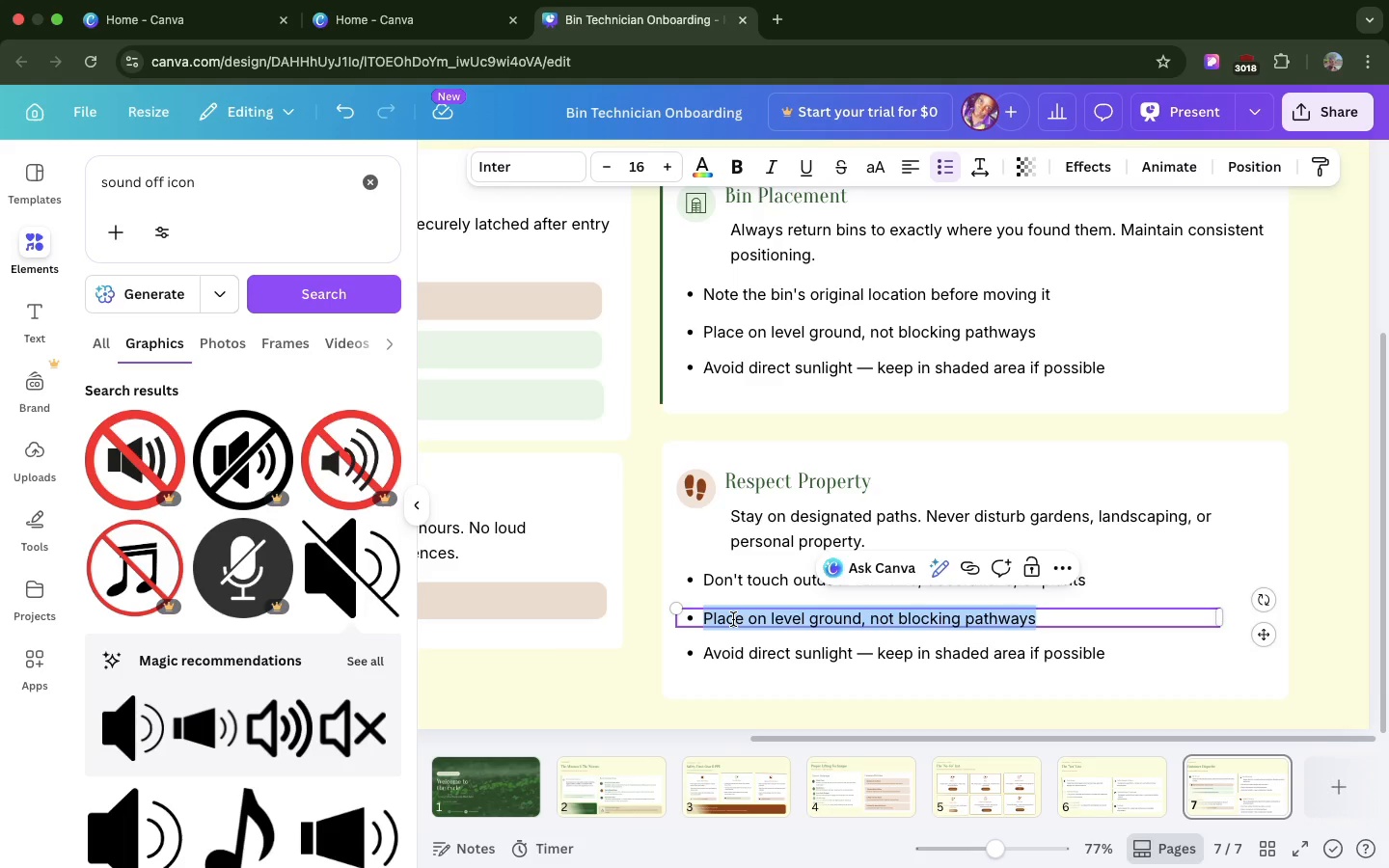 
wait(7.46)
 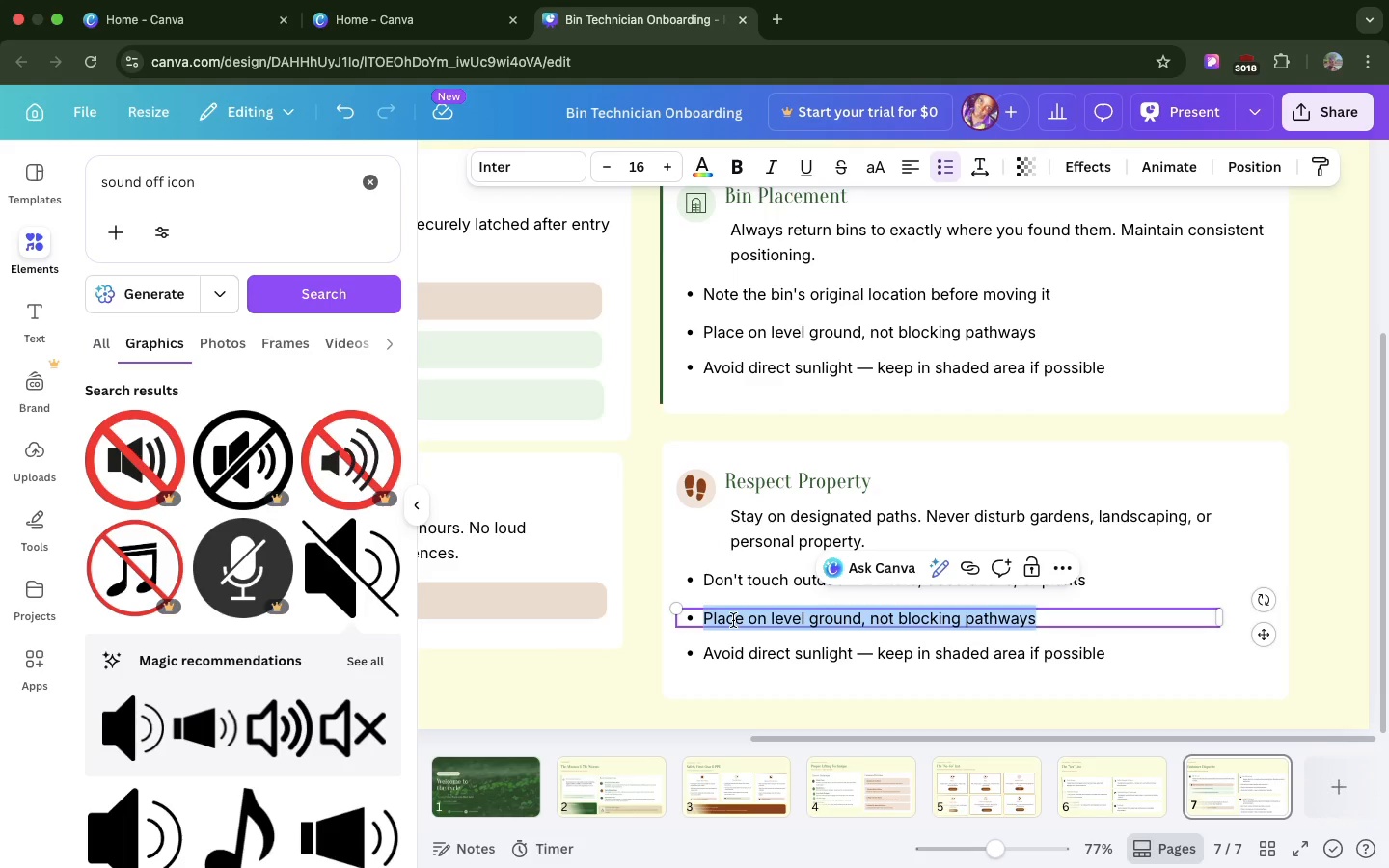 
key(Meta+V)
 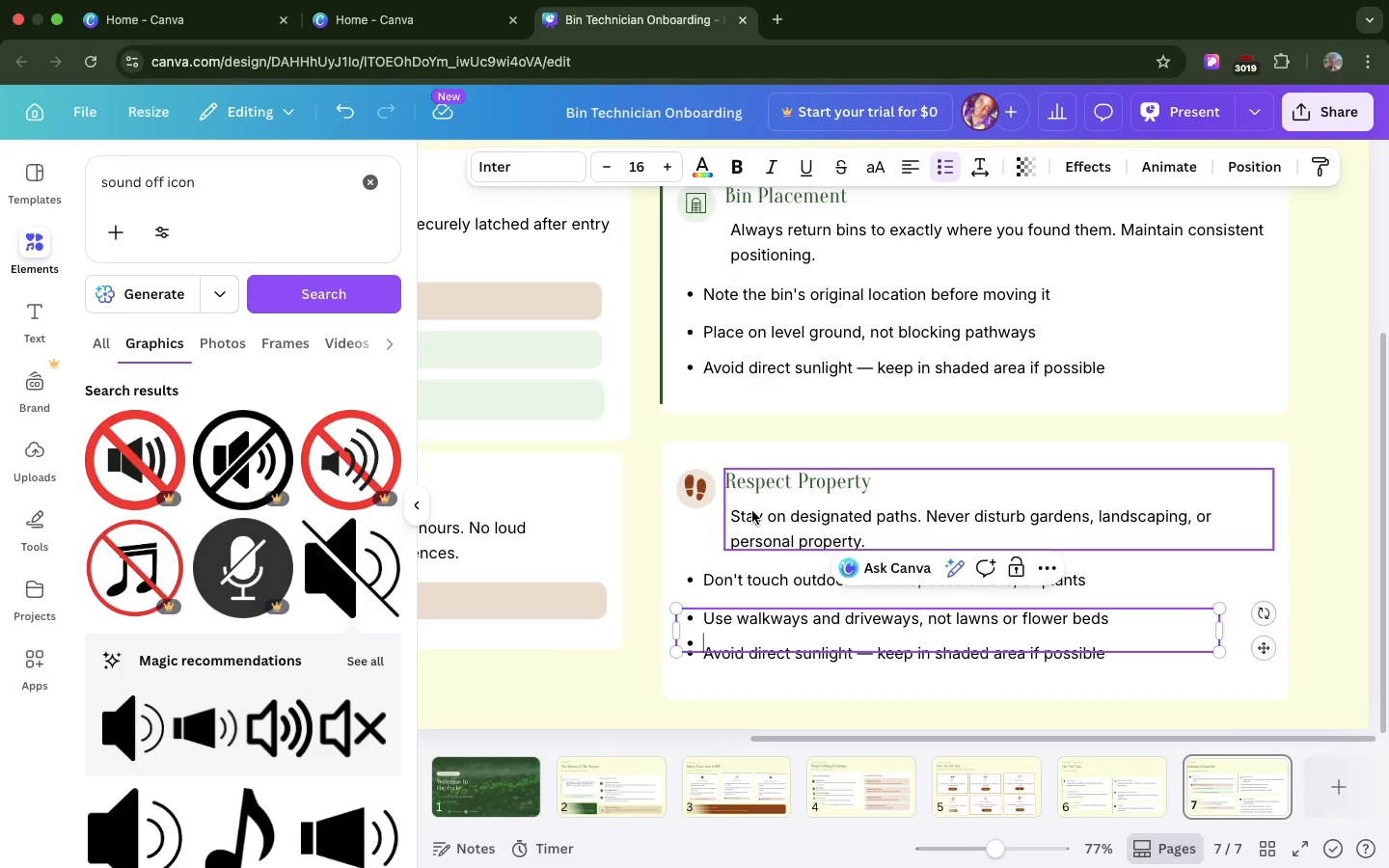 
key(Backspace)
 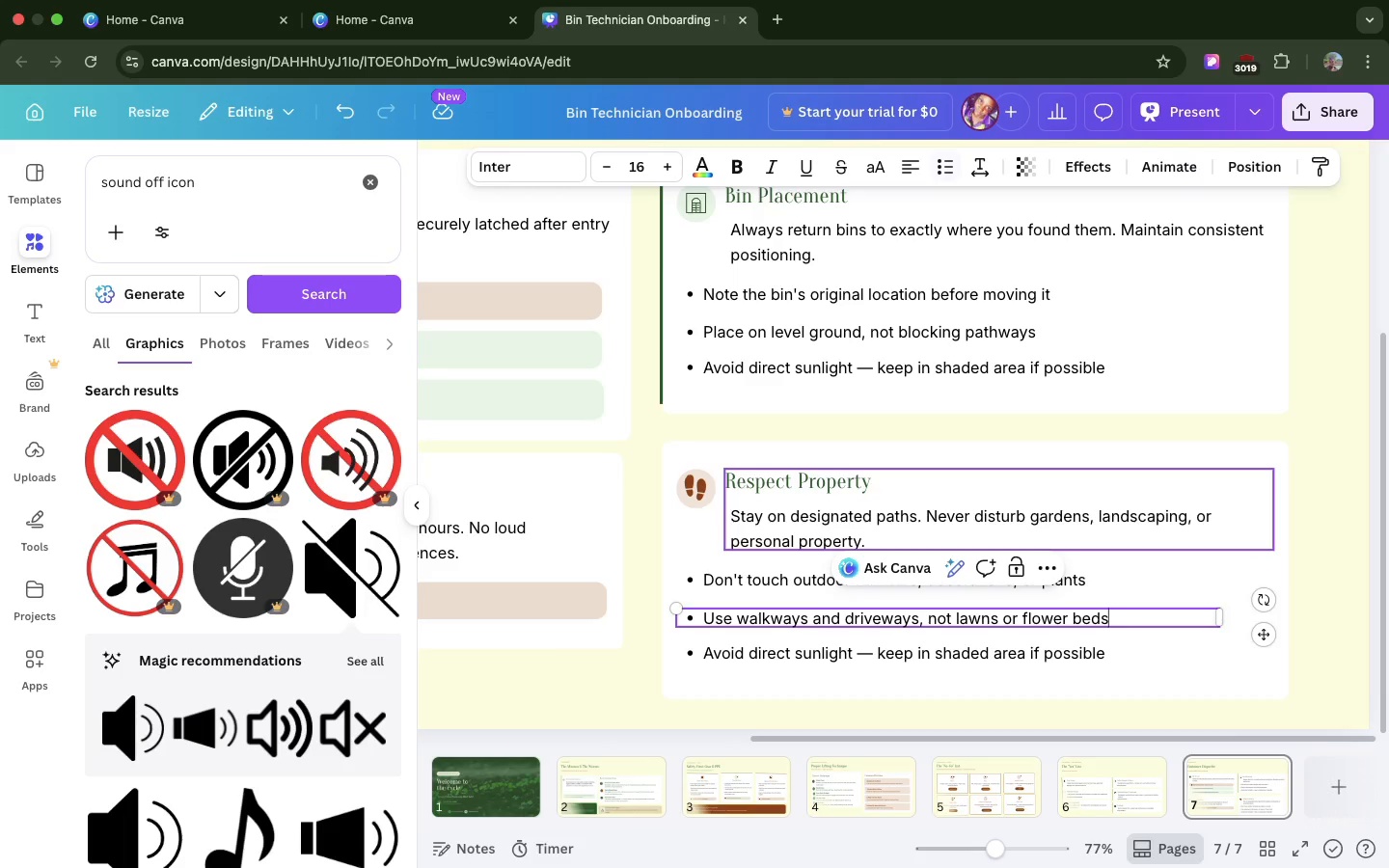 
key(Backspace)
 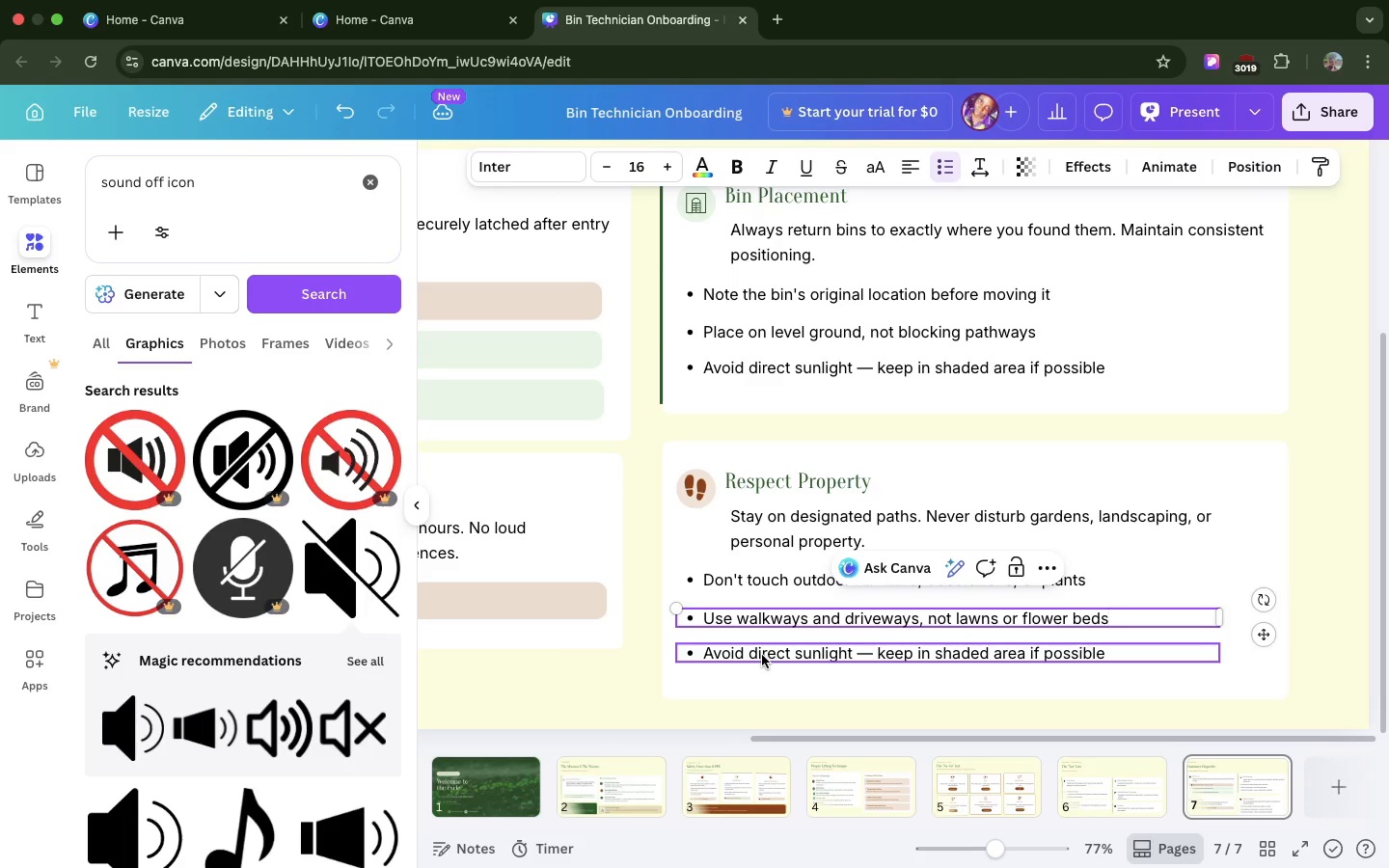 
left_click([762, 655])
 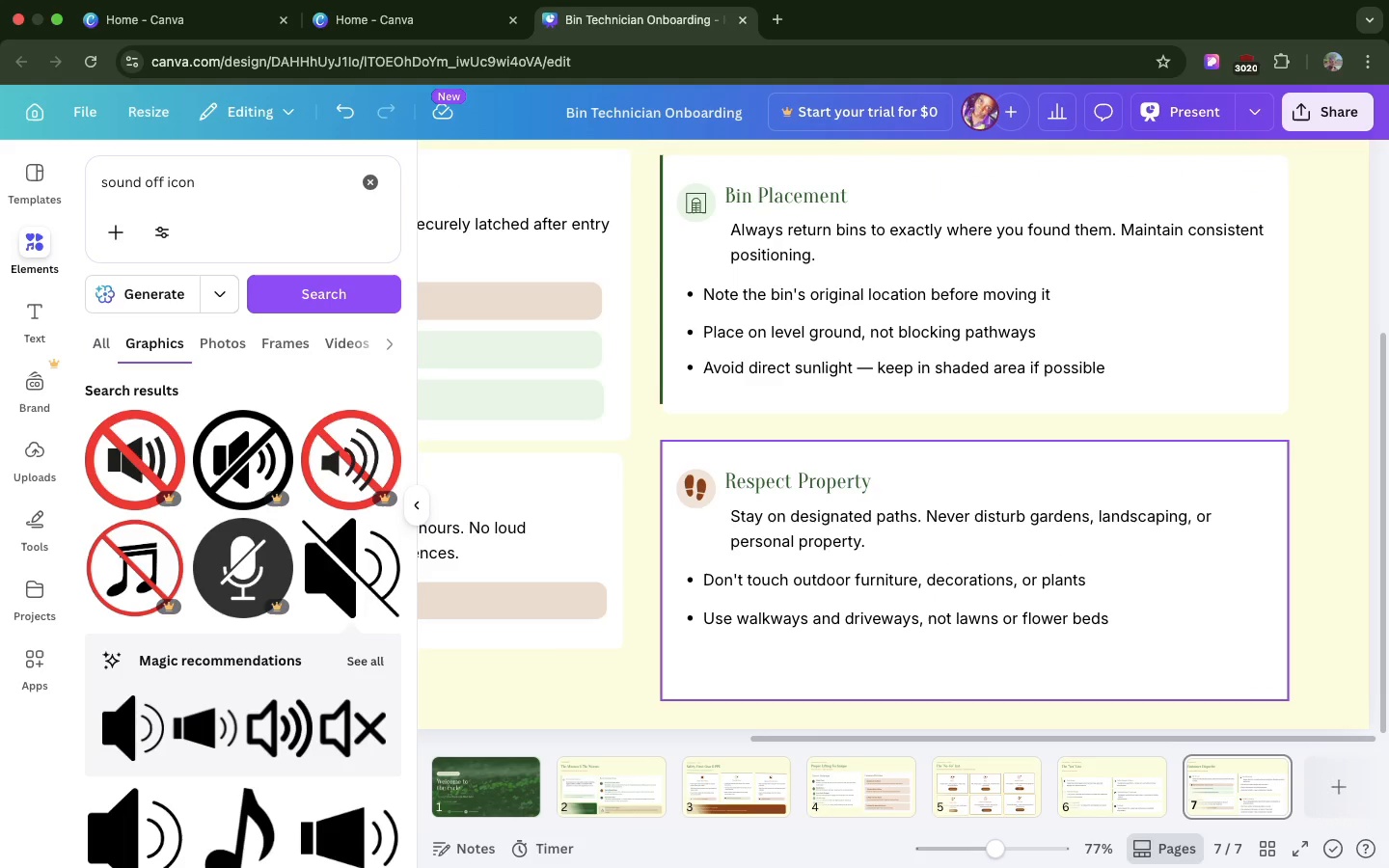 
key(Backspace)
 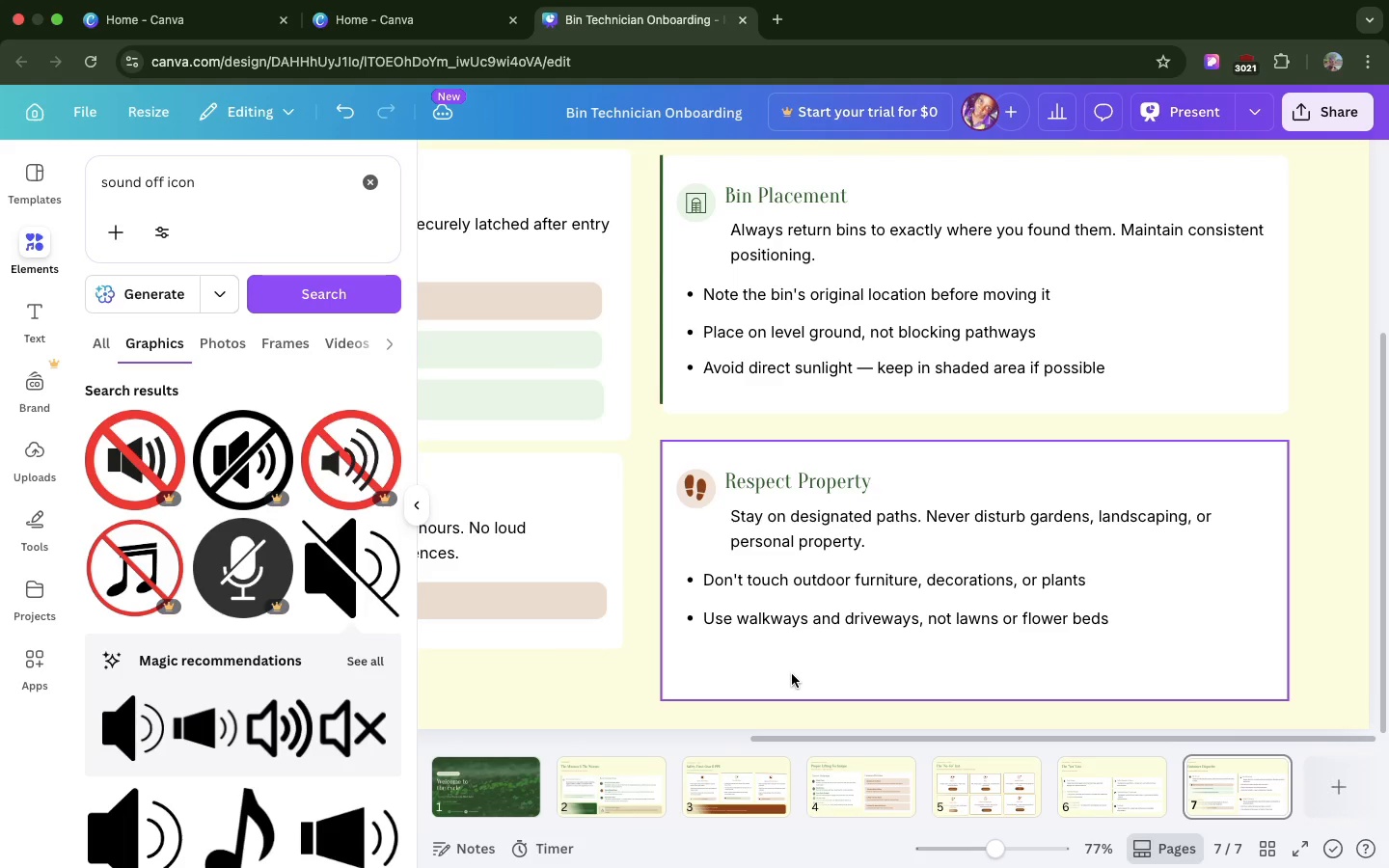 
left_click([792, 674])
 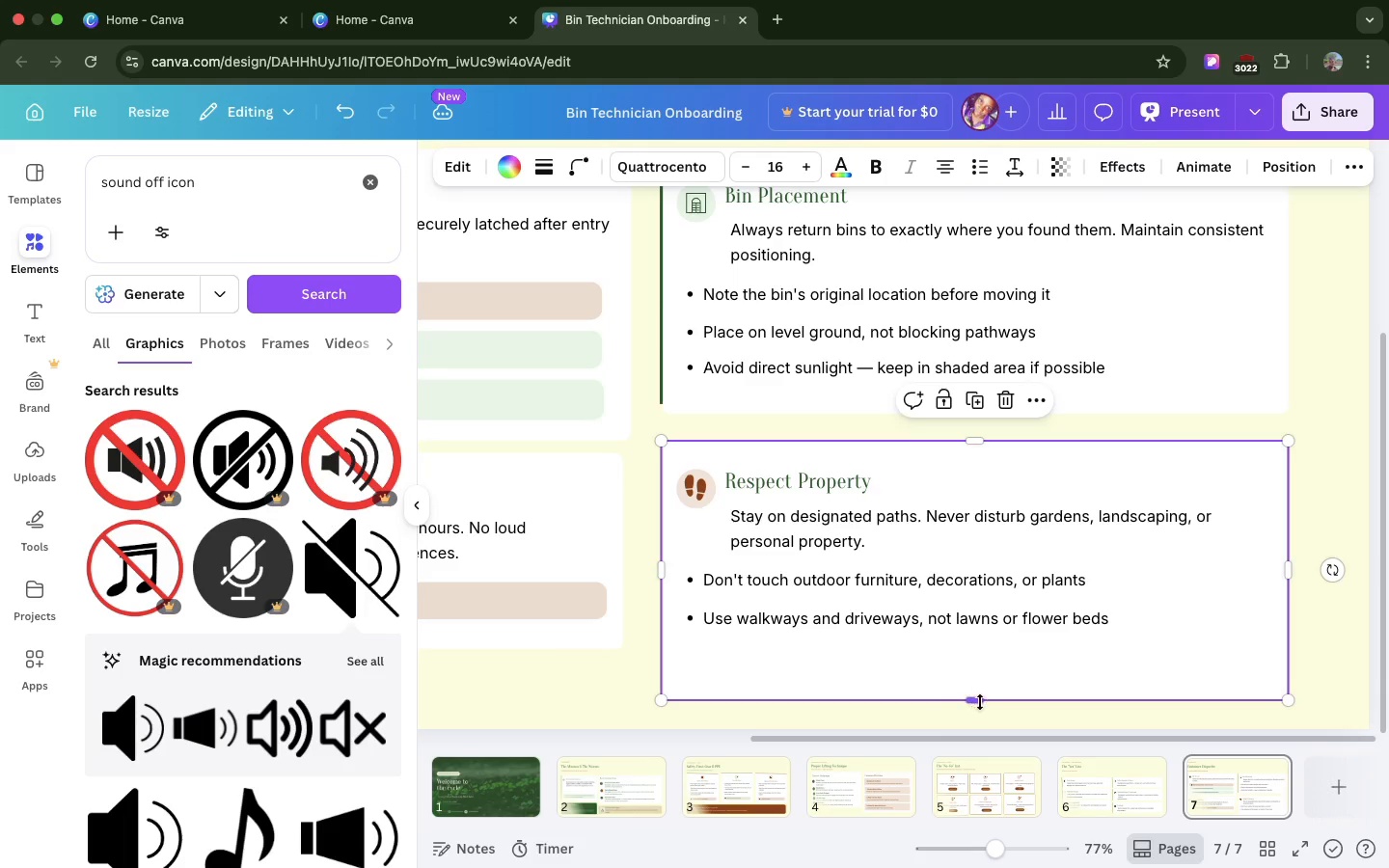 
left_click_drag(start_coordinate=[980, 702], to_coordinate=[983, 651])
 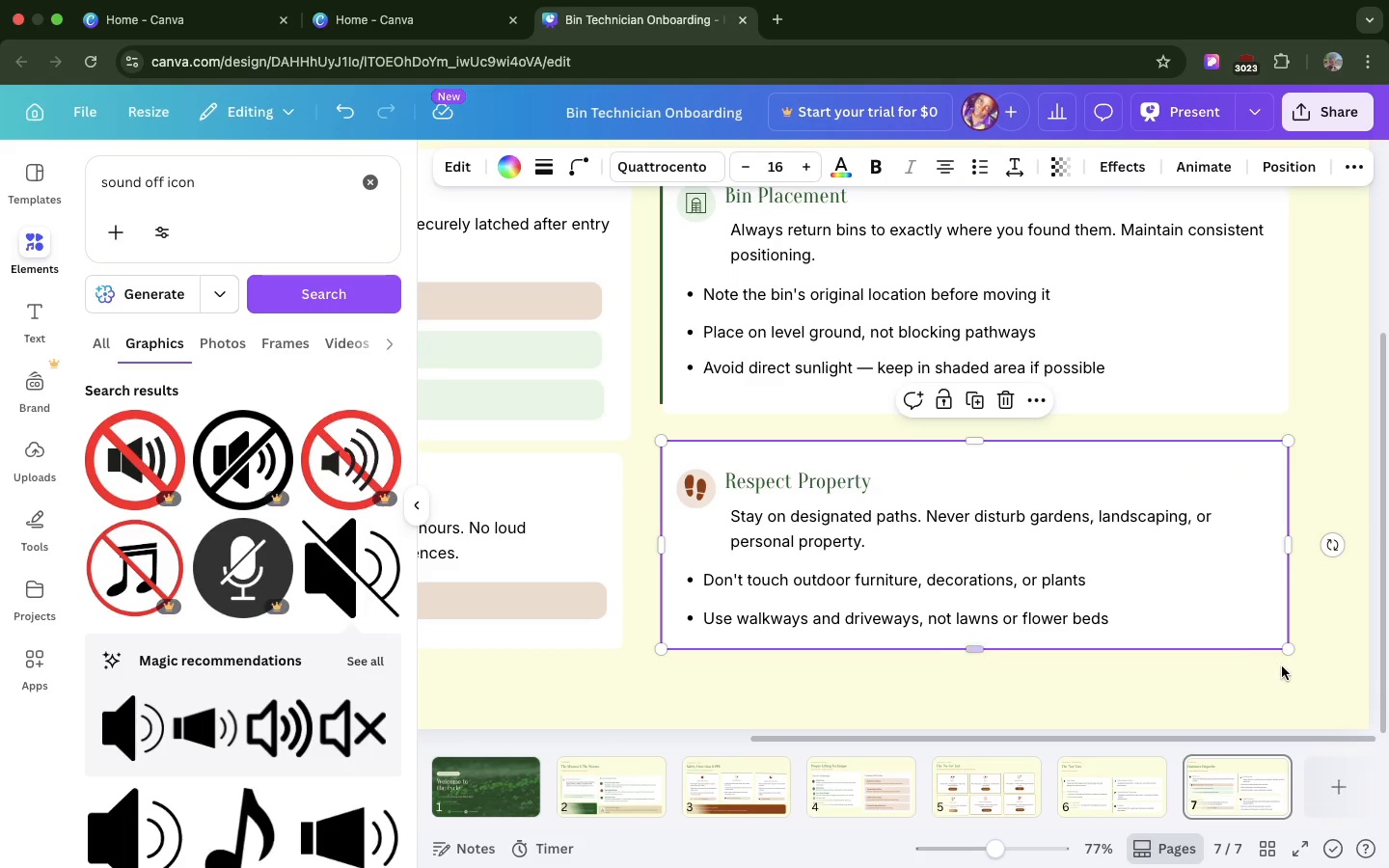 
left_click([1292, 670])
 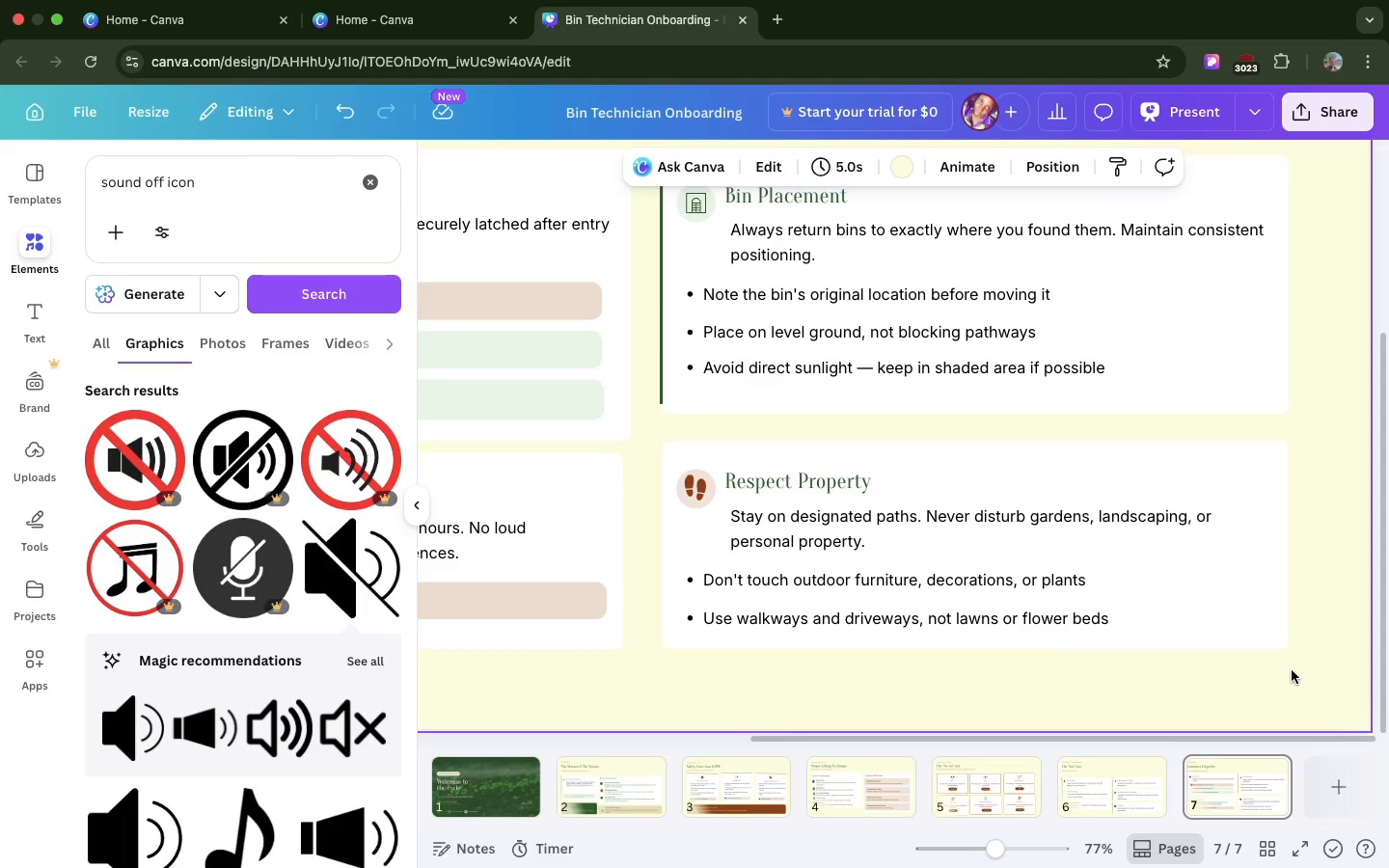 
left_click_drag(start_coordinate=[1292, 670], to_coordinate=[657, 436])
 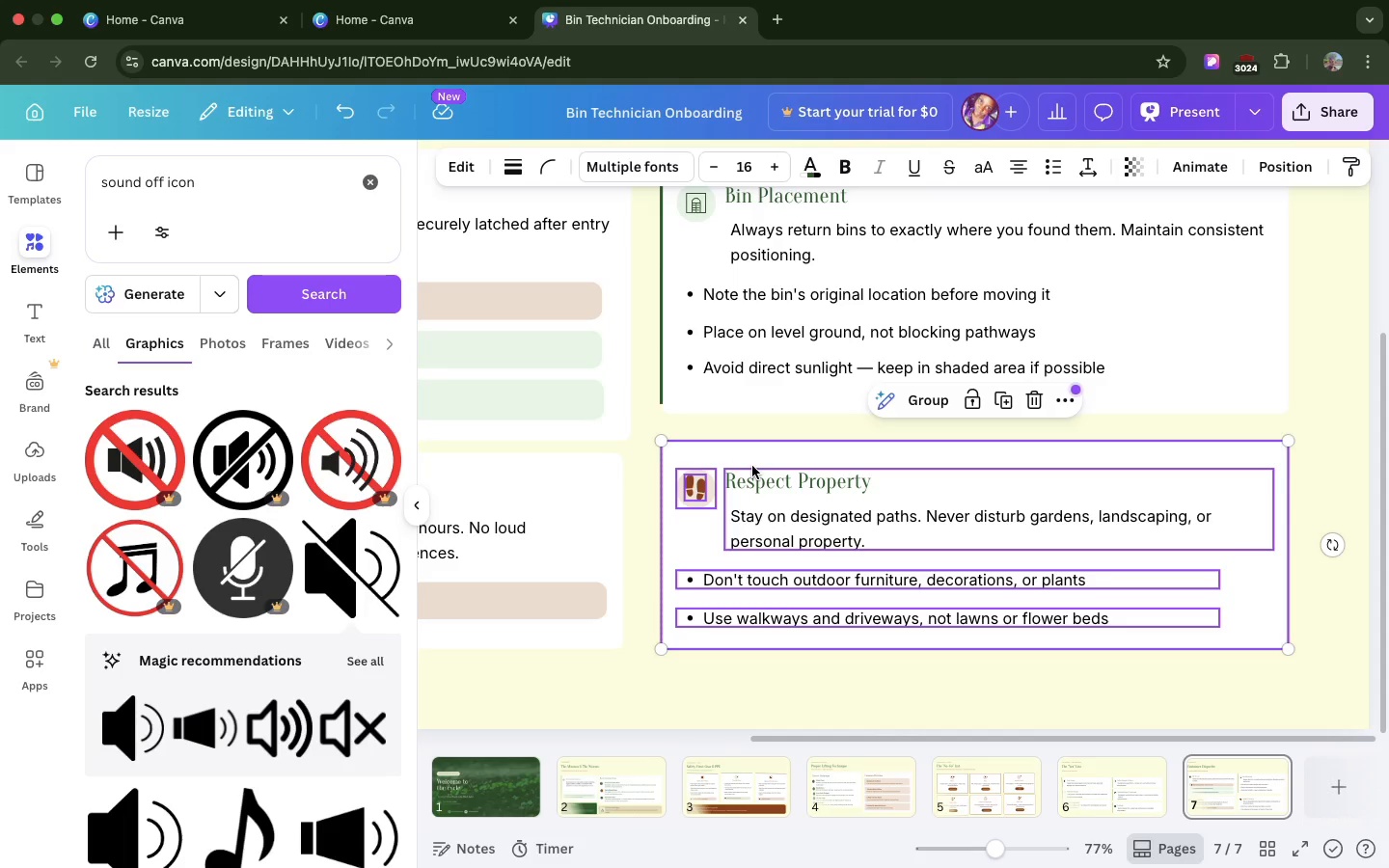 
left_click_drag(start_coordinate=[752, 466], to_coordinate=[749, 452])
 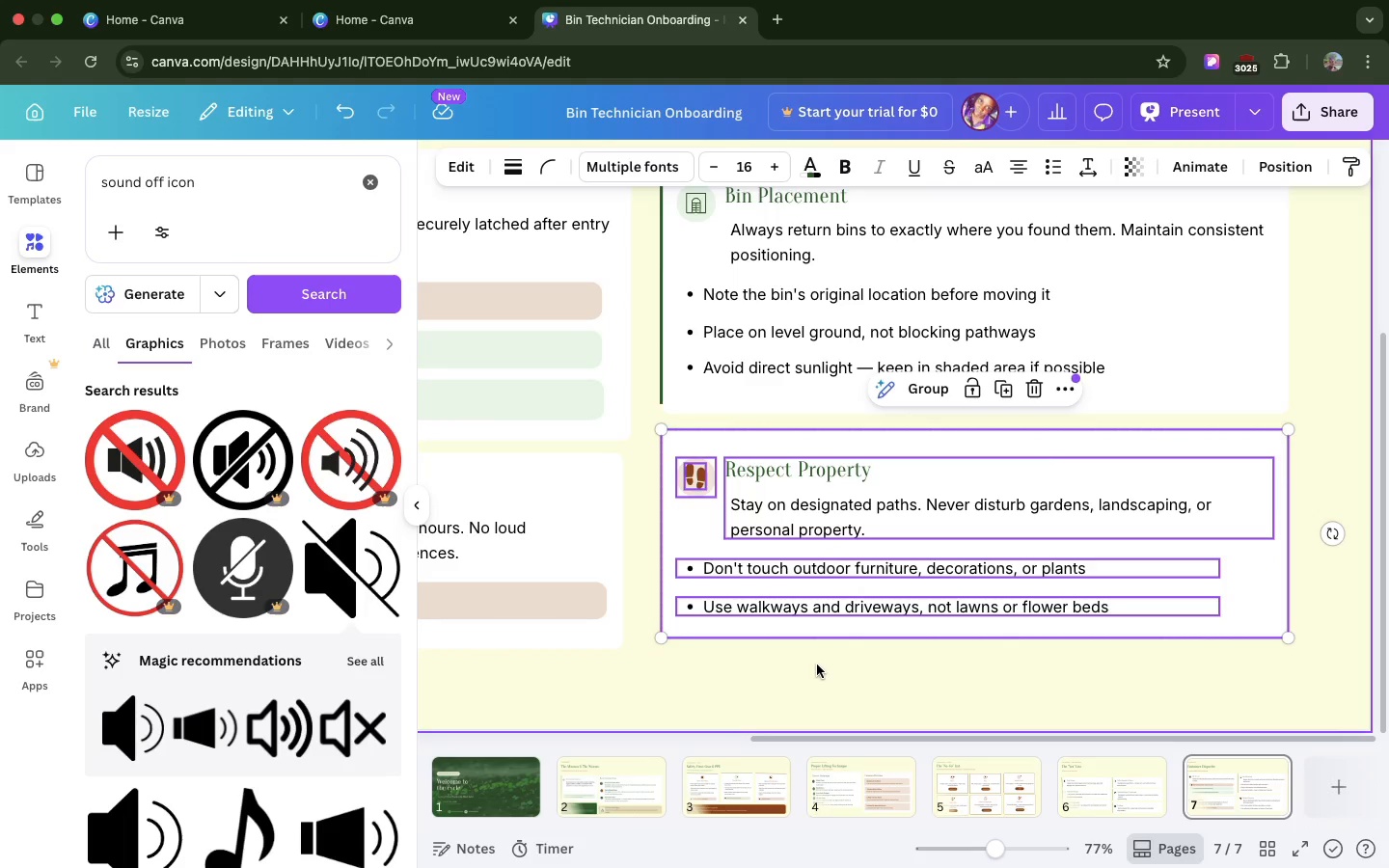 
left_click([817, 665])
 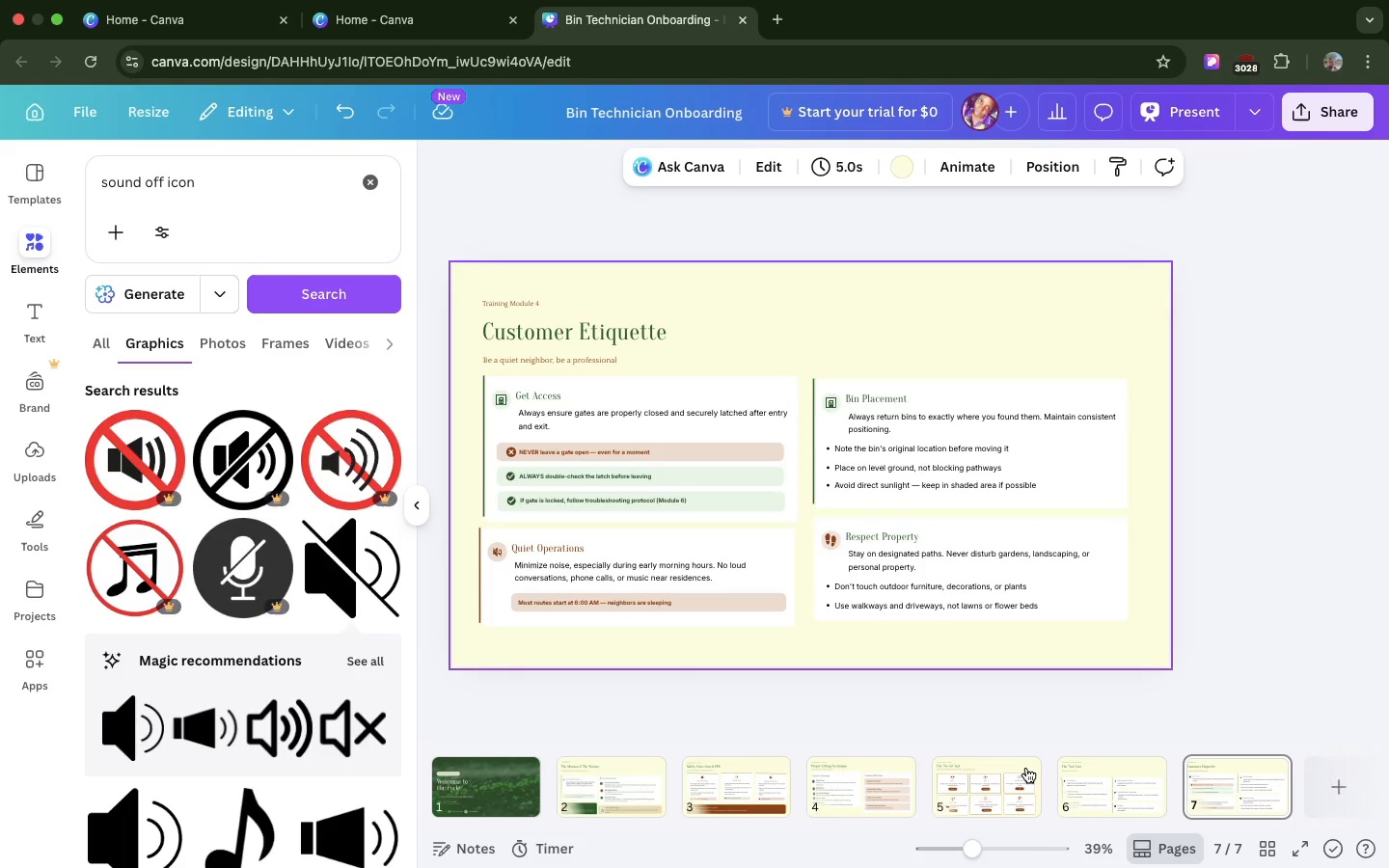 
wait(14.79)
 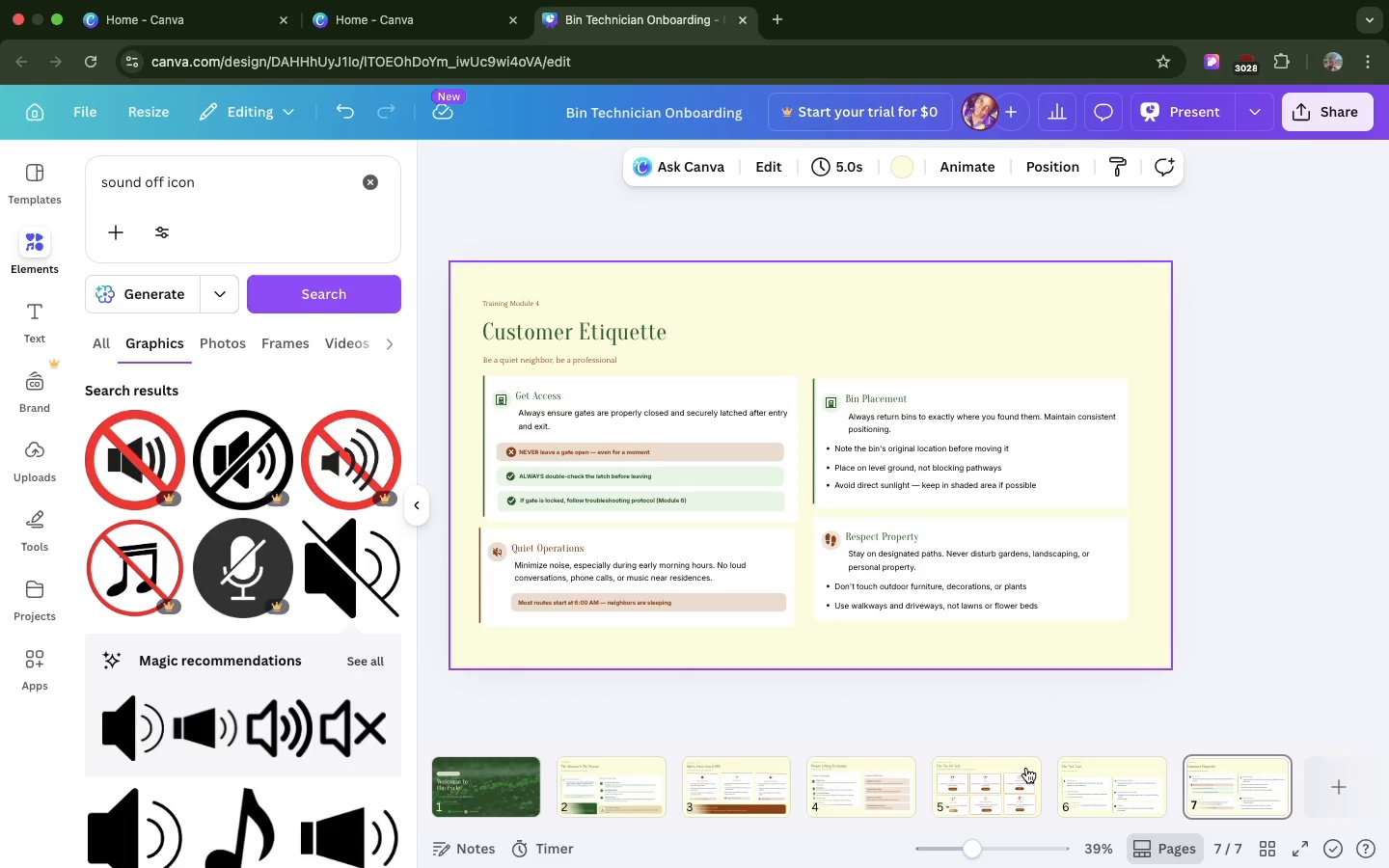 
left_click([863, 803])
 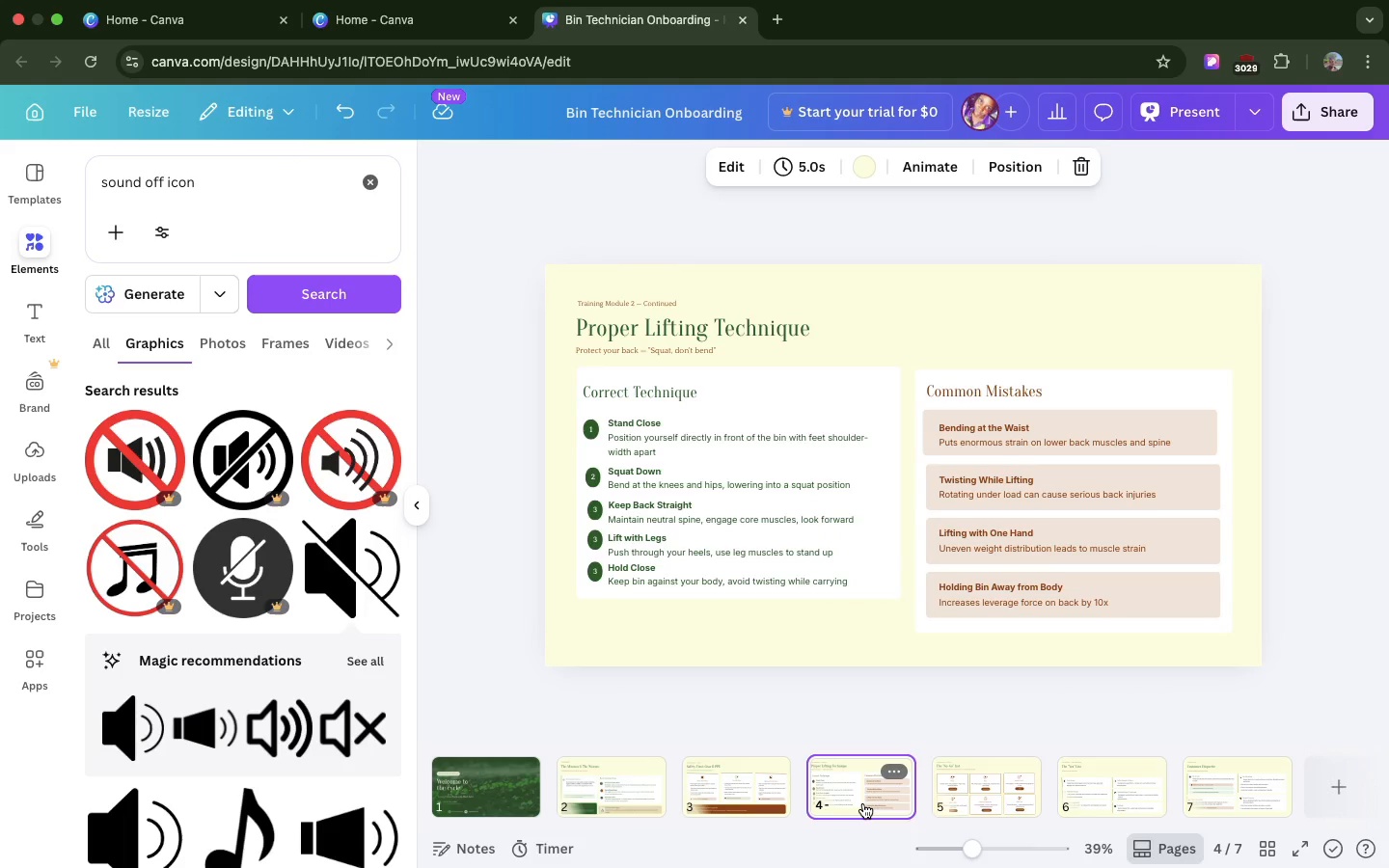 
right_click([863, 803])
 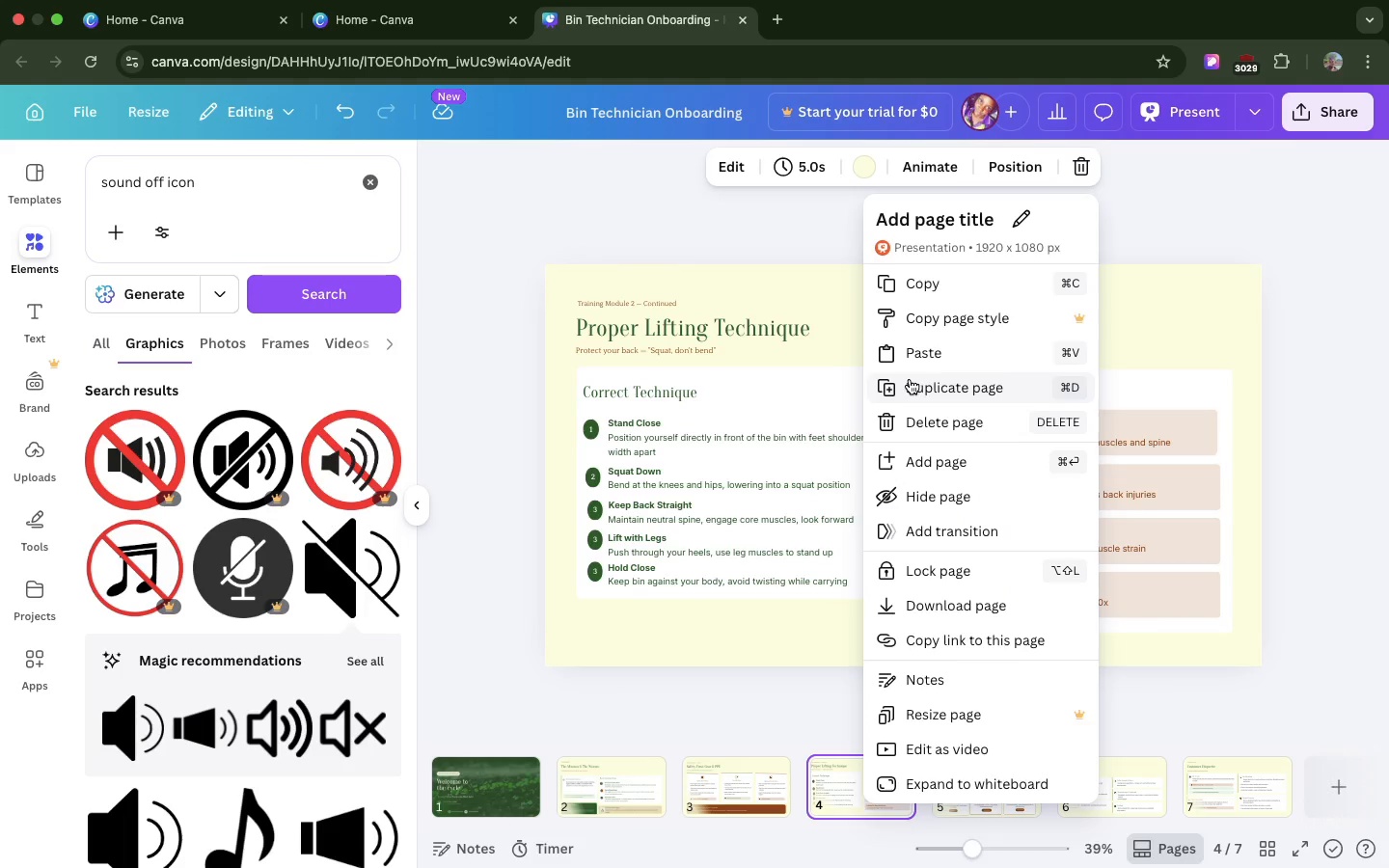 
left_click([910, 379])
 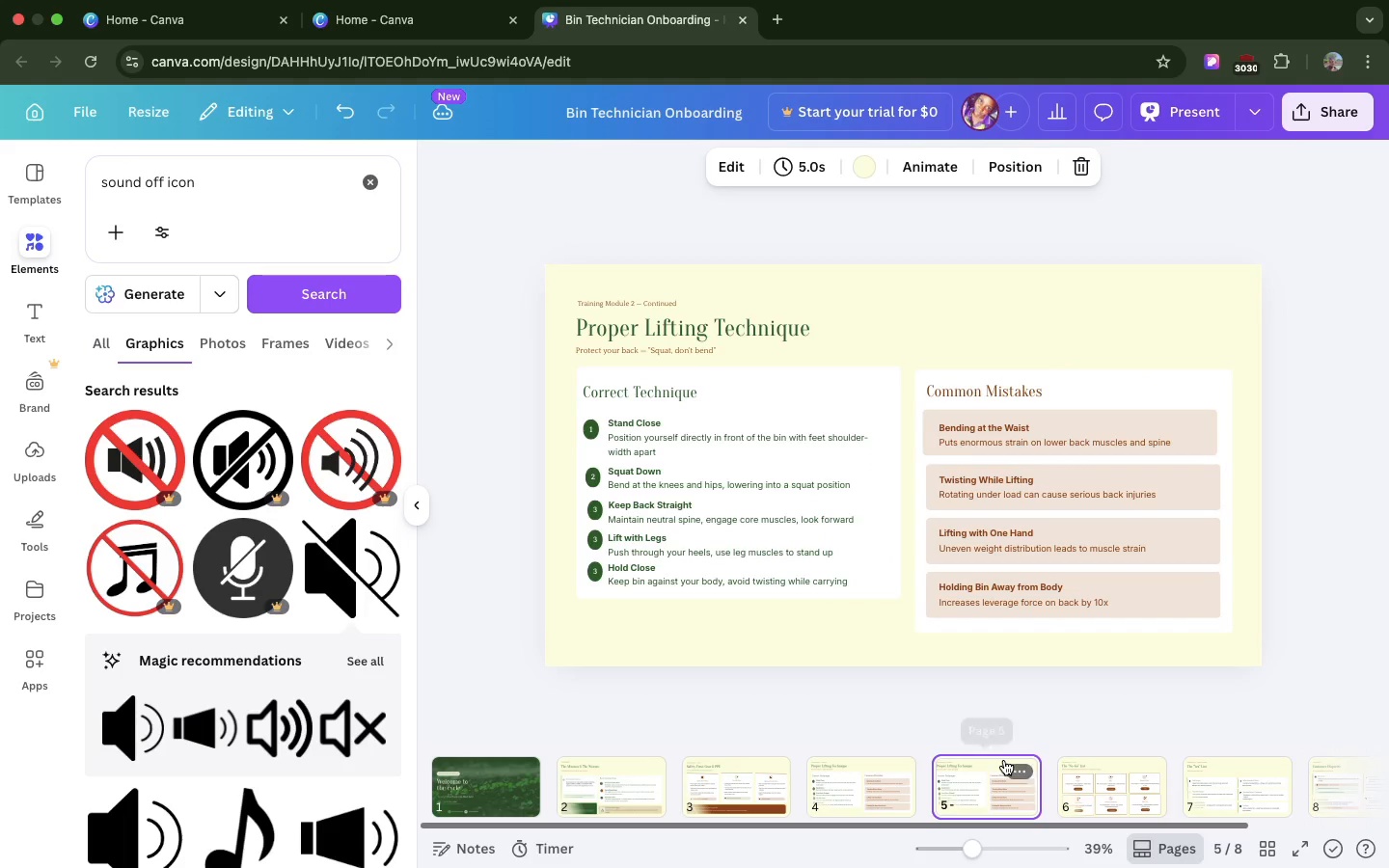 
left_click_drag(start_coordinate=[1004, 760], to_coordinate=[1299, 756])
 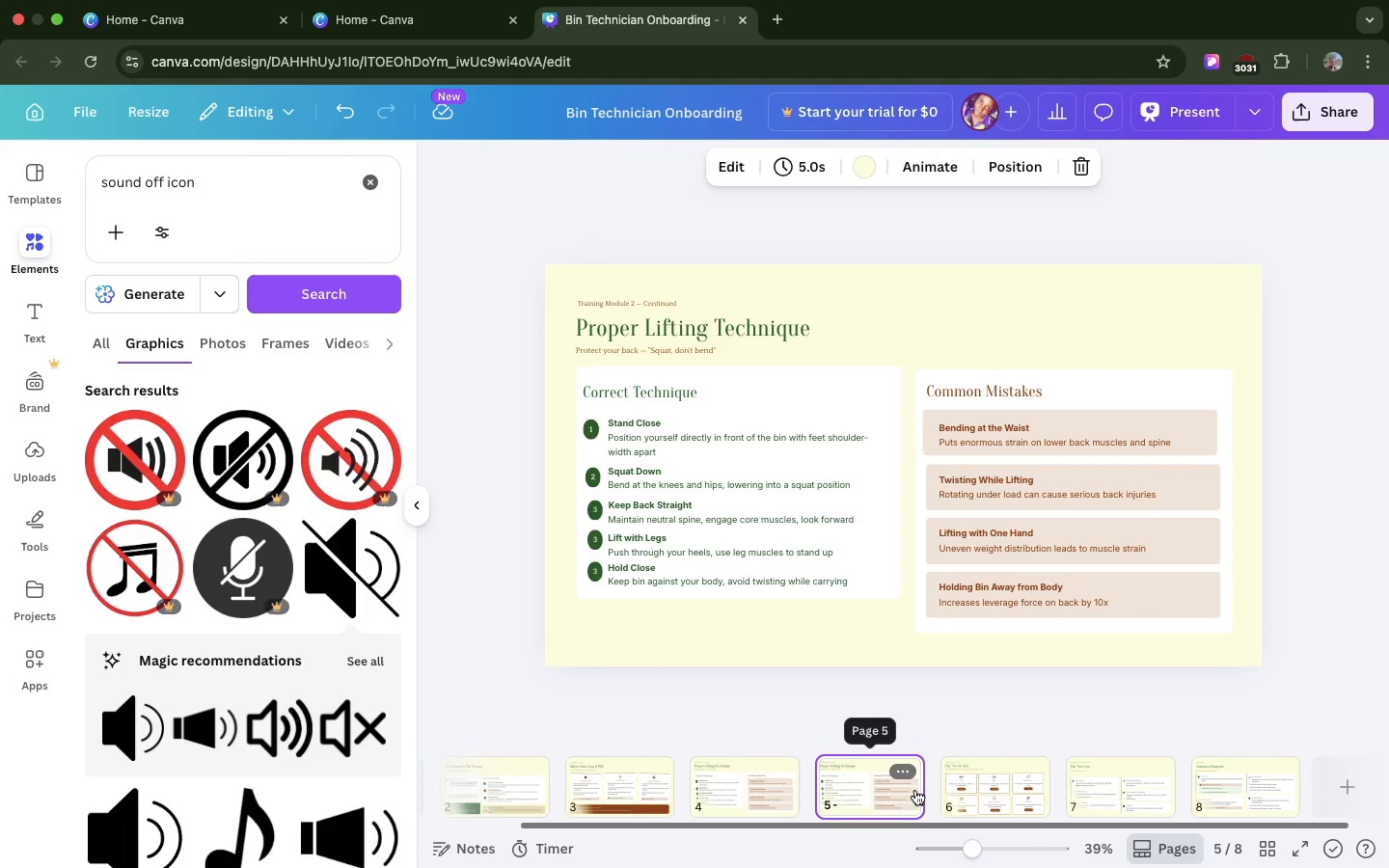 
left_click_drag(start_coordinate=[898, 792], to_coordinate=[1197, 786])
 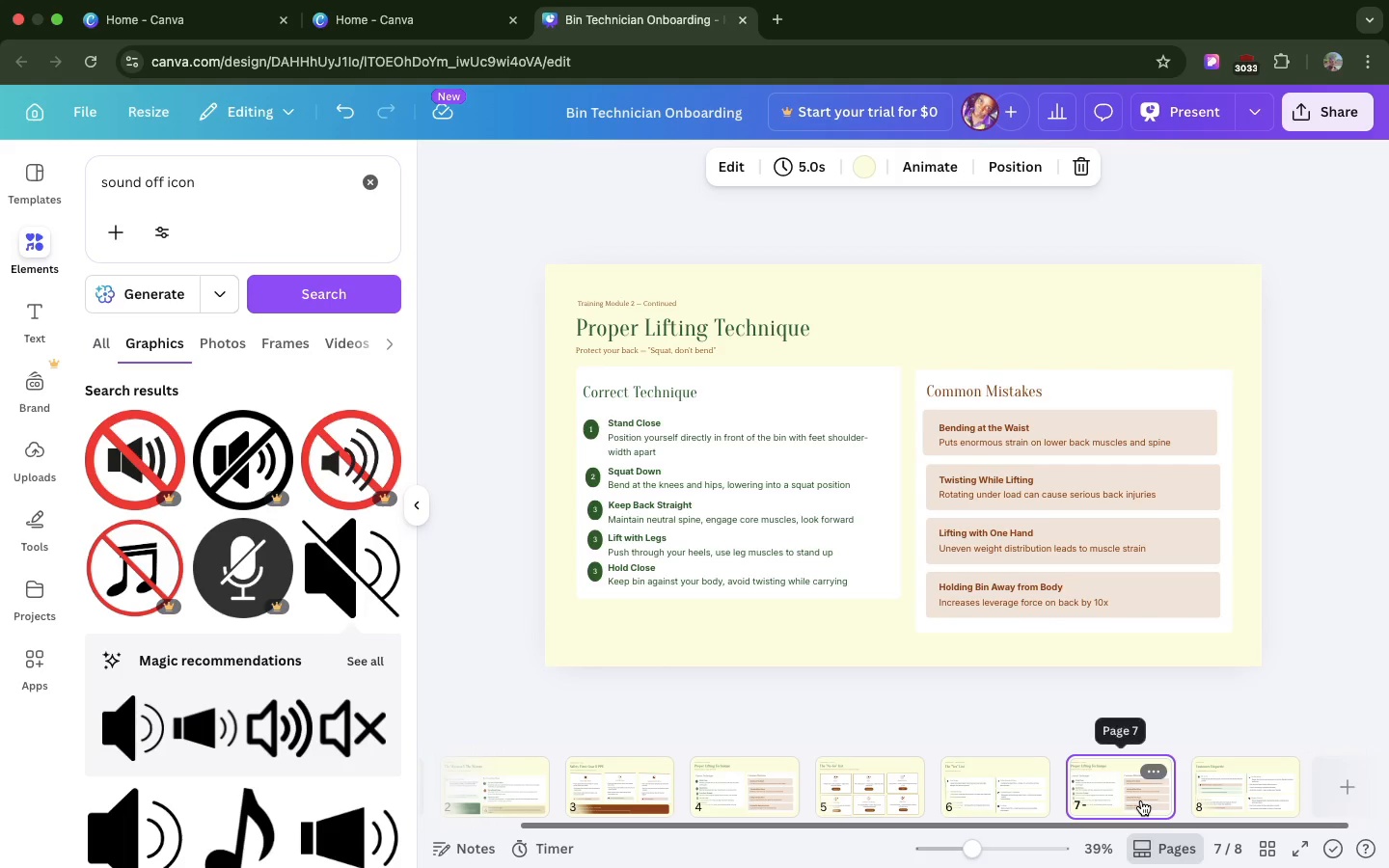 
left_click_drag(start_coordinate=[1141, 800], to_coordinate=[1226, 801])
 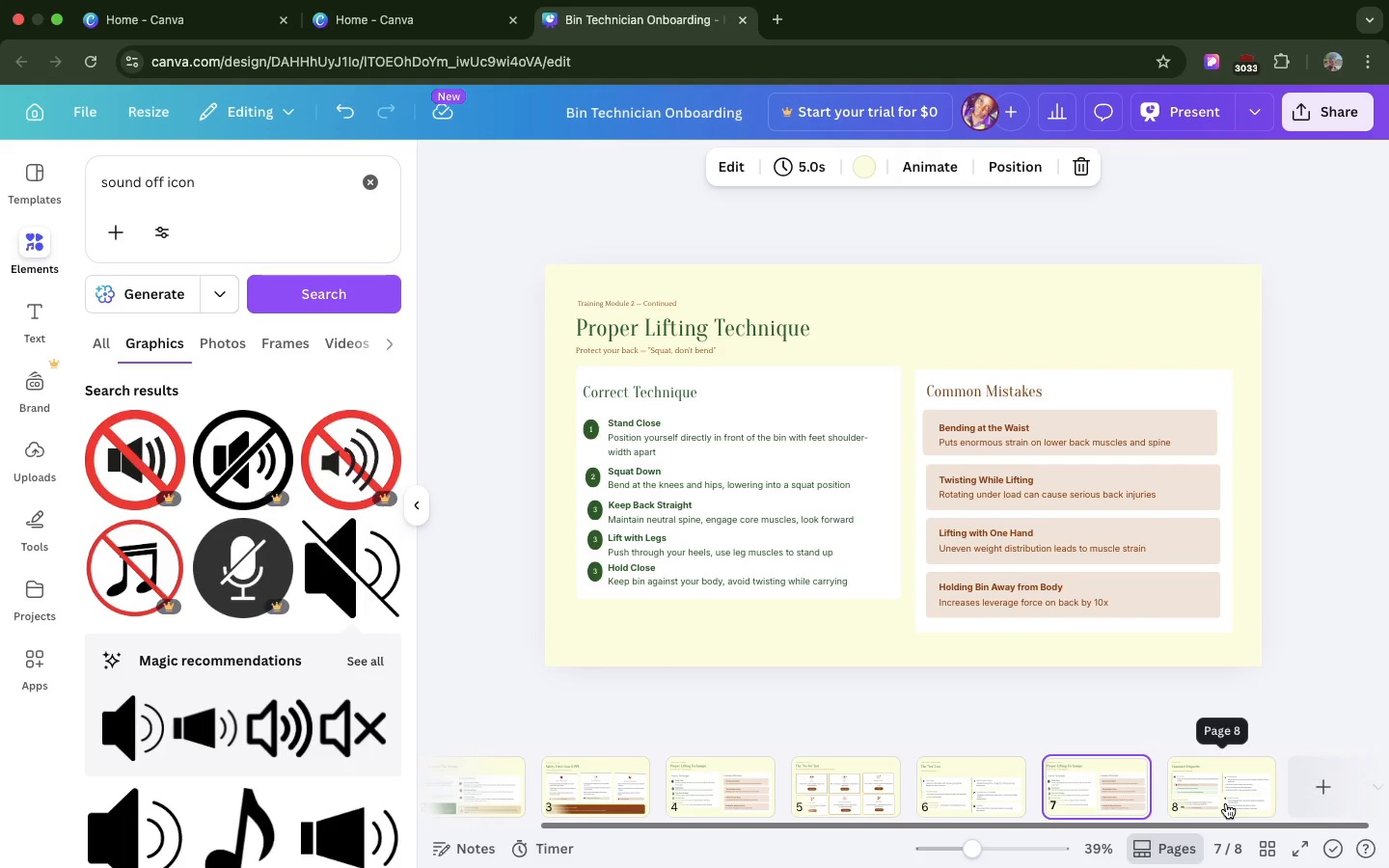 
left_click_drag(start_coordinate=[1226, 803], to_coordinate=[1121, 805])
 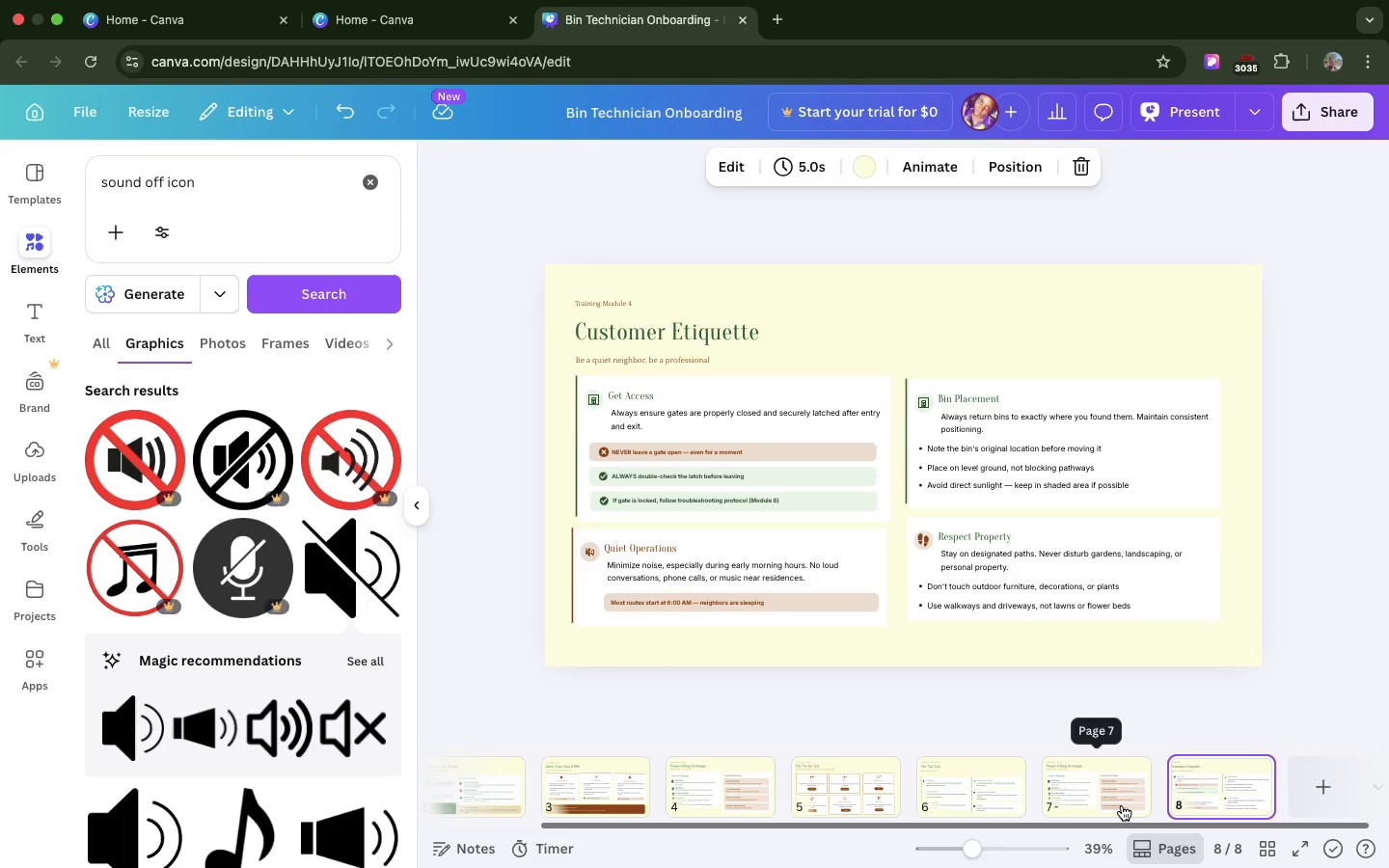 
left_click_drag(start_coordinate=[1122, 805], to_coordinate=[1185, 799])
 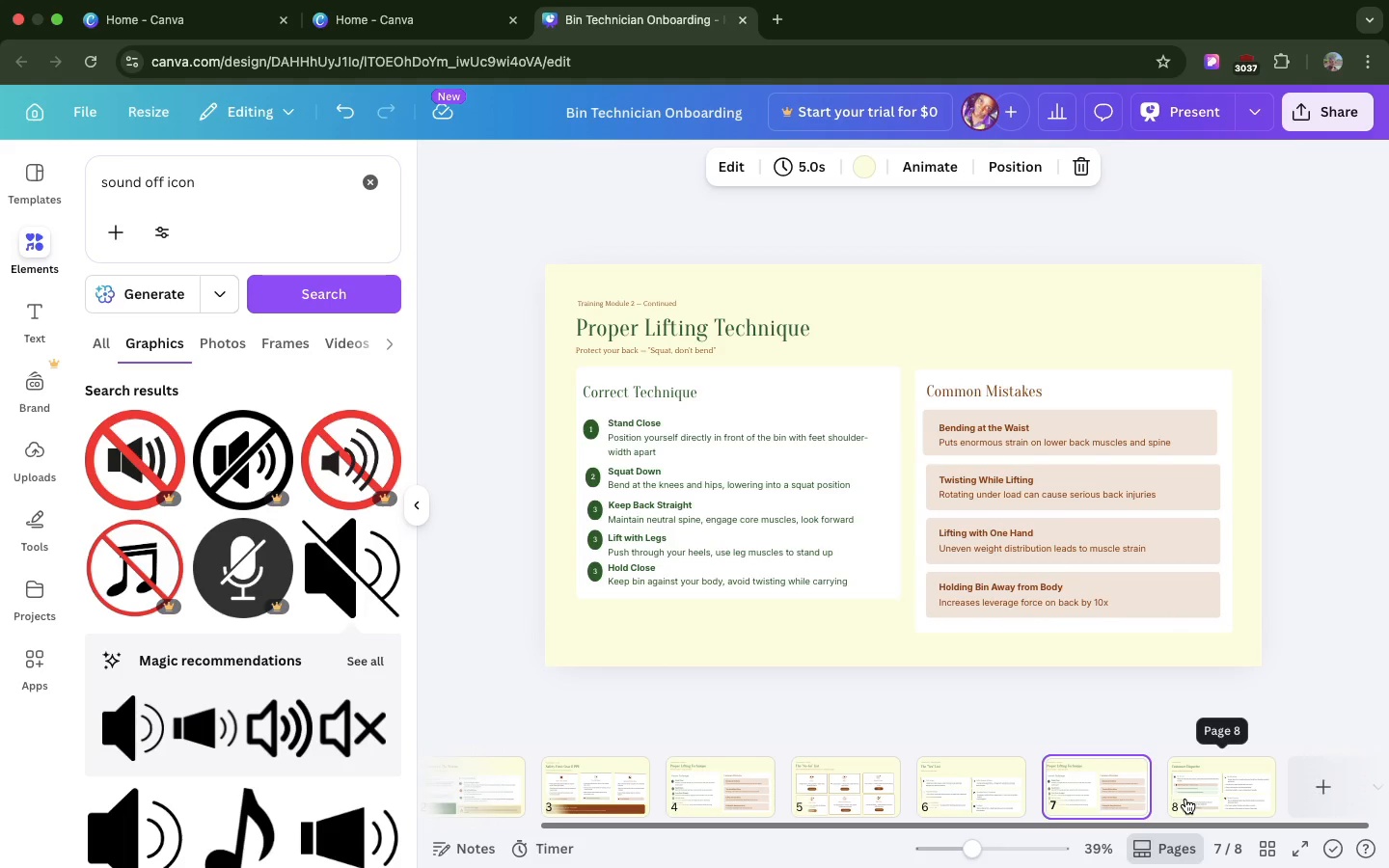 
left_click([1185, 799])
 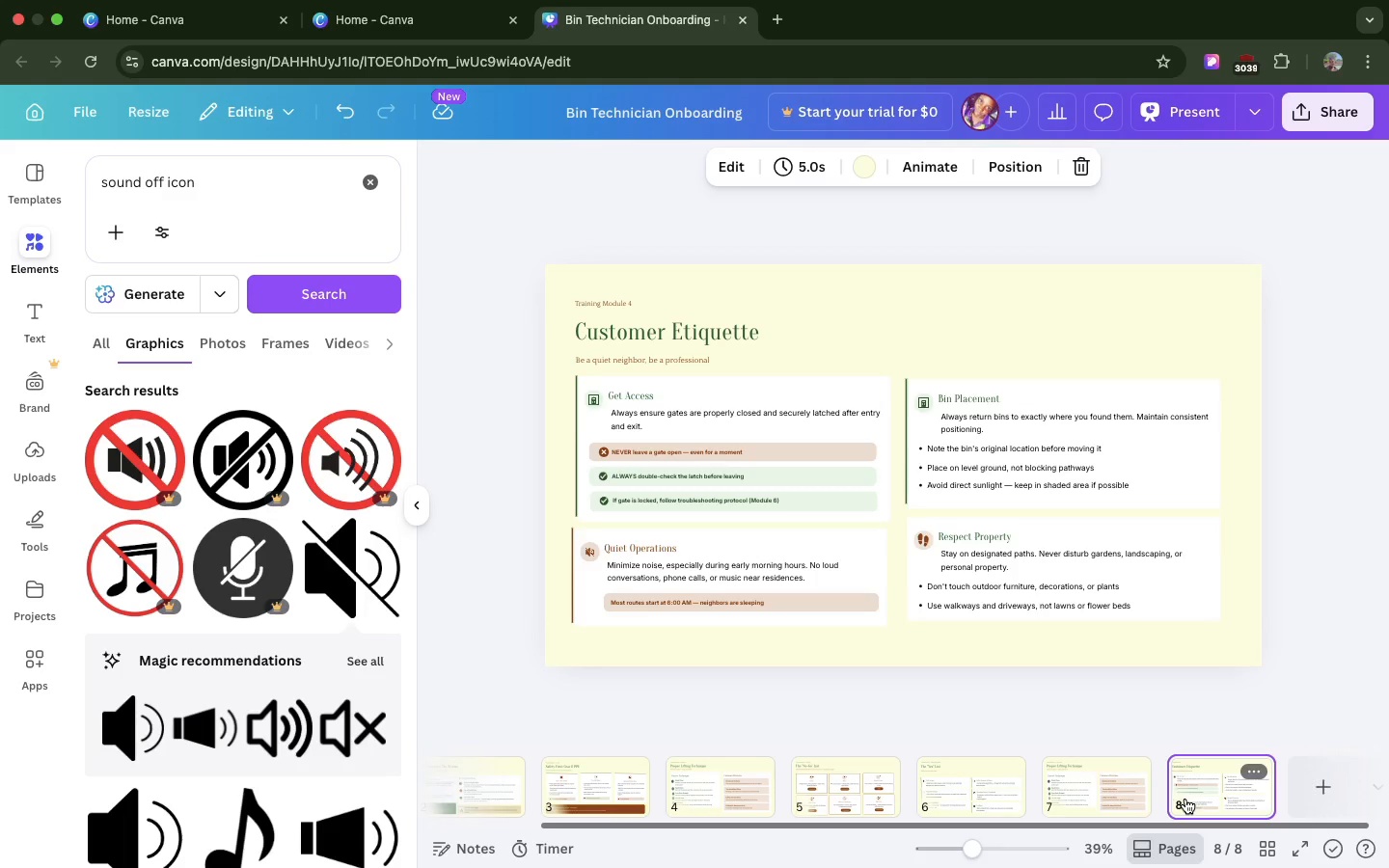 
wait(13.34)
 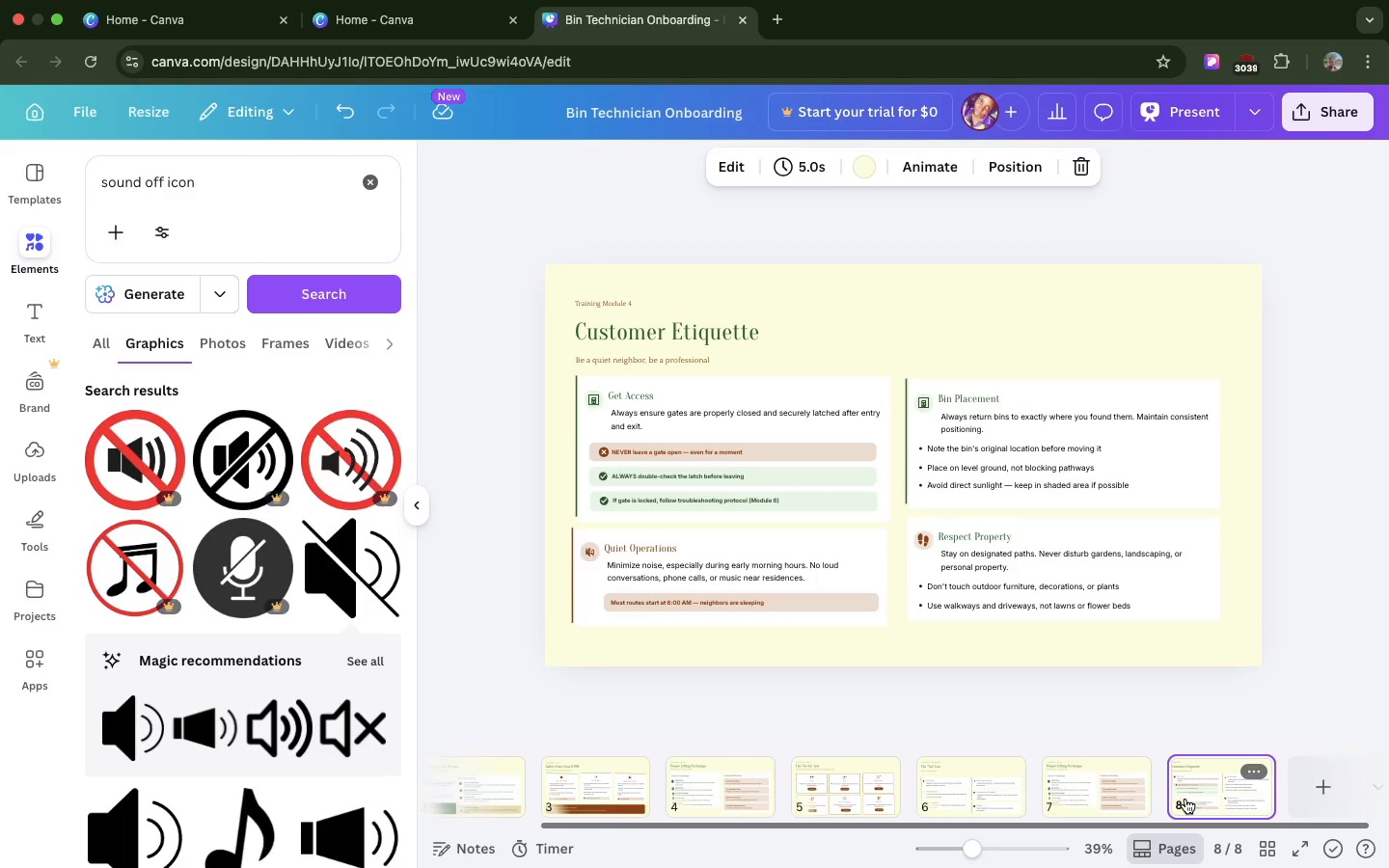 
left_click_drag(start_coordinate=[636, 357], to_coordinate=[636, 351])
 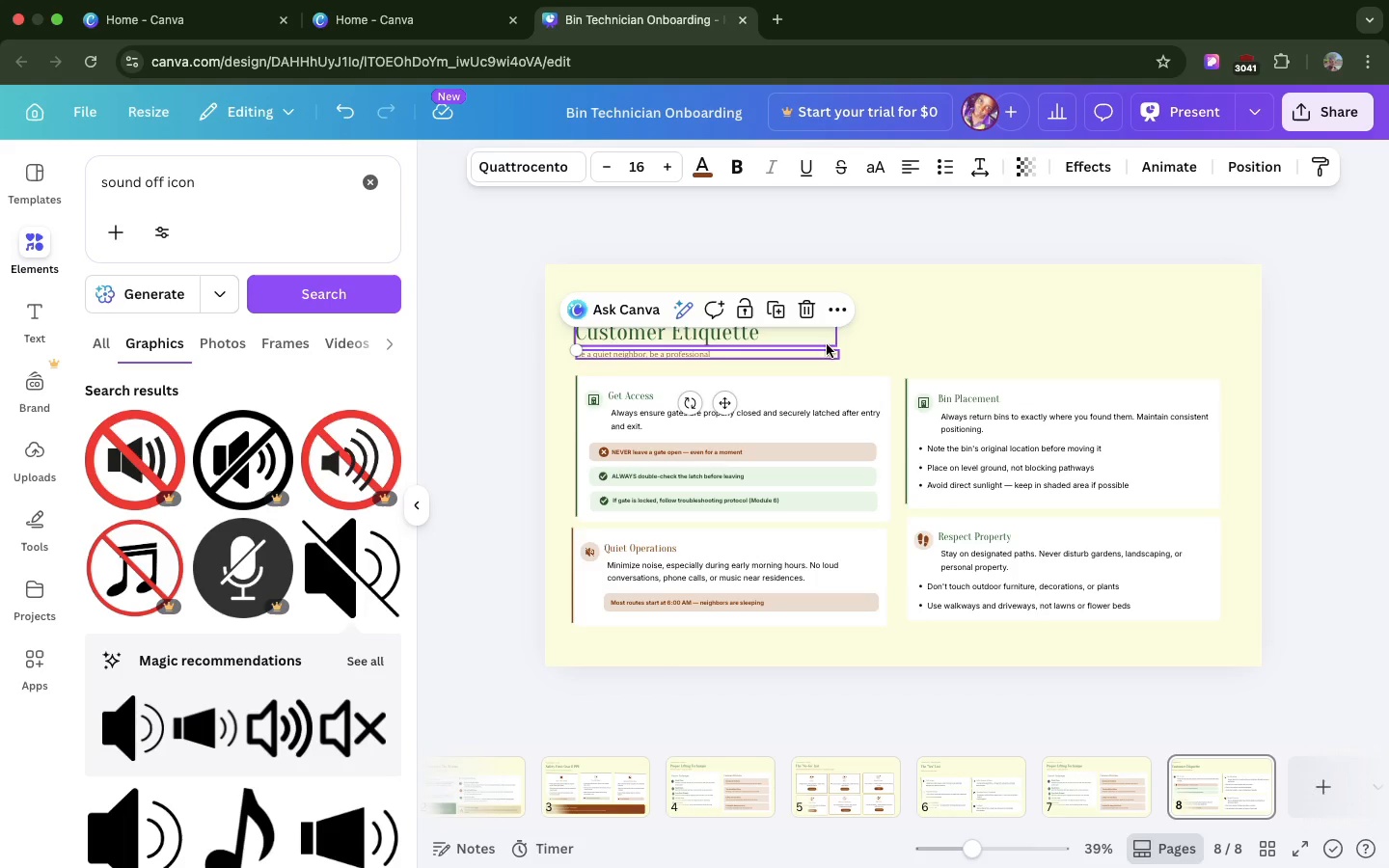 
left_click([836, 347])
 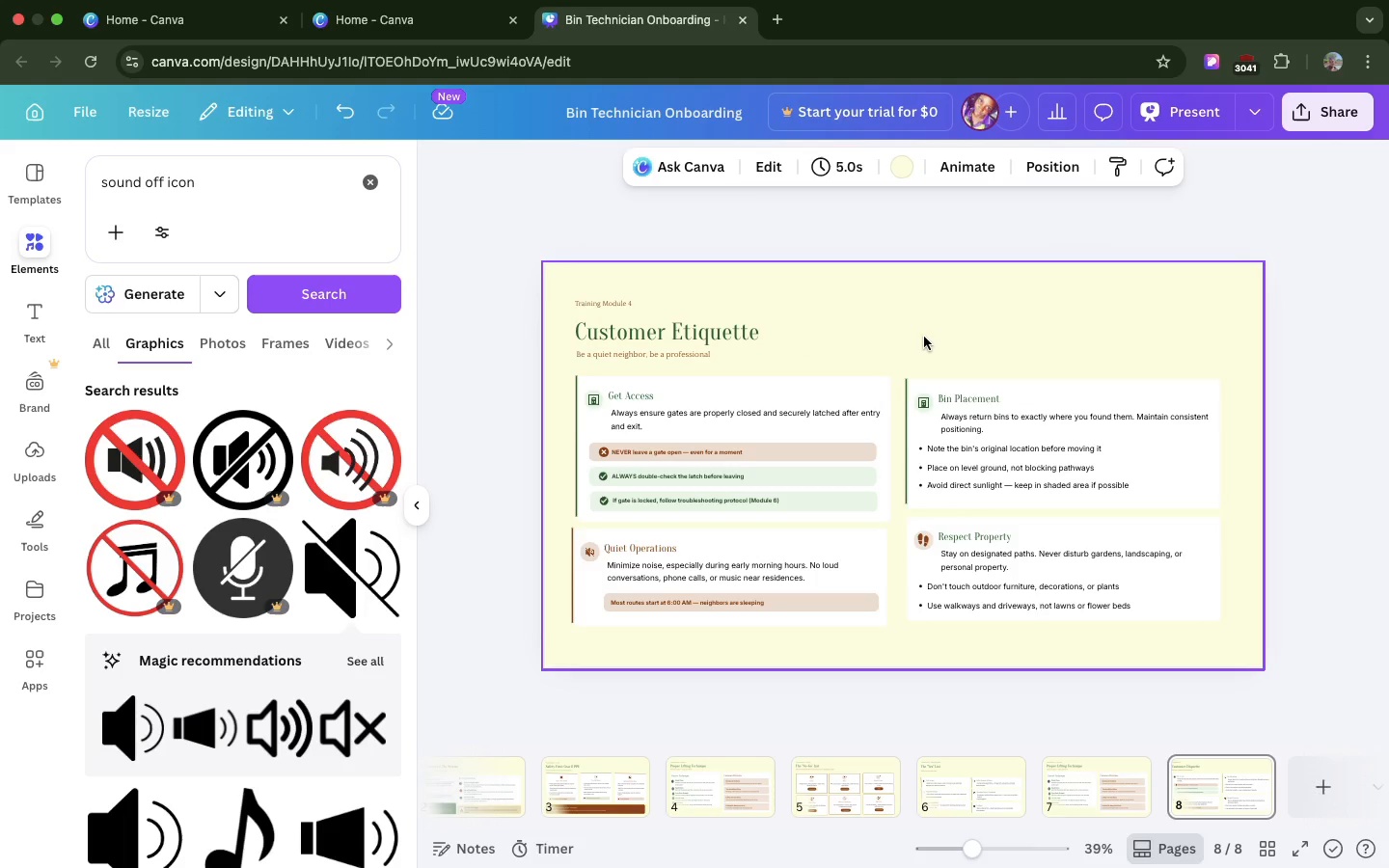 
left_click([924, 337])
 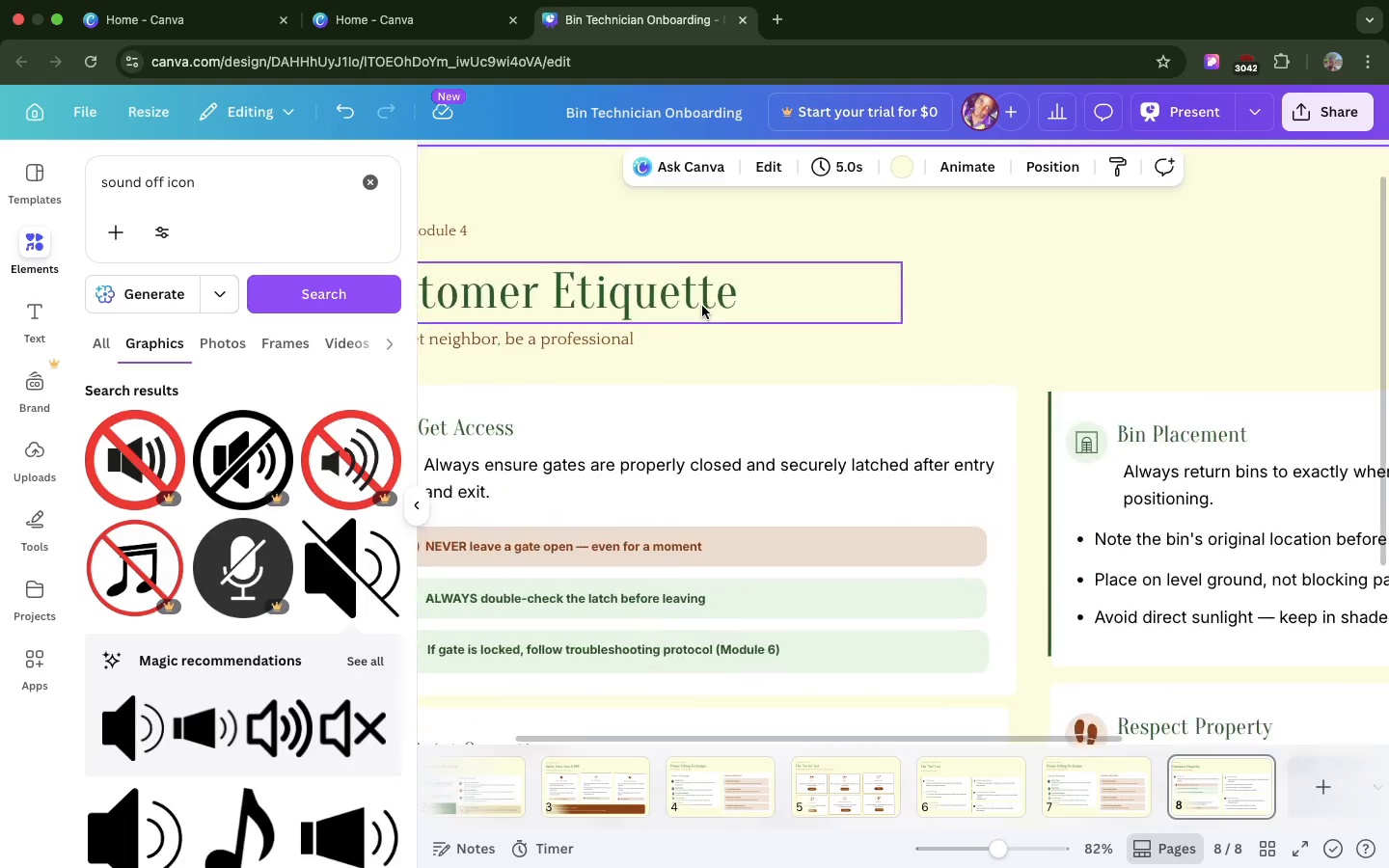 
scroll: coordinate [702, 306], scroll_direction: down, amount: 7.0
 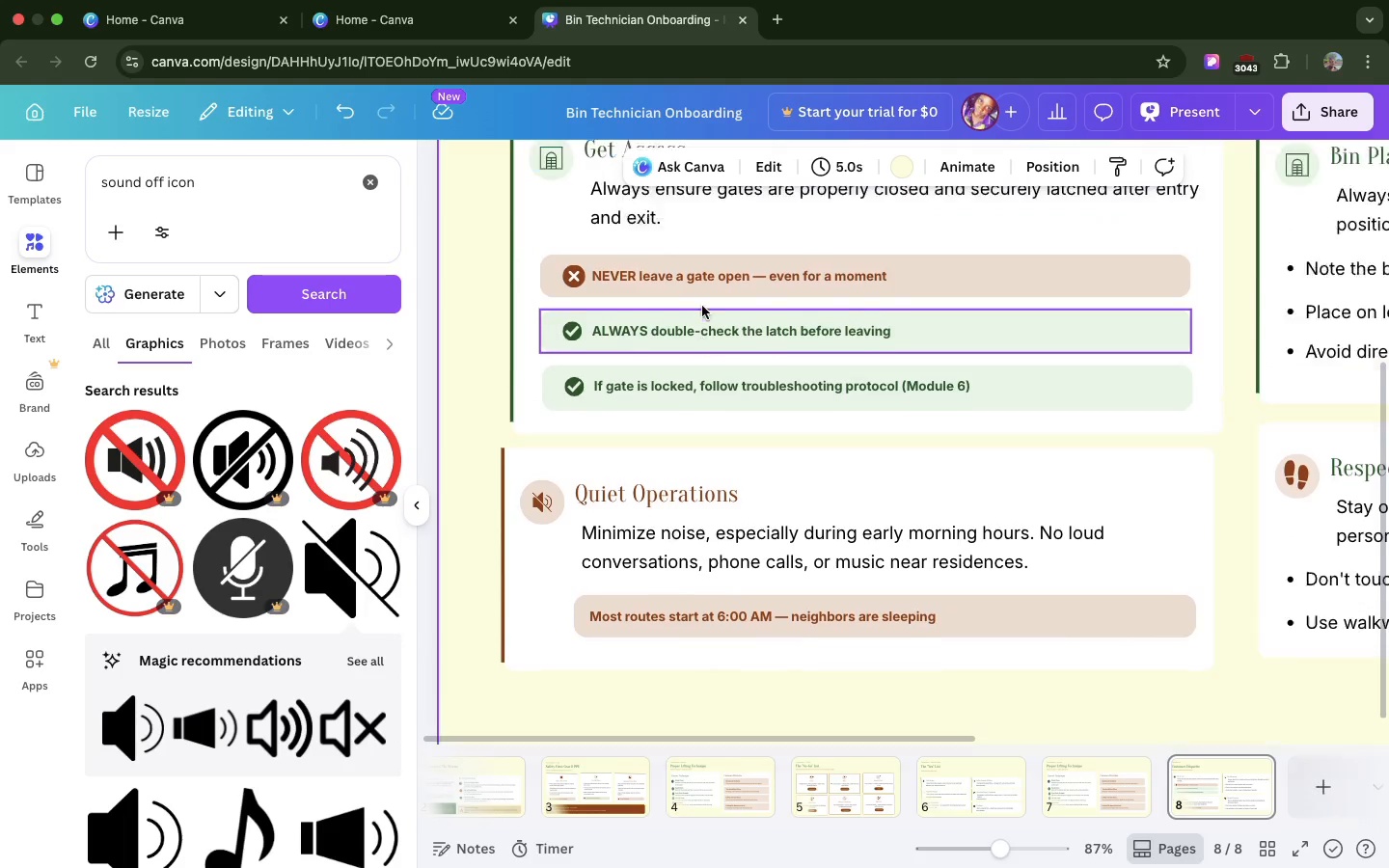 
scroll: coordinate [702, 306], scroll_direction: up, amount: 20.0
 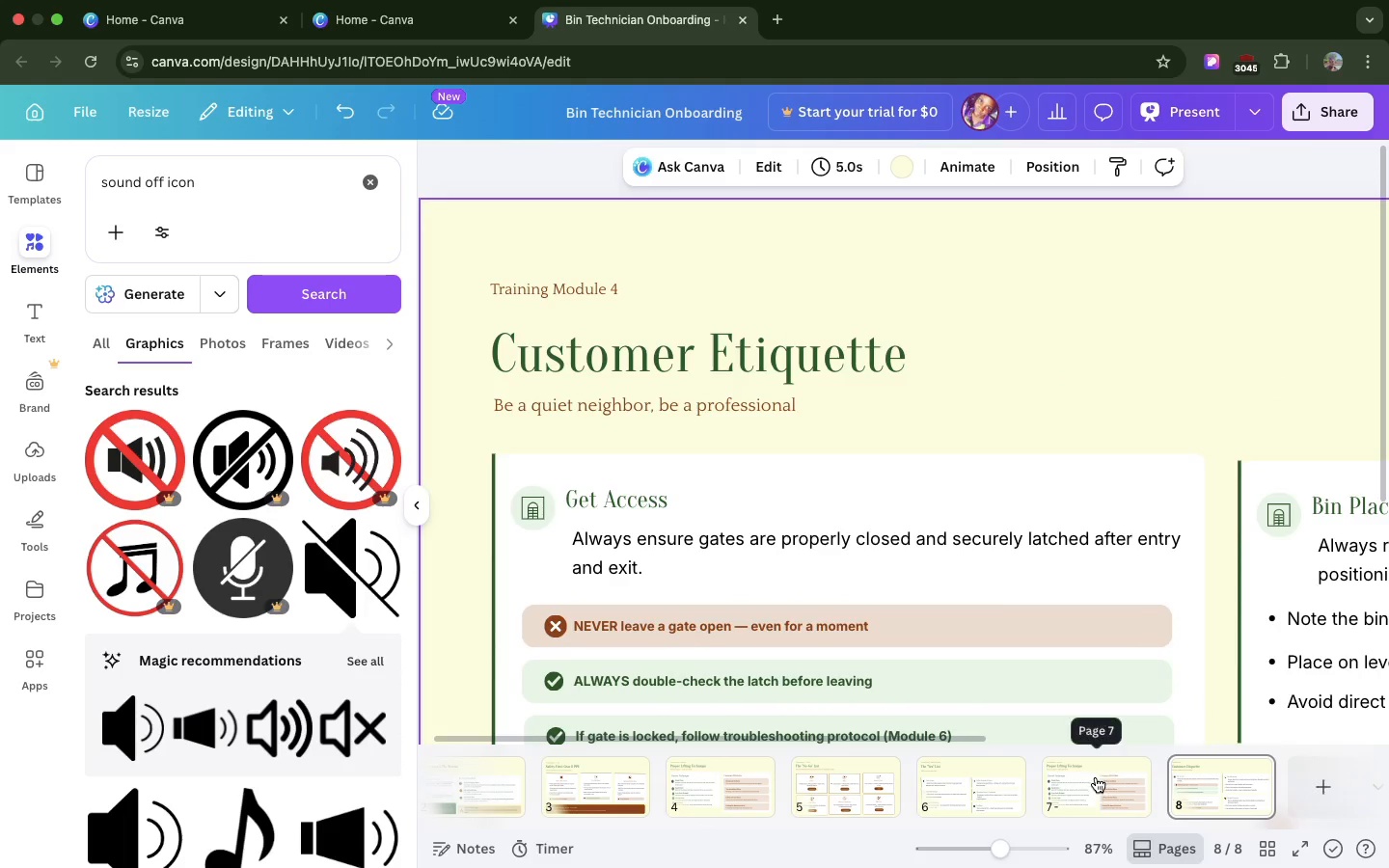 
left_click([1096, 777])
 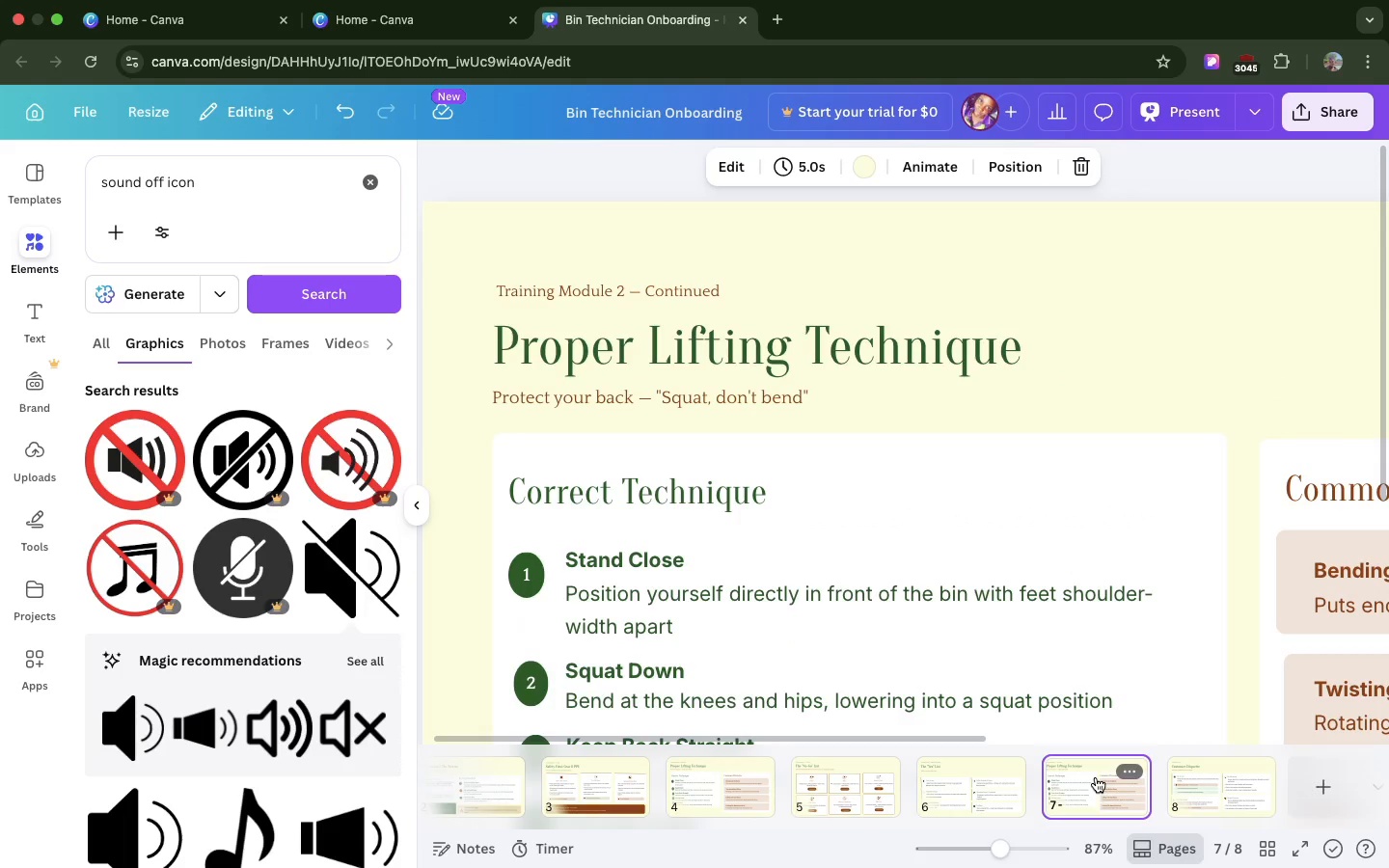 
left_click_drag(start_coordinate=[1096, 777], to_coordinate=[1186, 771])
 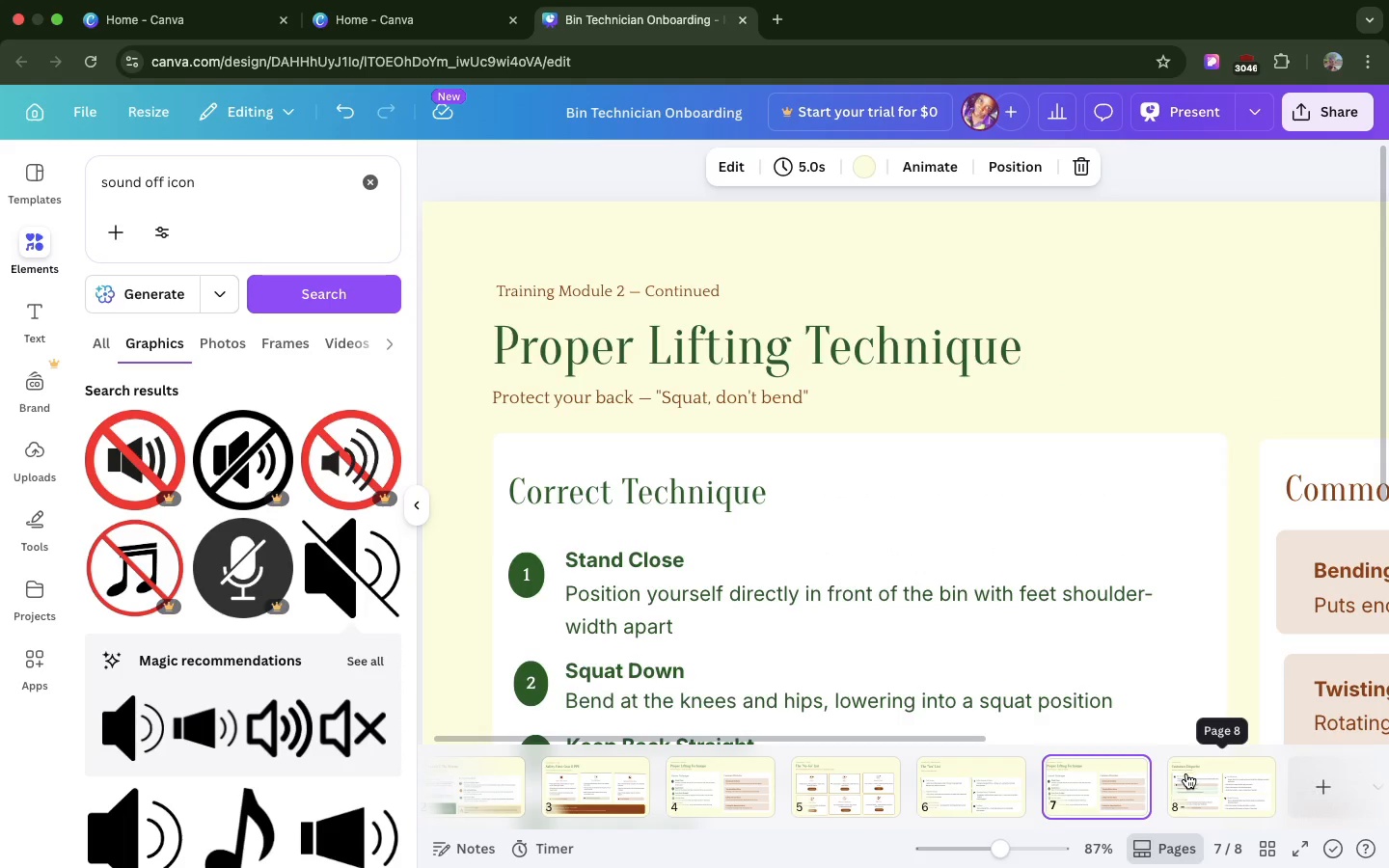 
left_click_drag(start_coordinate=[1186, 774], to_coordinate=[1084, 774])
 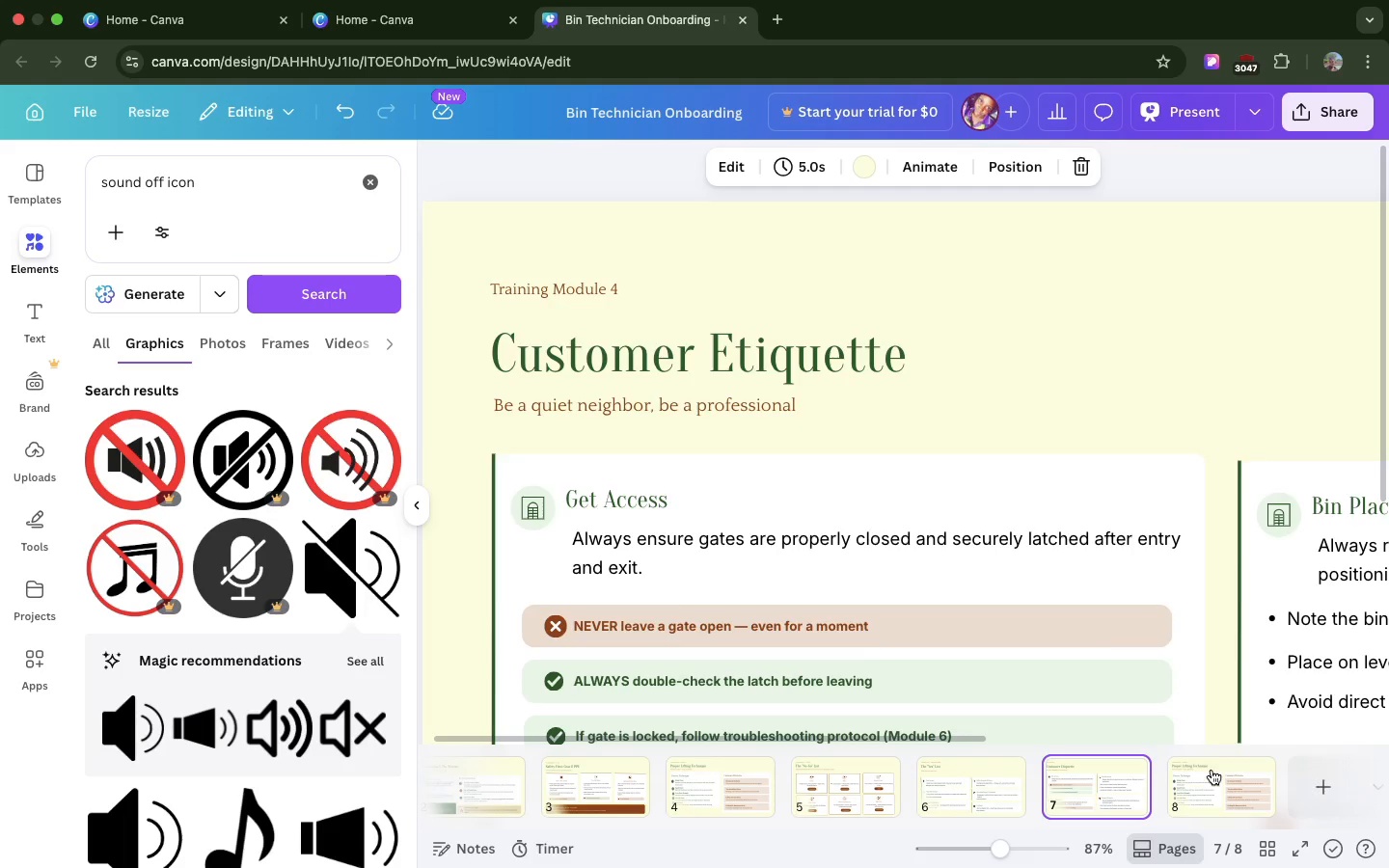 
left_click([1214, 771])
 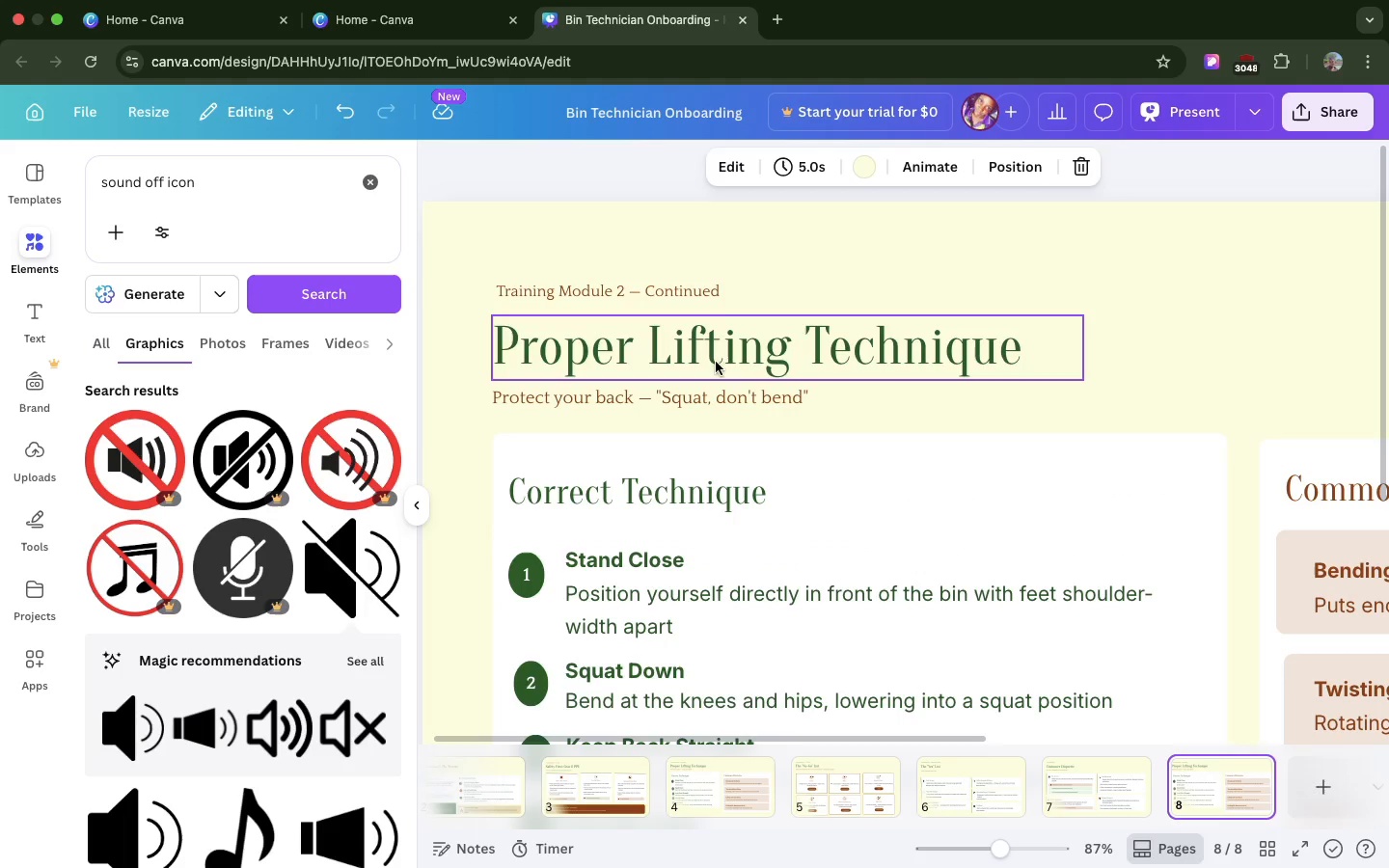 
double_click([694, 300])
 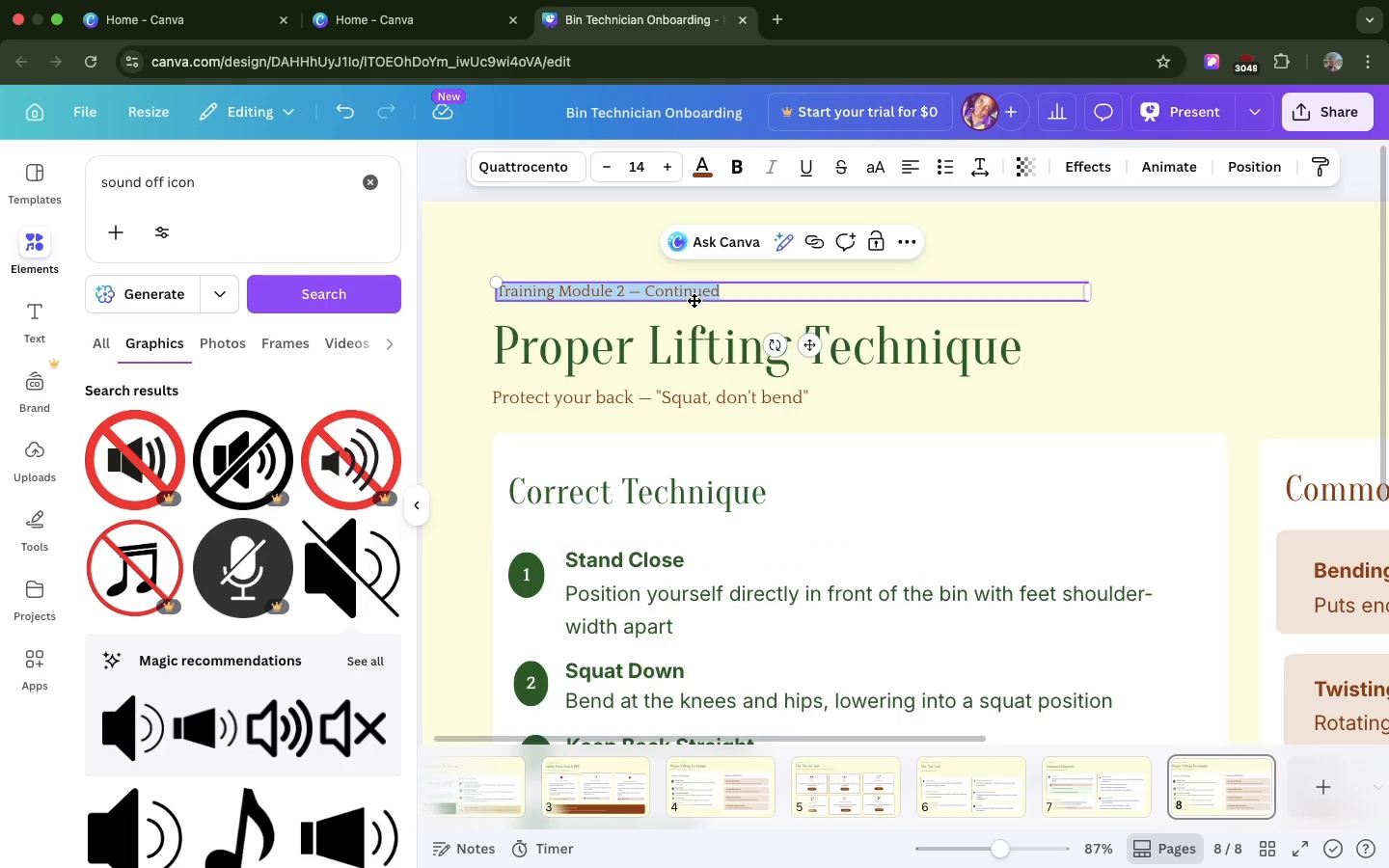 
triple_click([694, 300])
 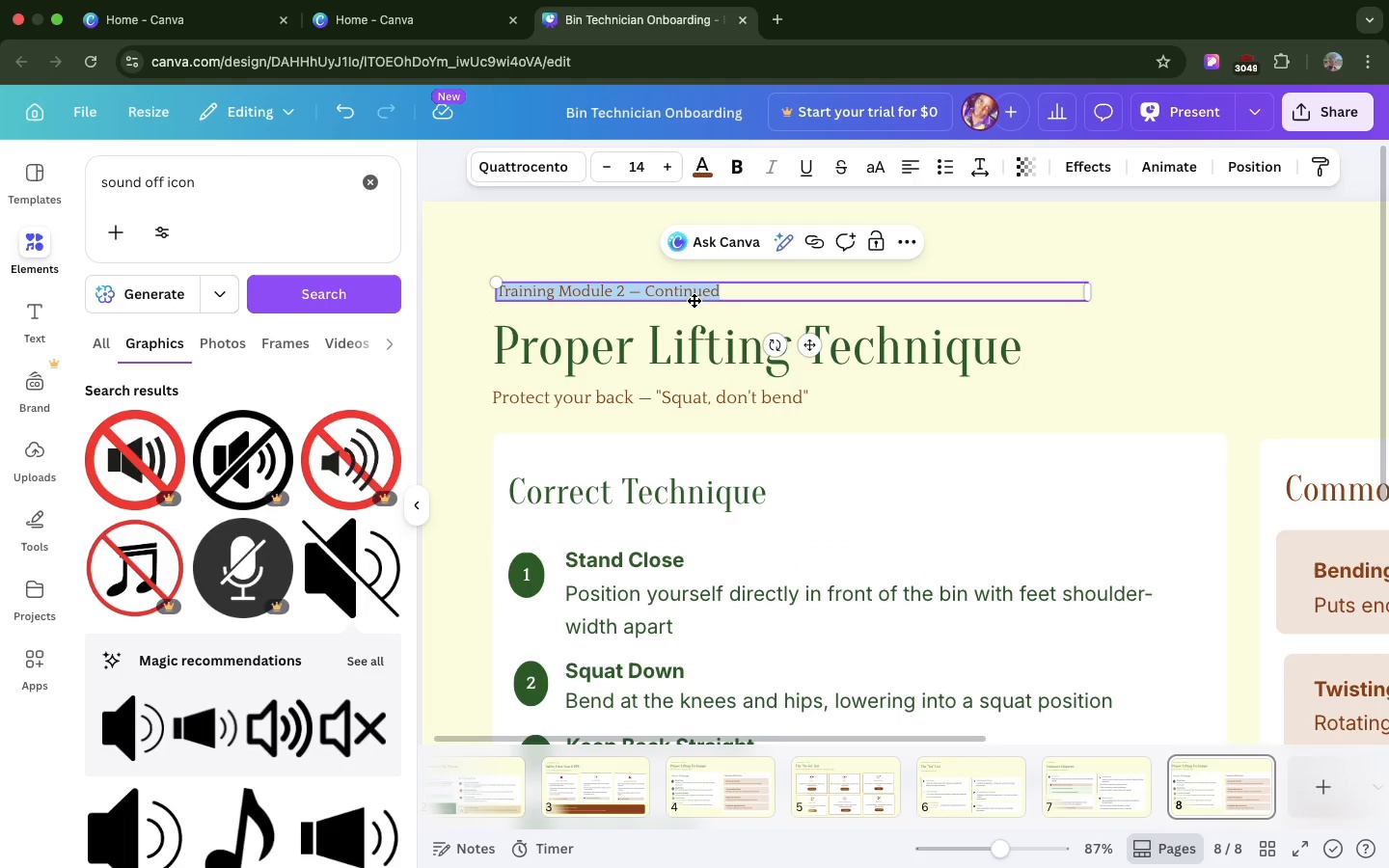 
key(Meta+V)
 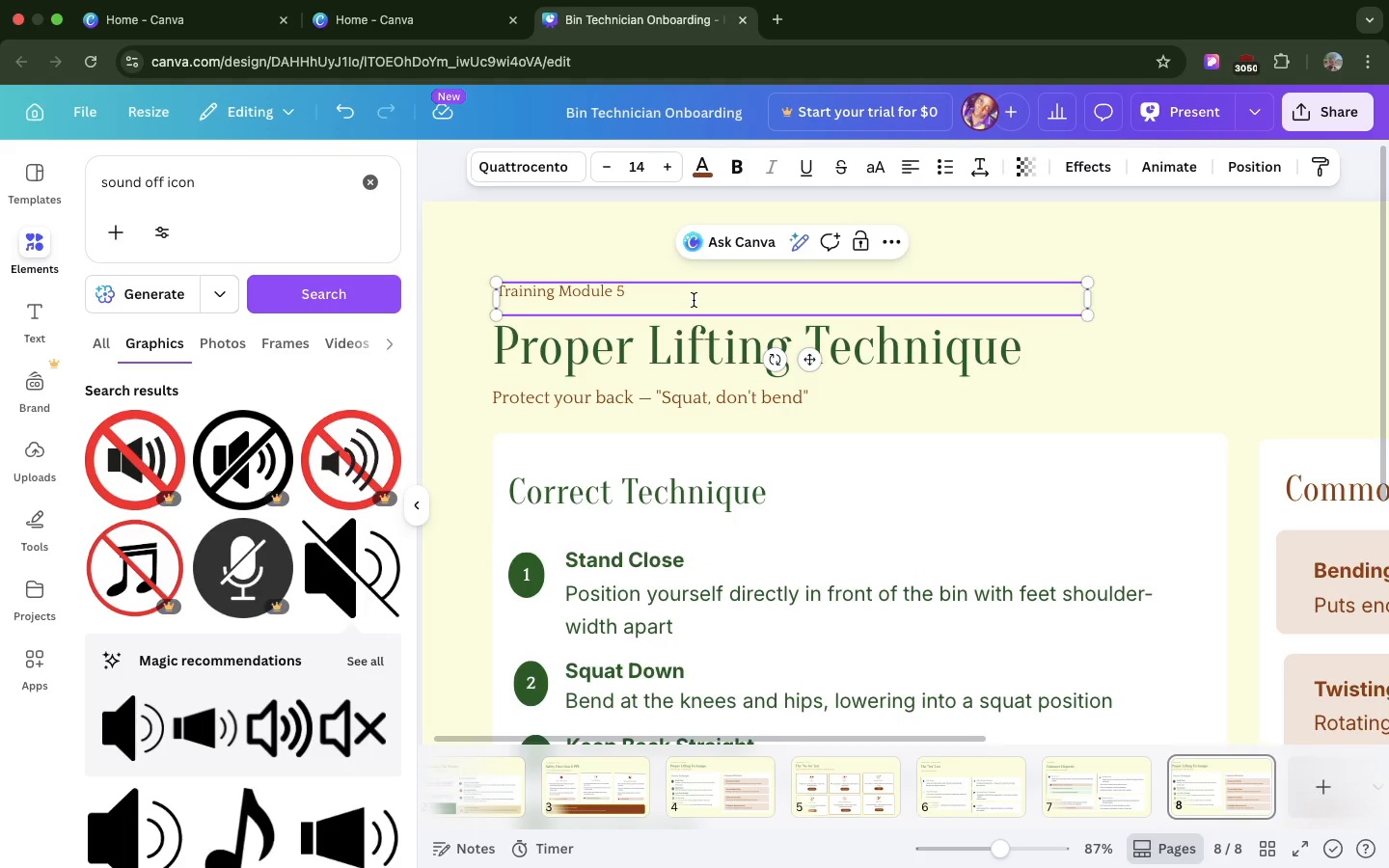 
key(Backspace)
 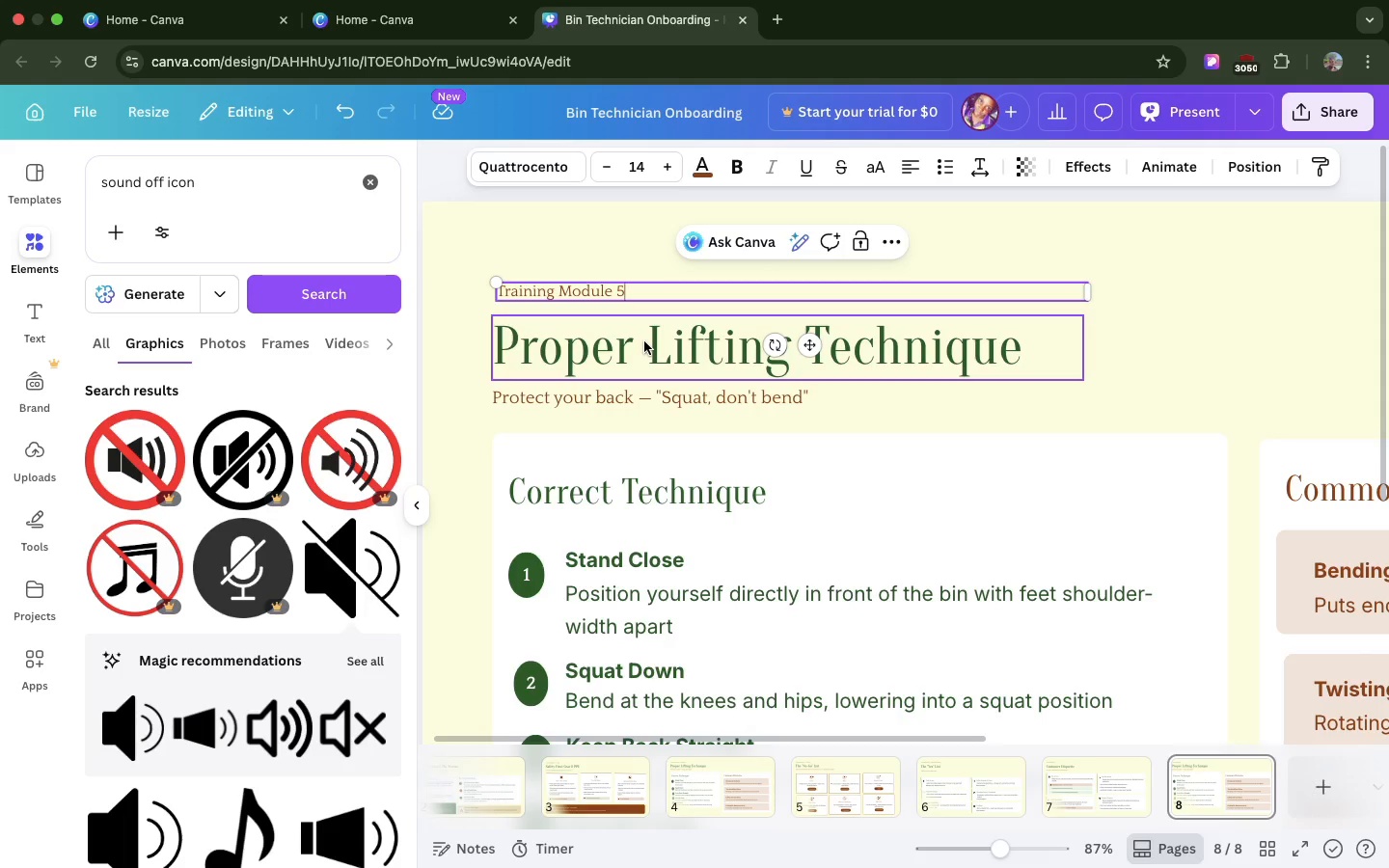 
left_click([644, 341])
 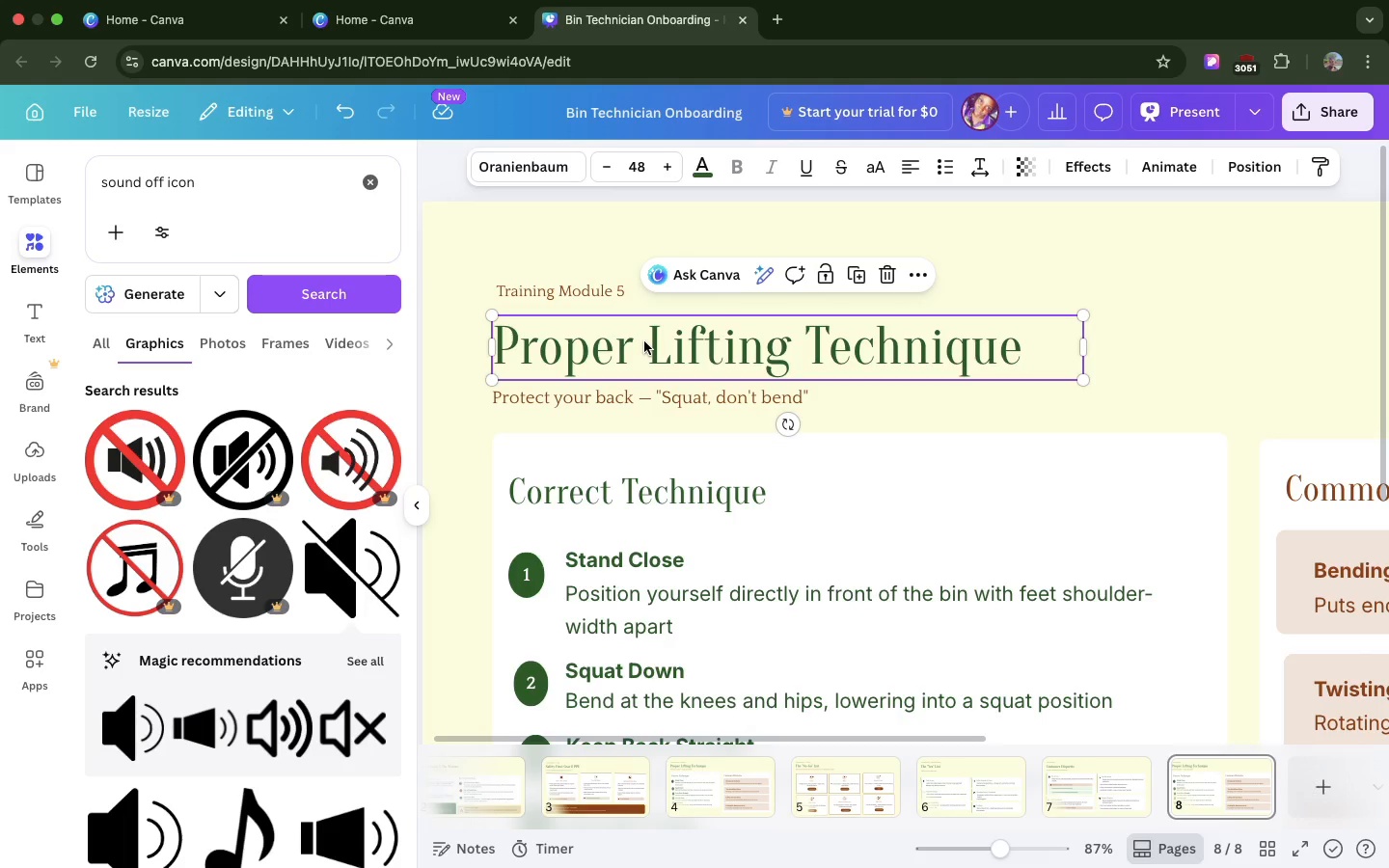 
double_click([644, 341])
 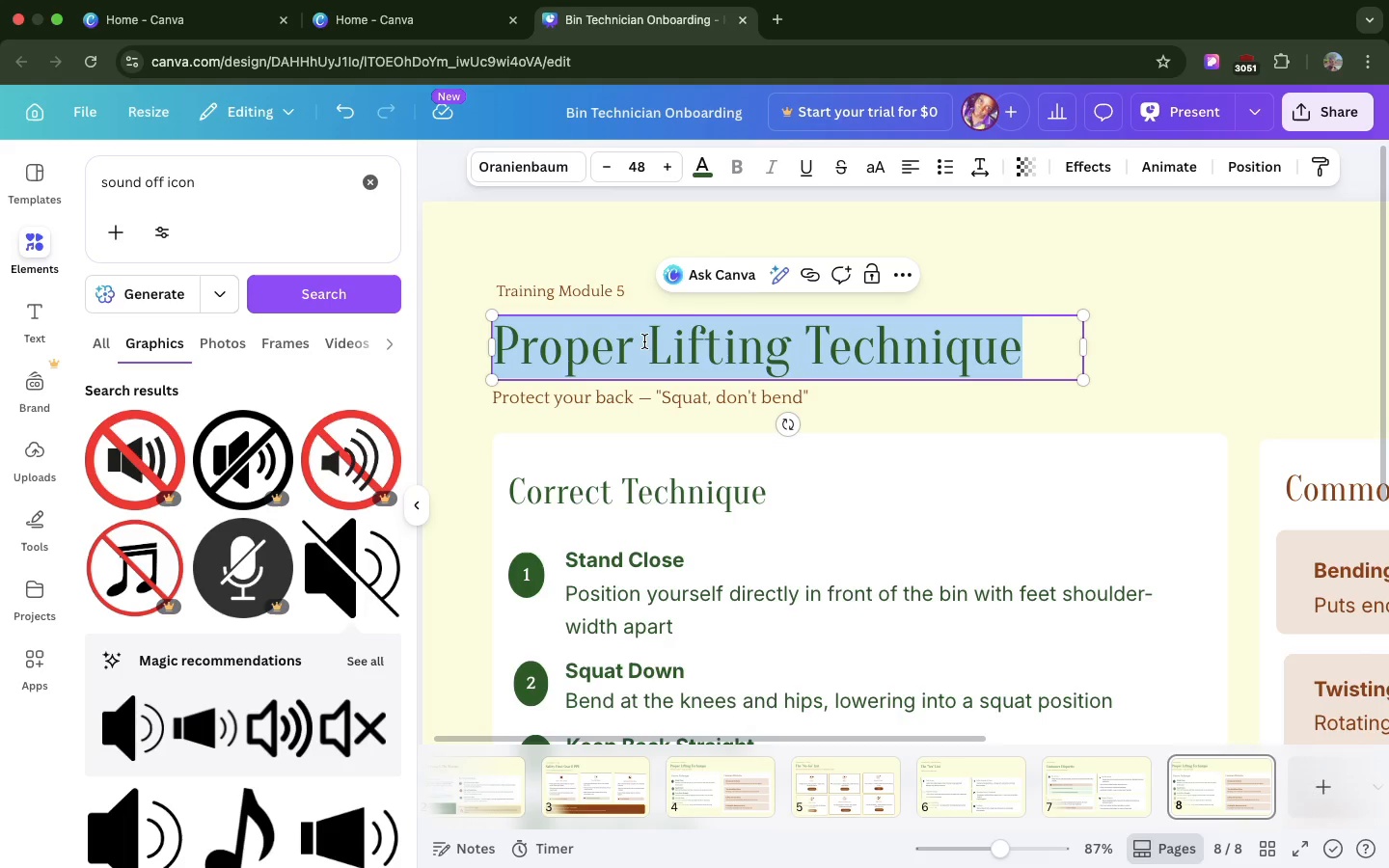 
key(Meta+V)
 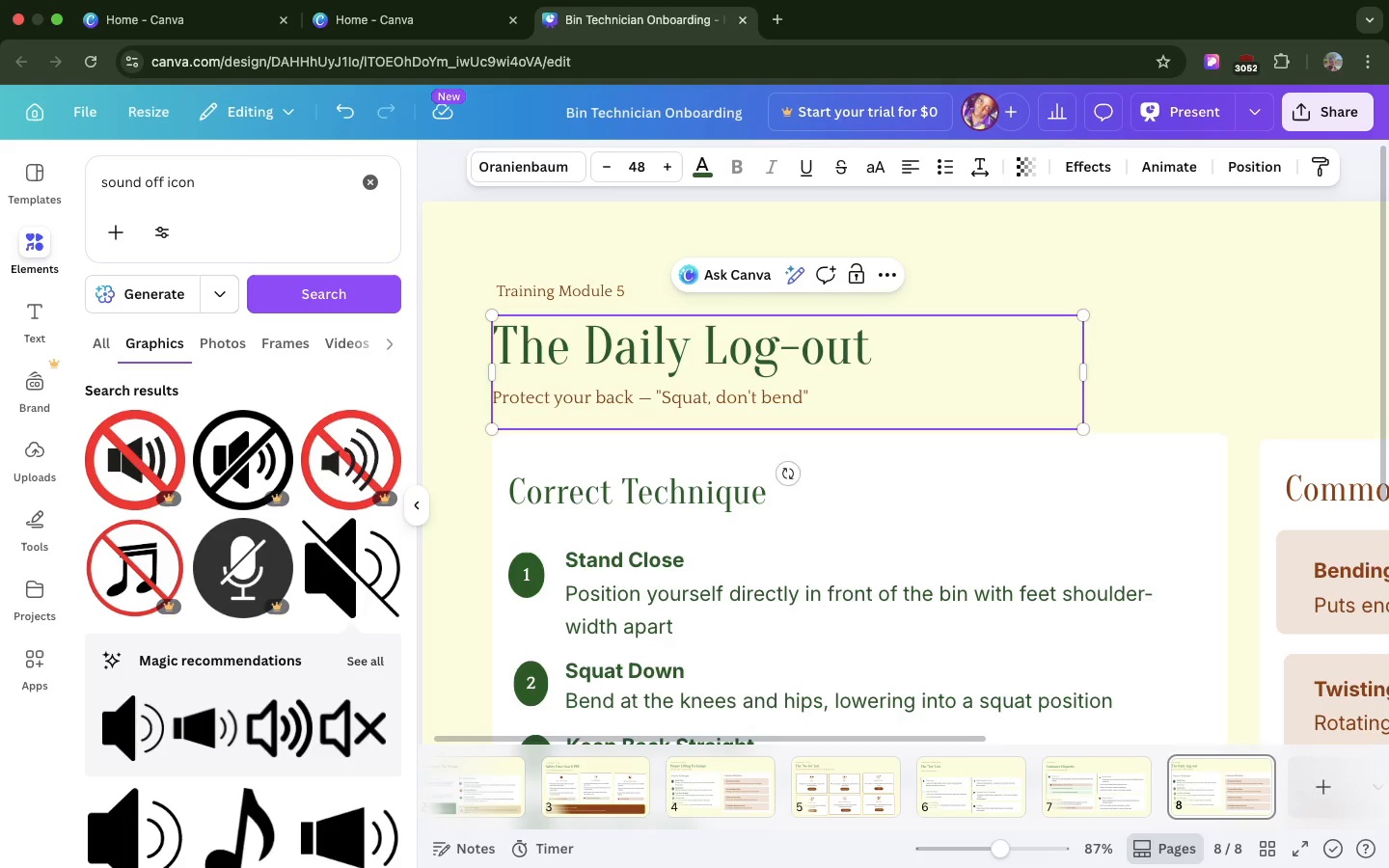 
key(Backspace)
 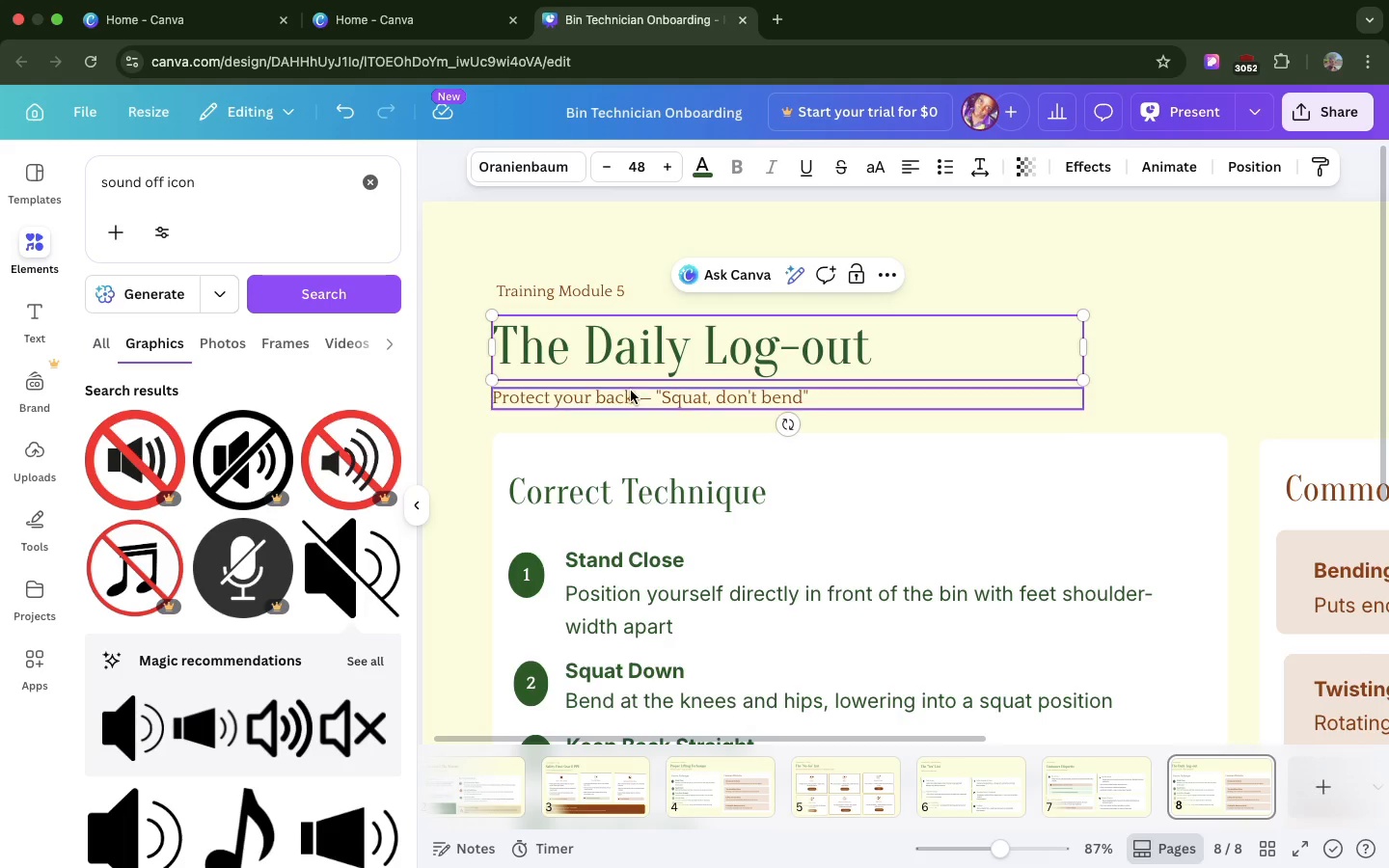 
left_click([630, 392])
 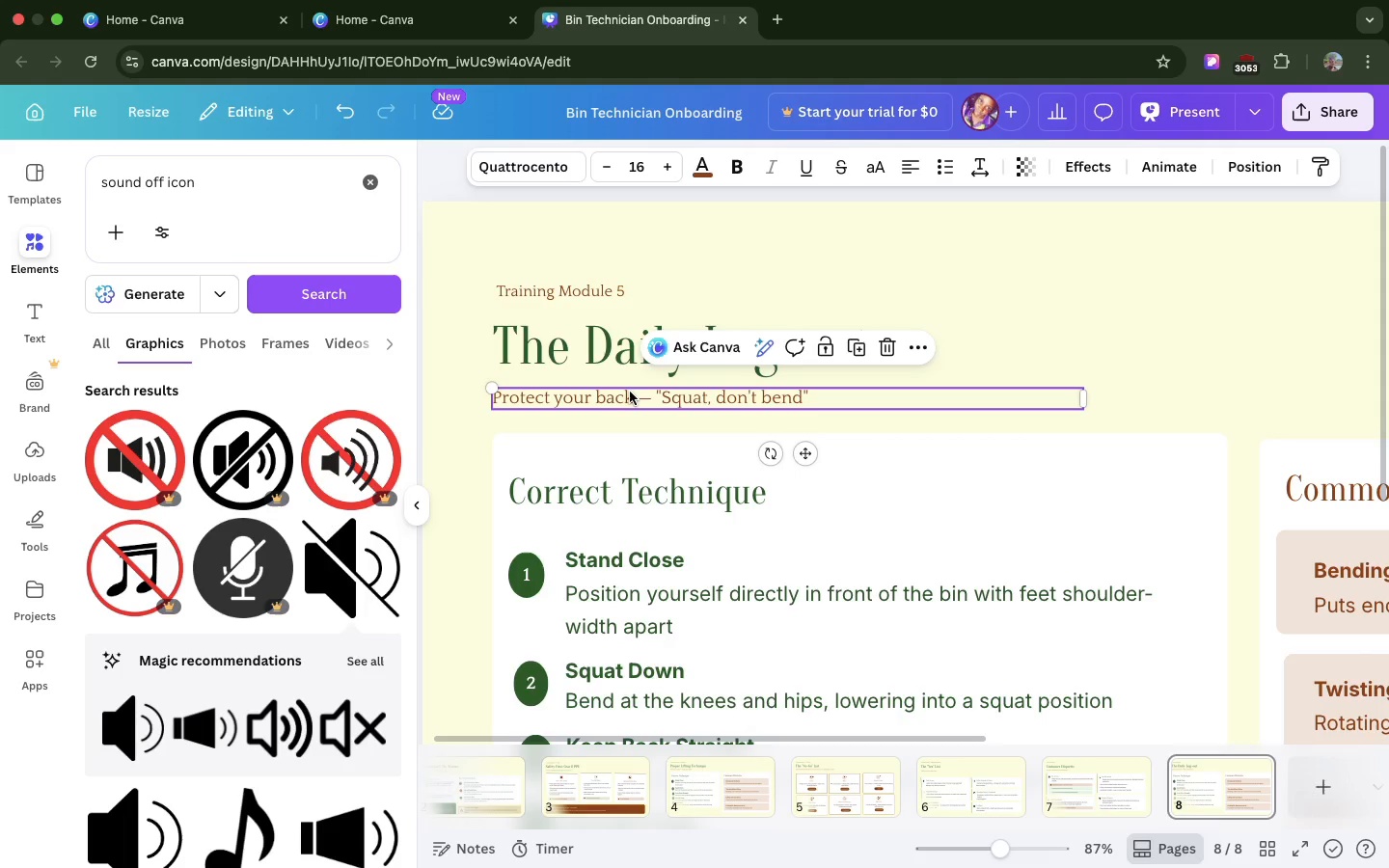 
wait(7.92)
 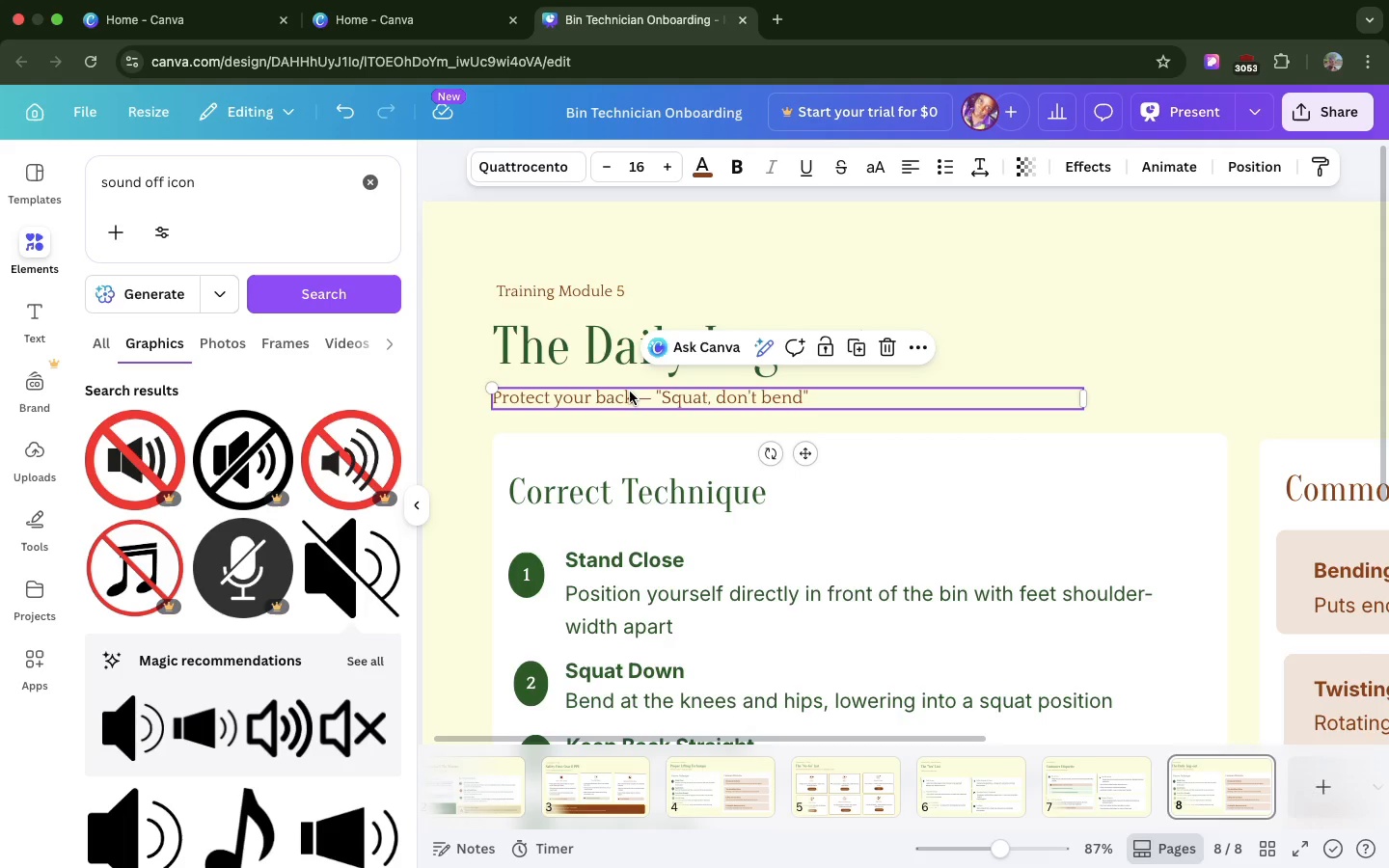 
double_click([630, 392])
 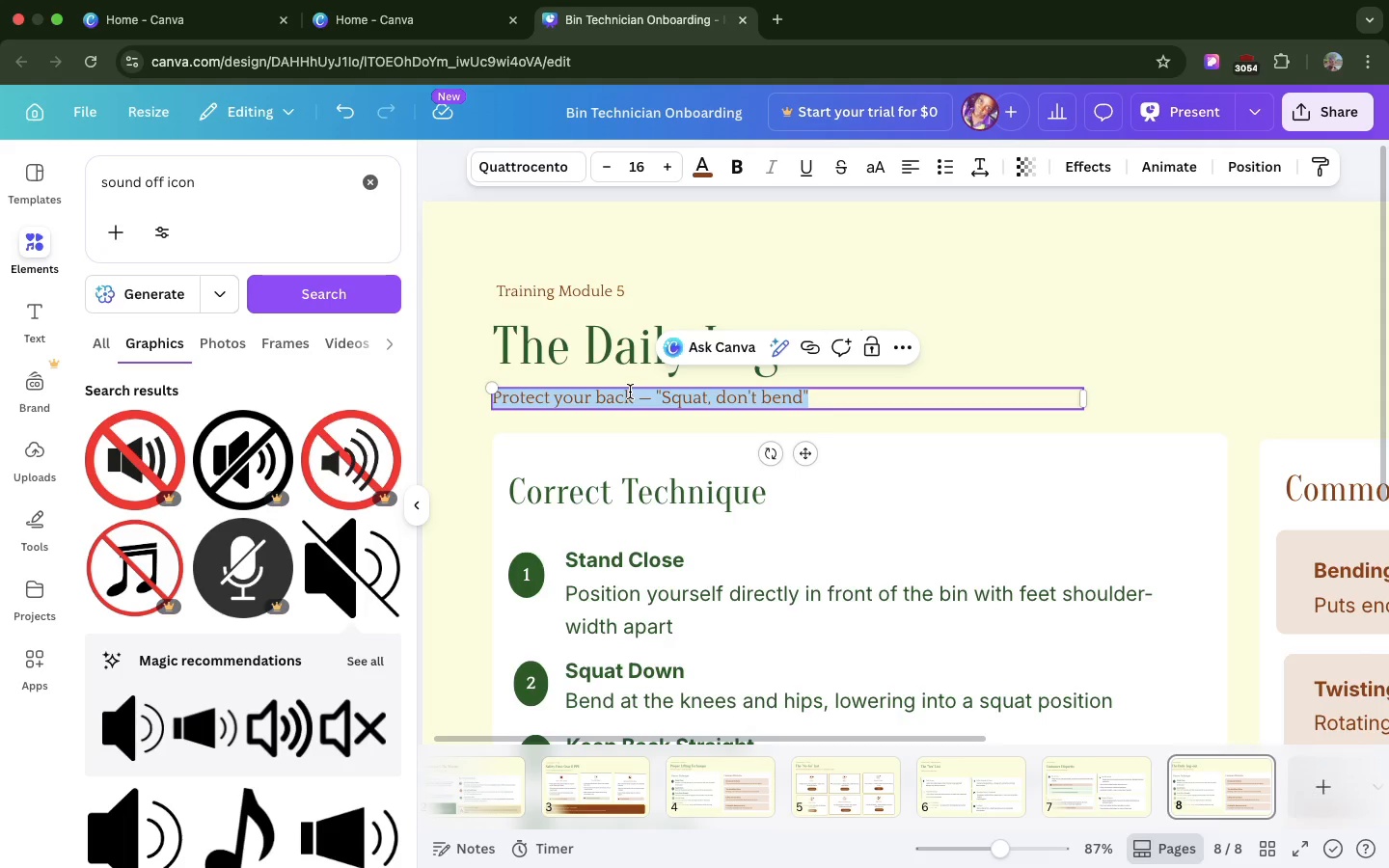 
key(Meta+V)
 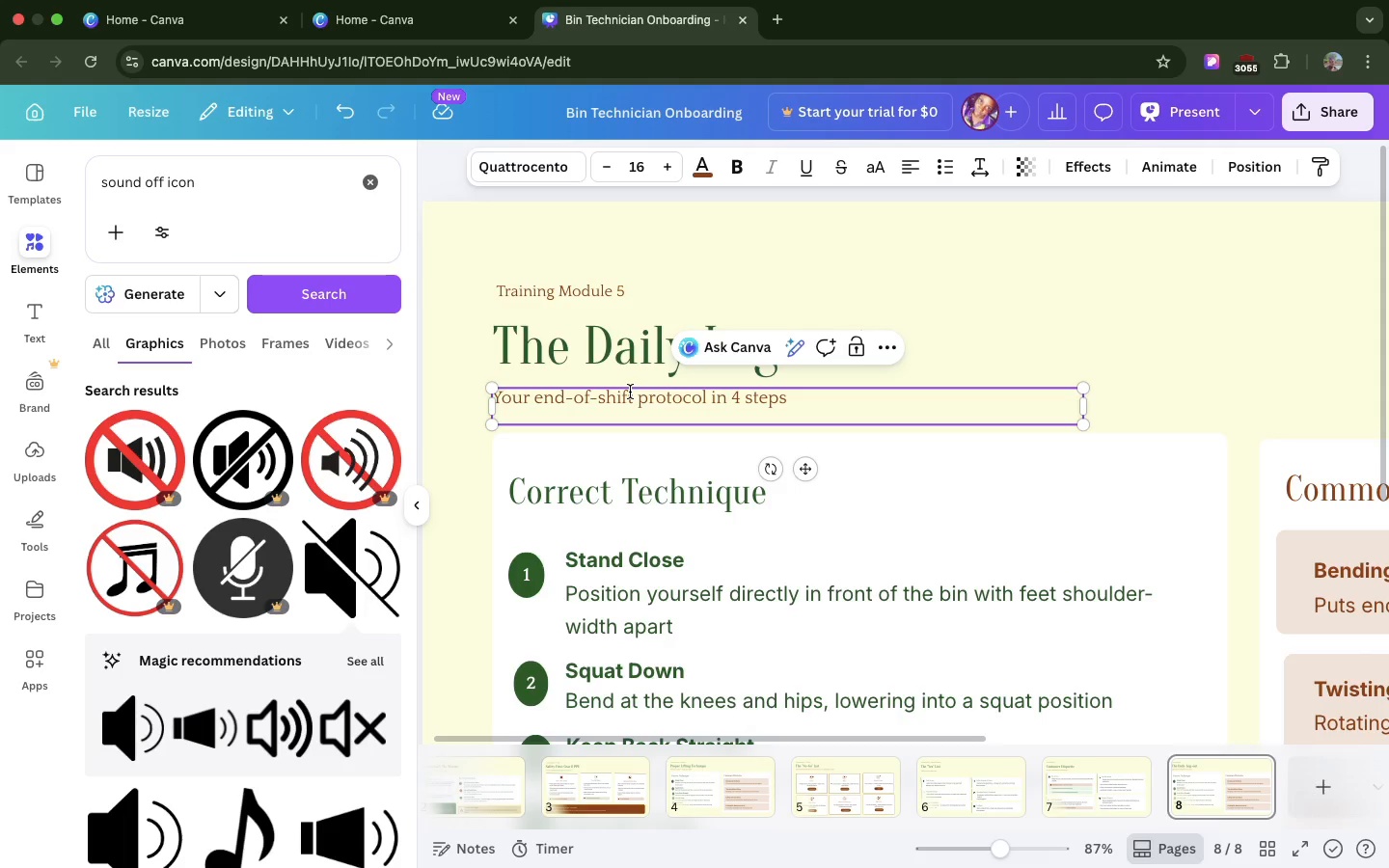 
key(Backspace)
 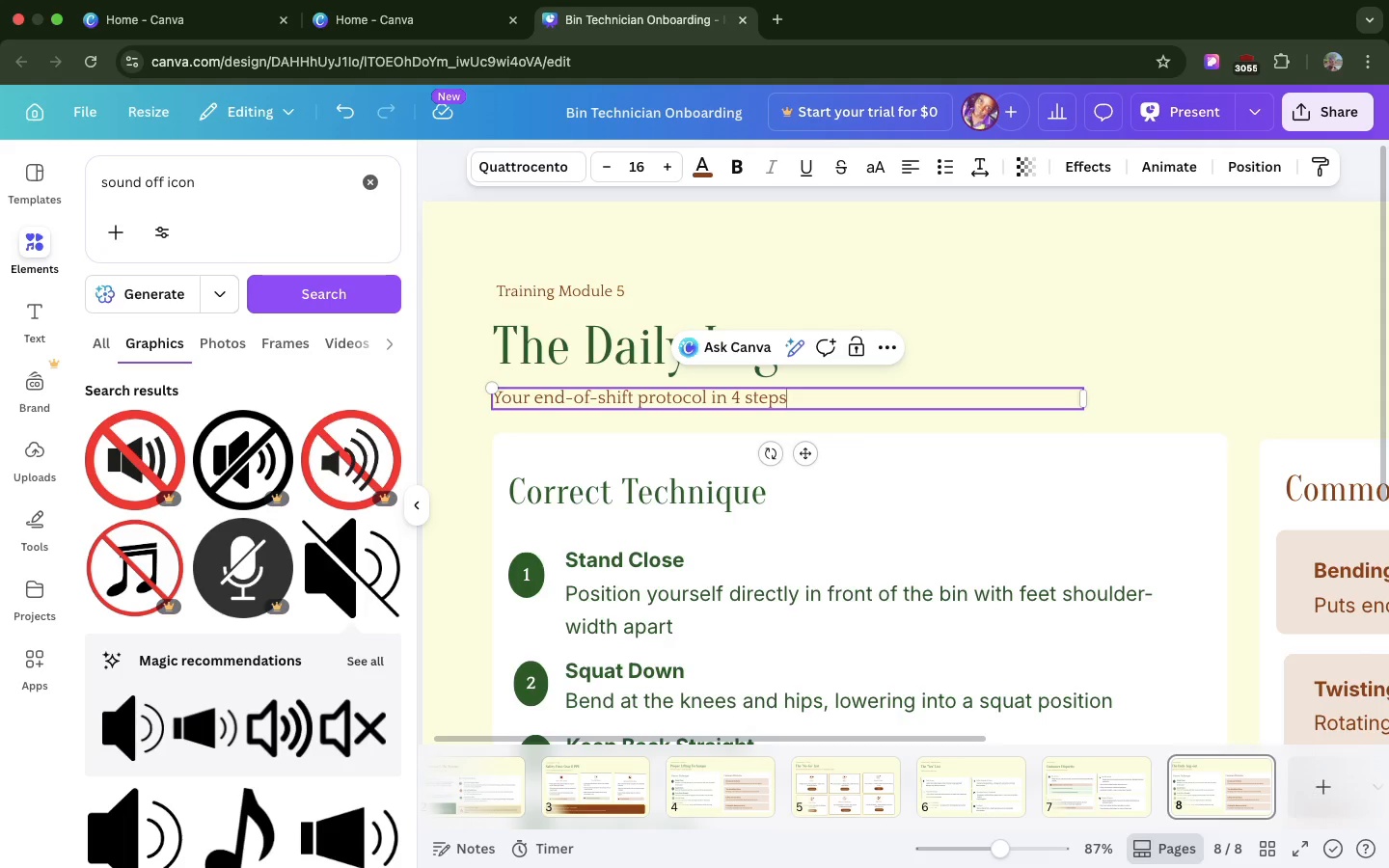 
wait(10.29)
 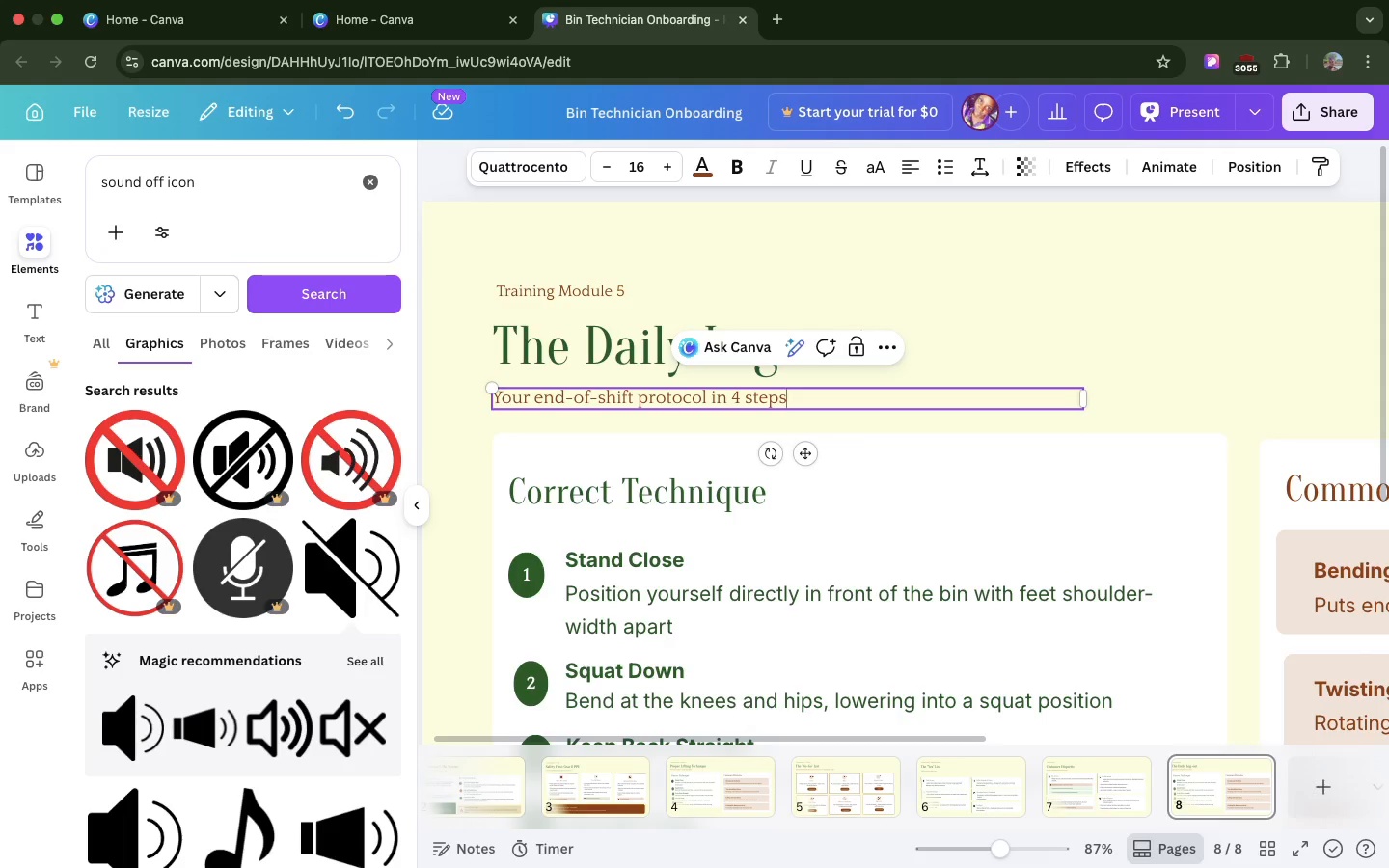 
left_click([568, 497])
 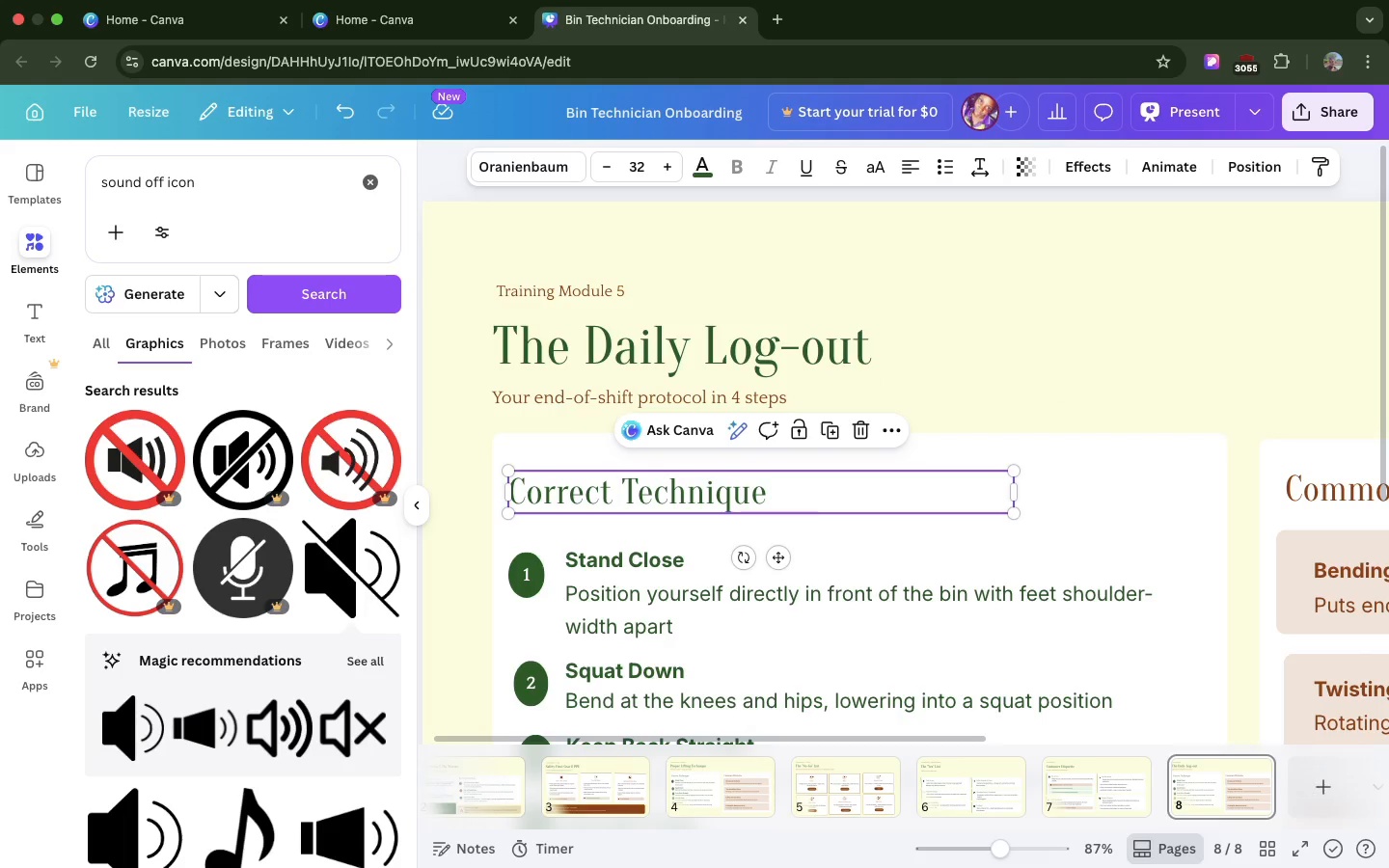 
key(Backspace)
 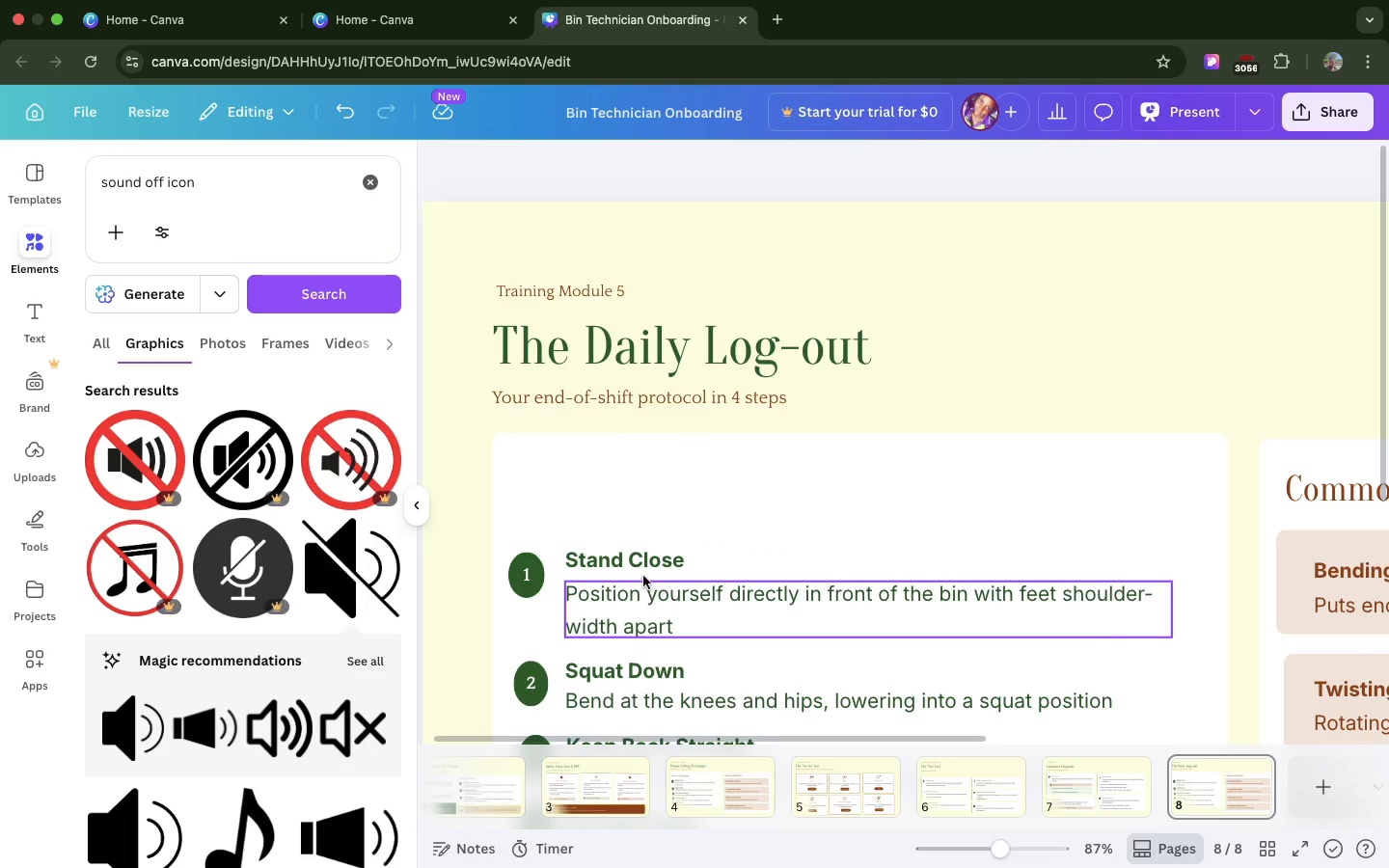 
hold_key(key=ShiftLeft, duration=2.27)
left_click([617, 556])
 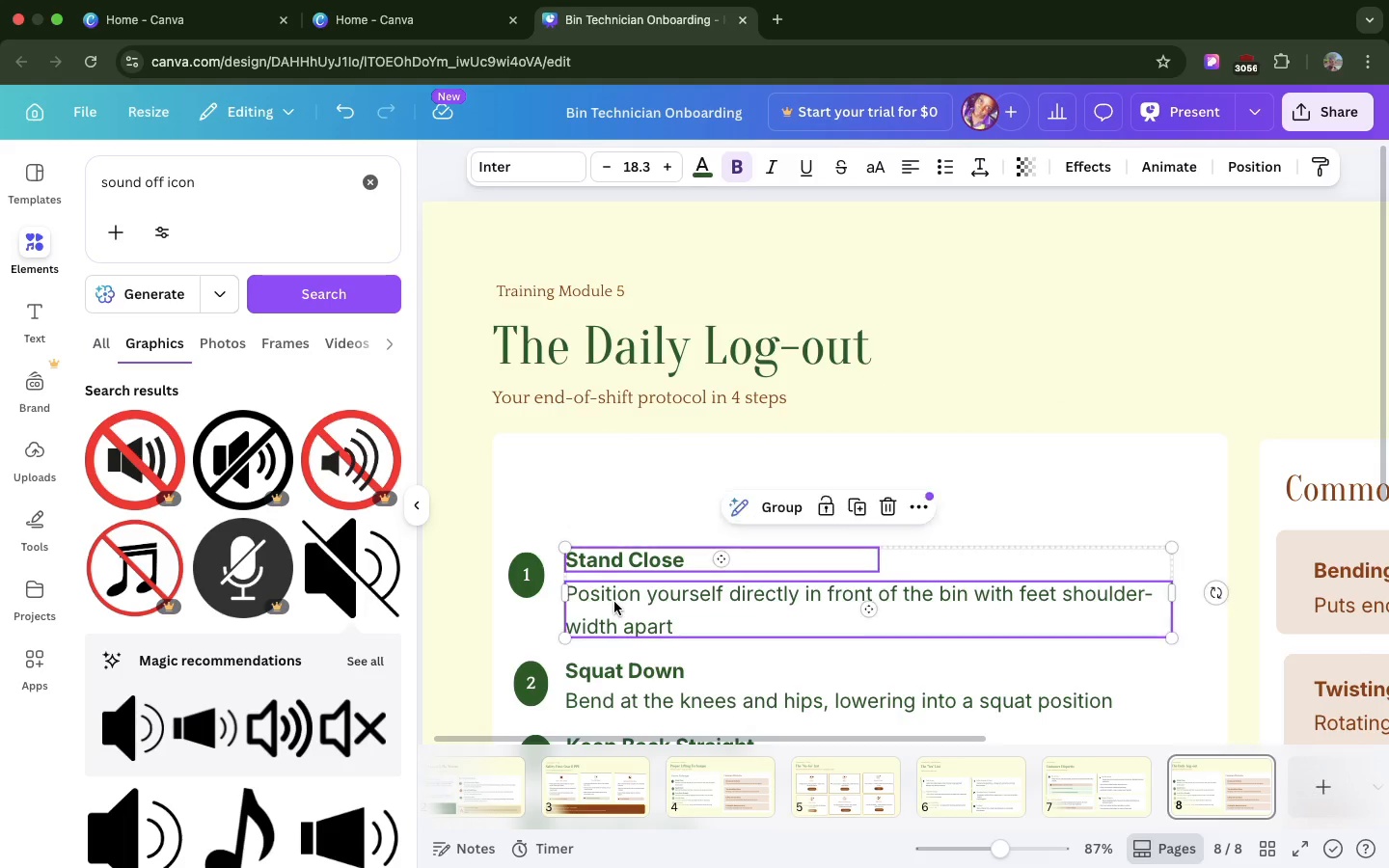 
left_click([614, 602])
 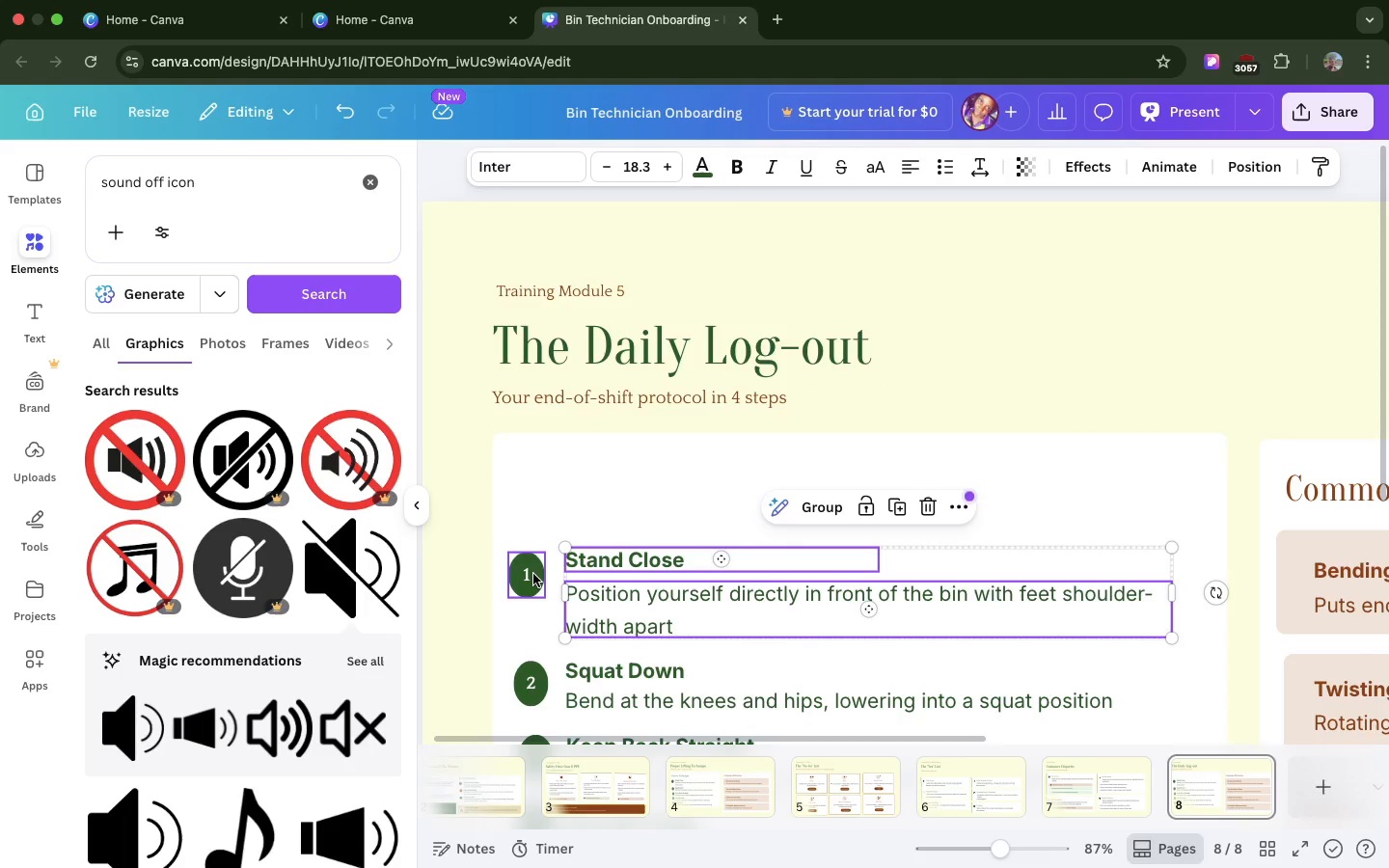 
left_click([533, 574])
 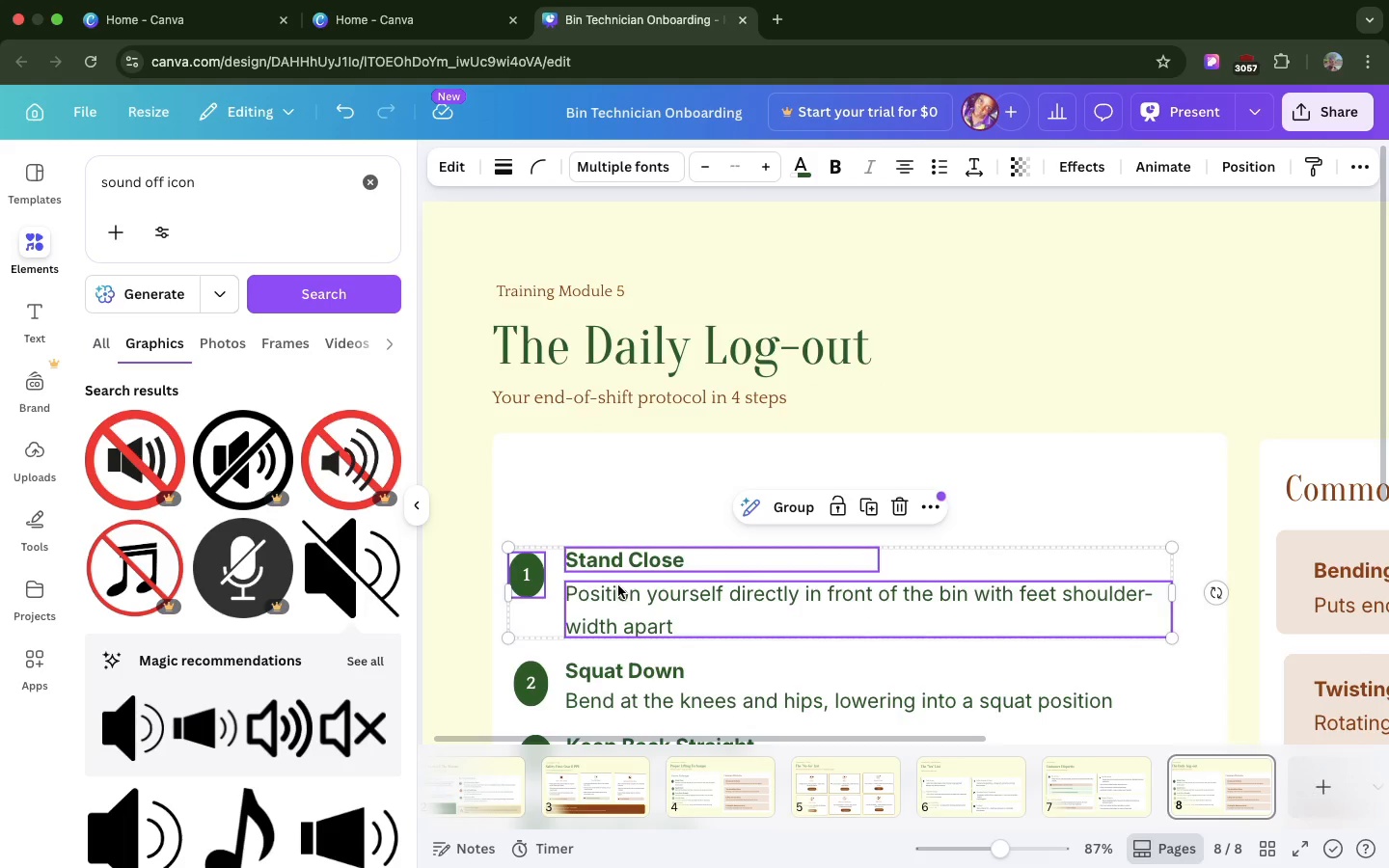 
left_click_drag(start_coordinate=[618, 585], to_coordinate=[625, 498])
 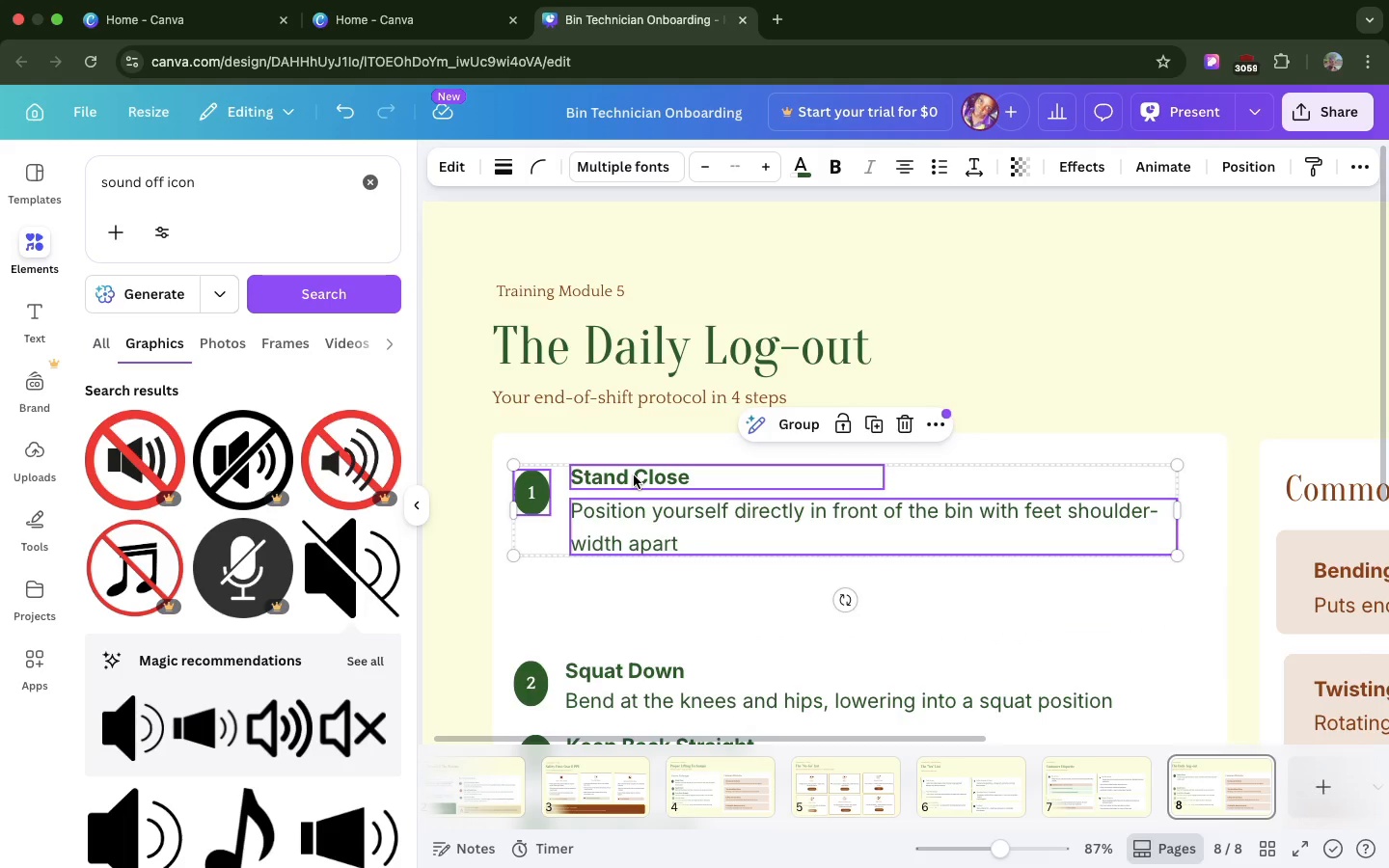 
wait(5.36)
 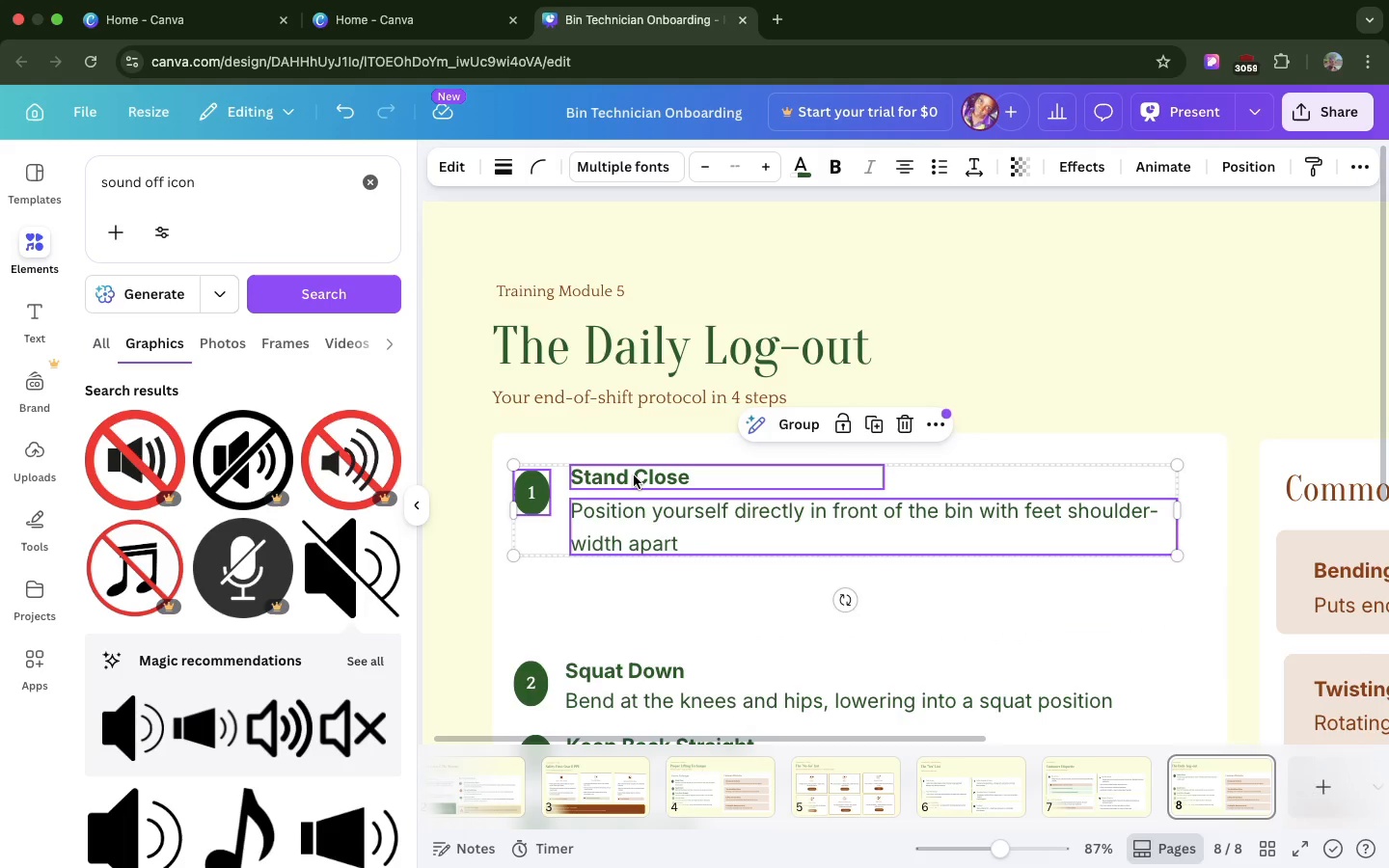 
double_click([634, 475])
 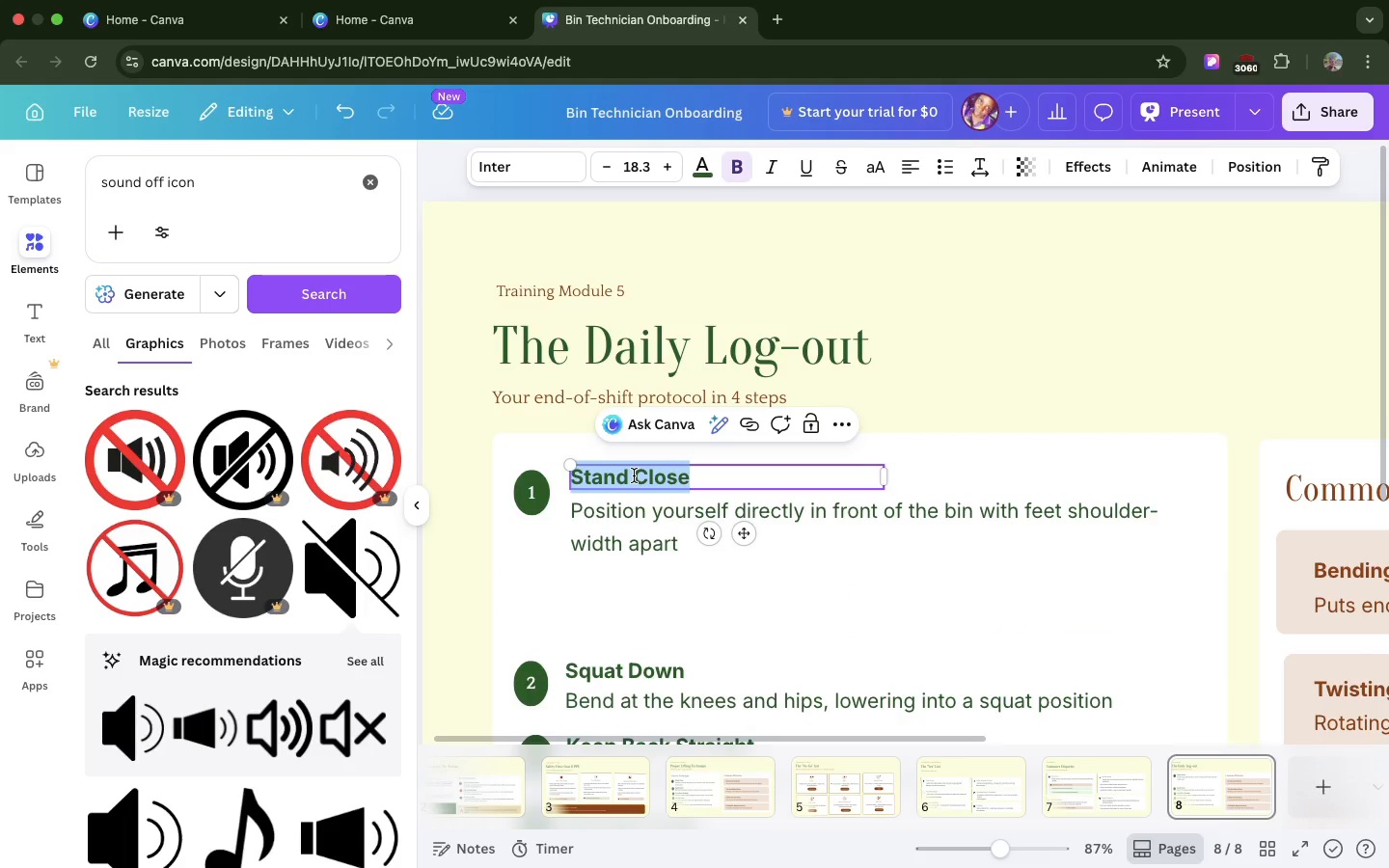 
key(Meta+V)
 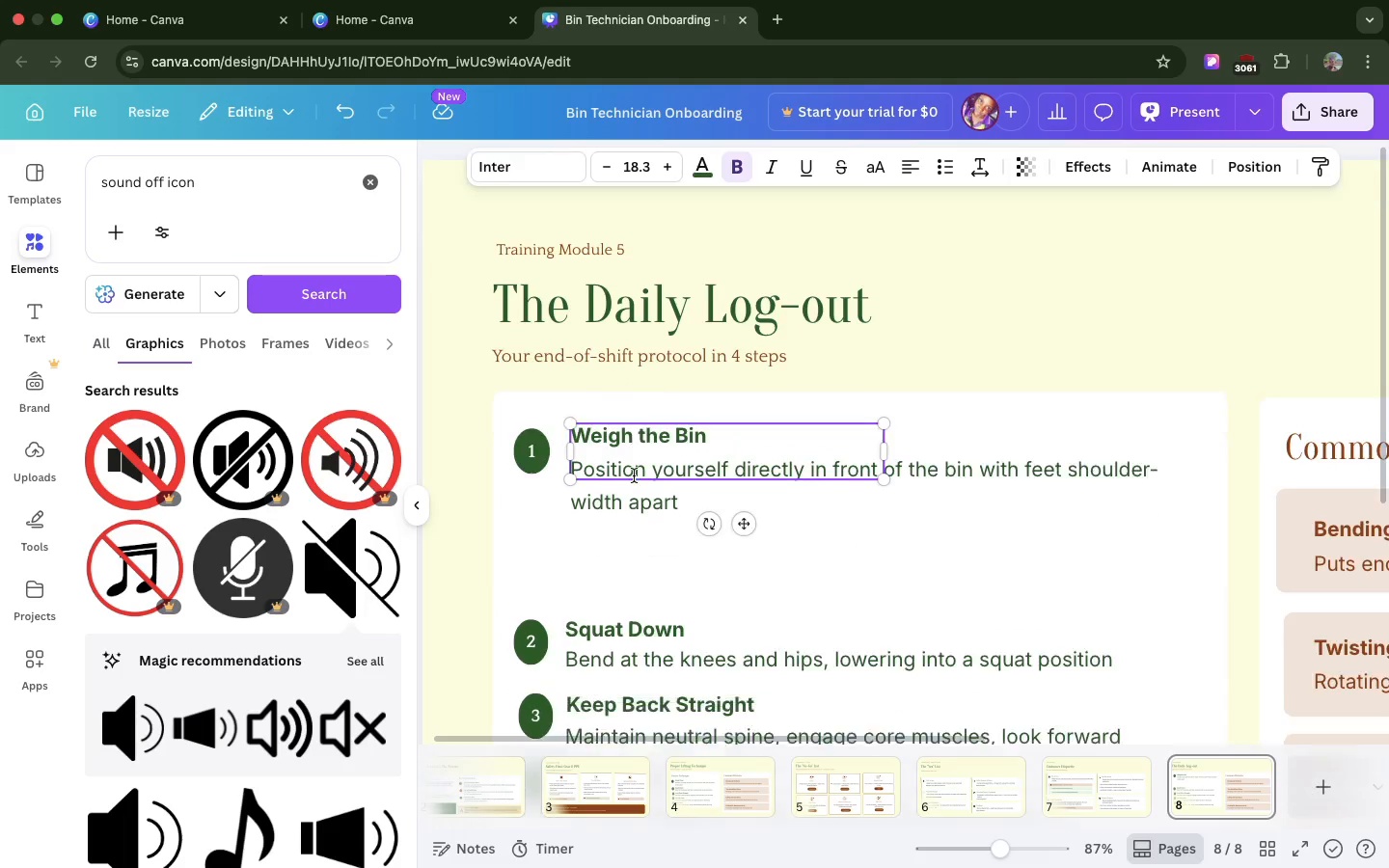 
key(Backspace)
 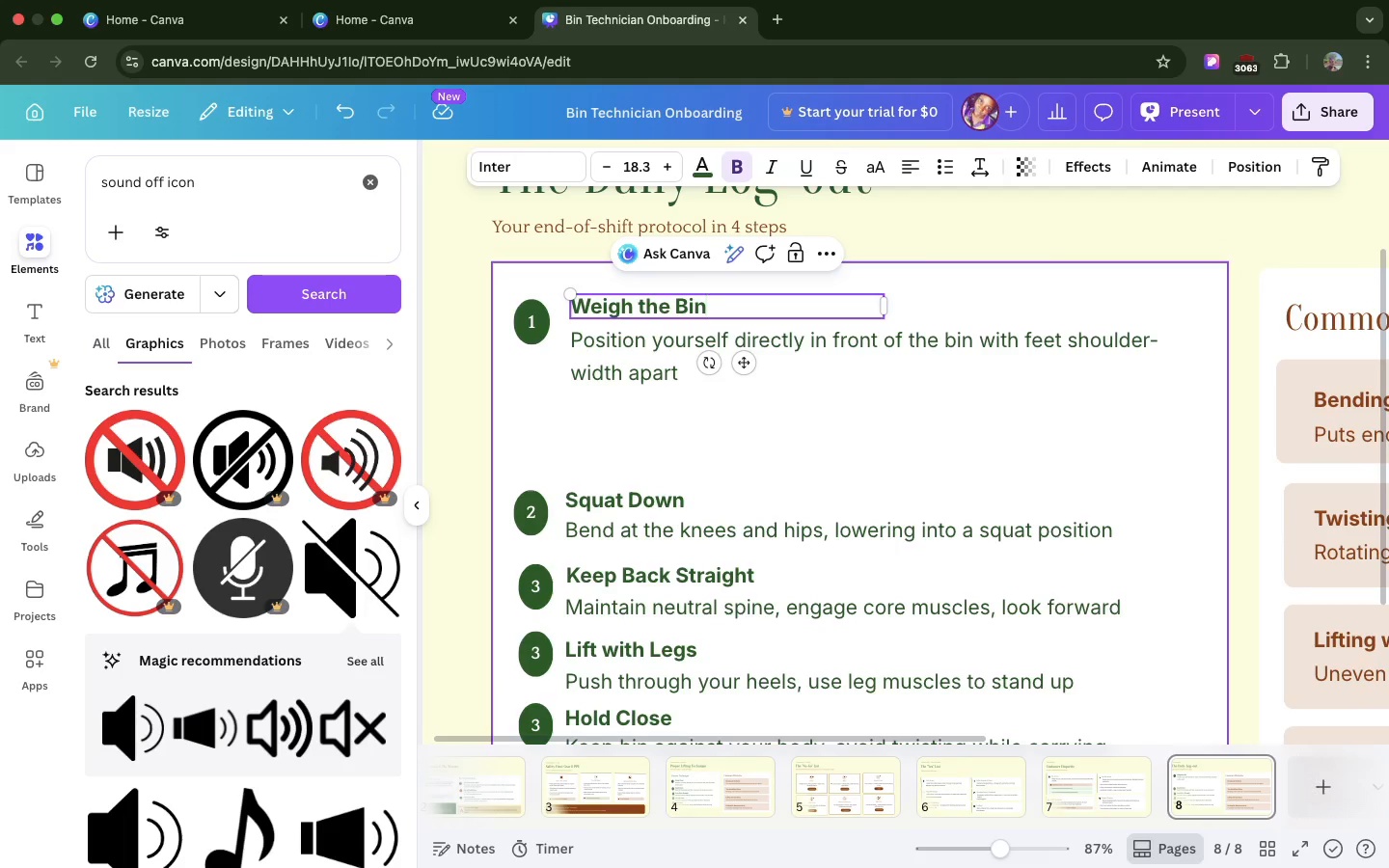 
scroll: coordinate [634, 475], scroll_direction: down, amount: 22.0
 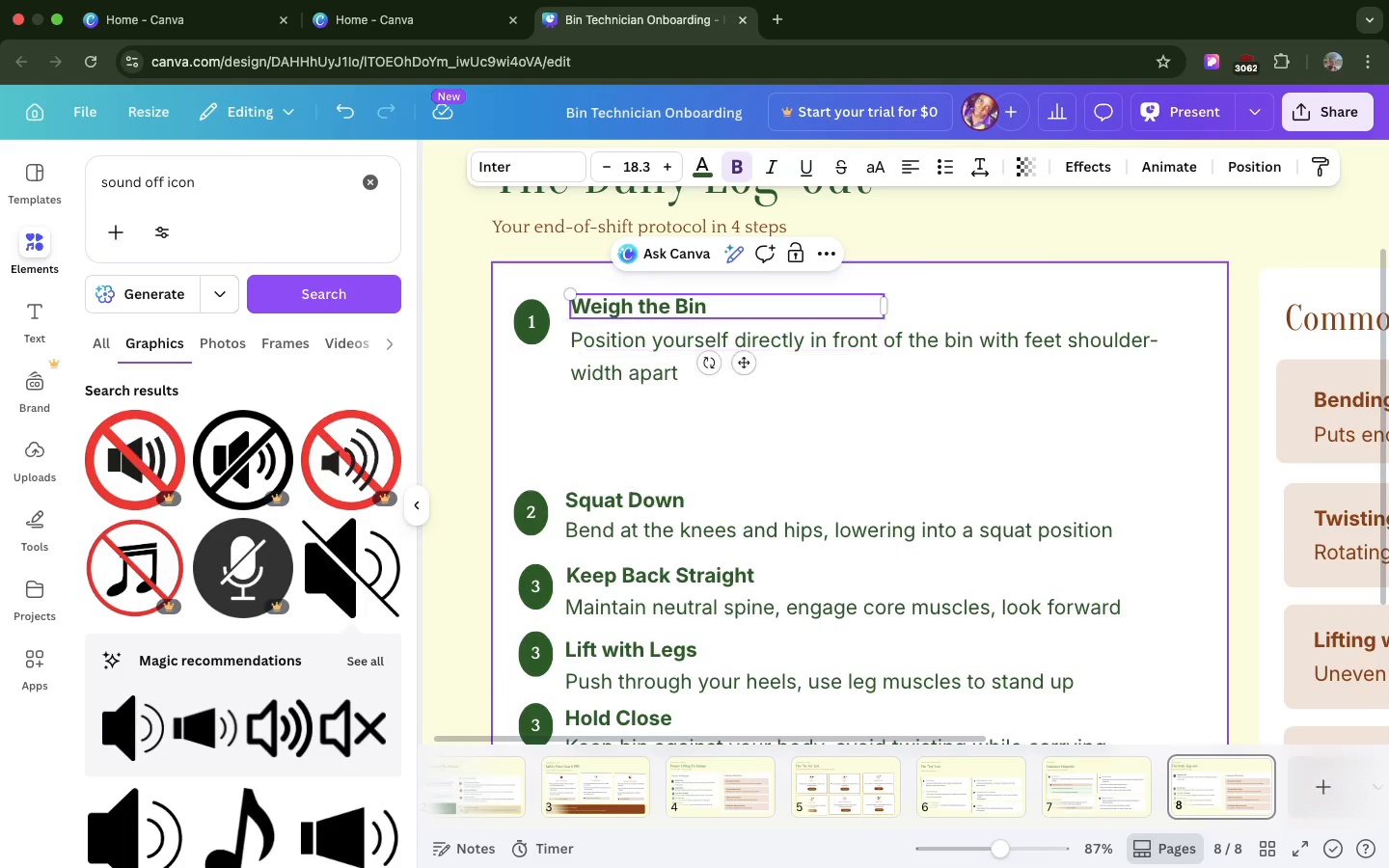 
wait(5.74)
 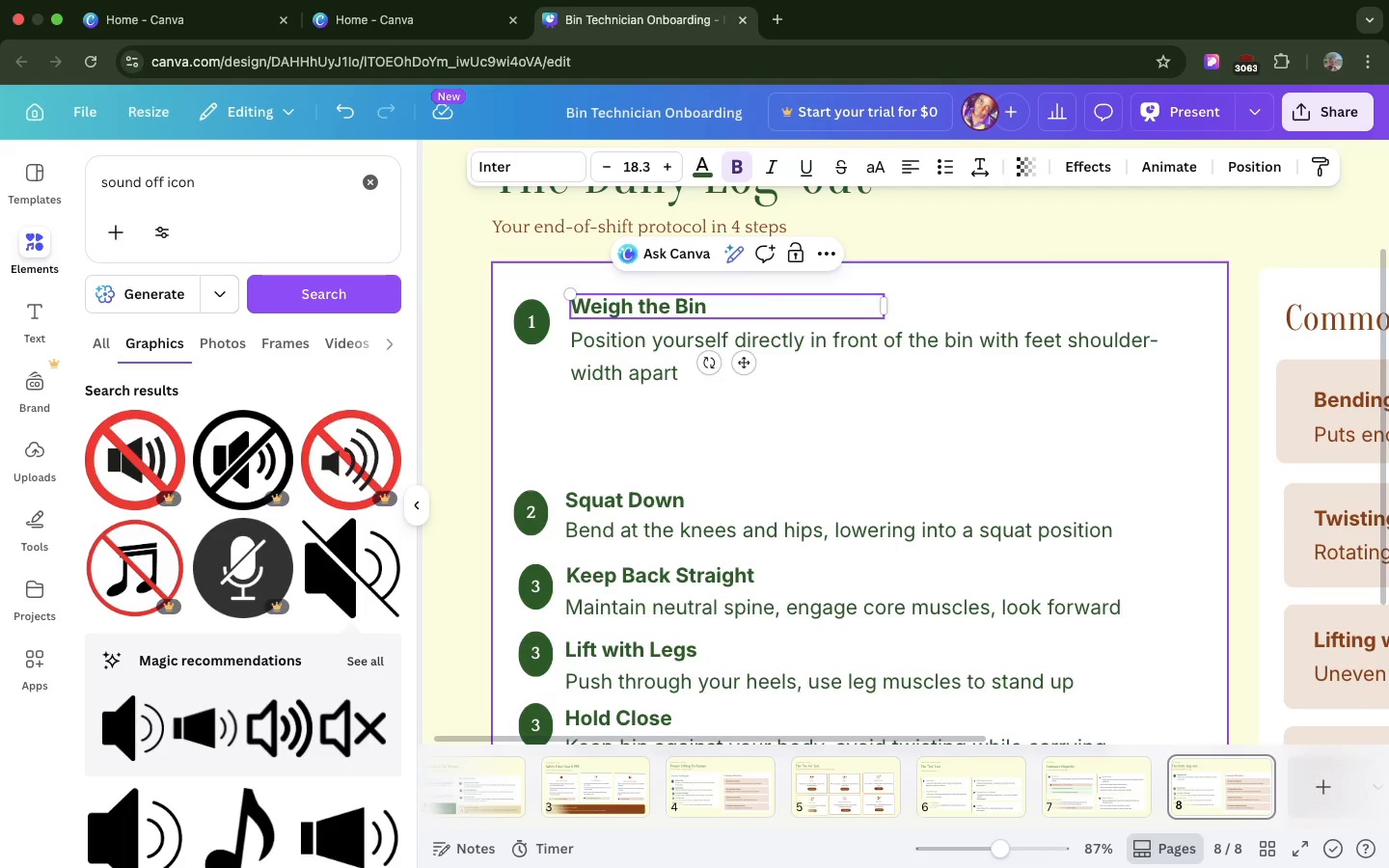 
double_click([639, 376])
 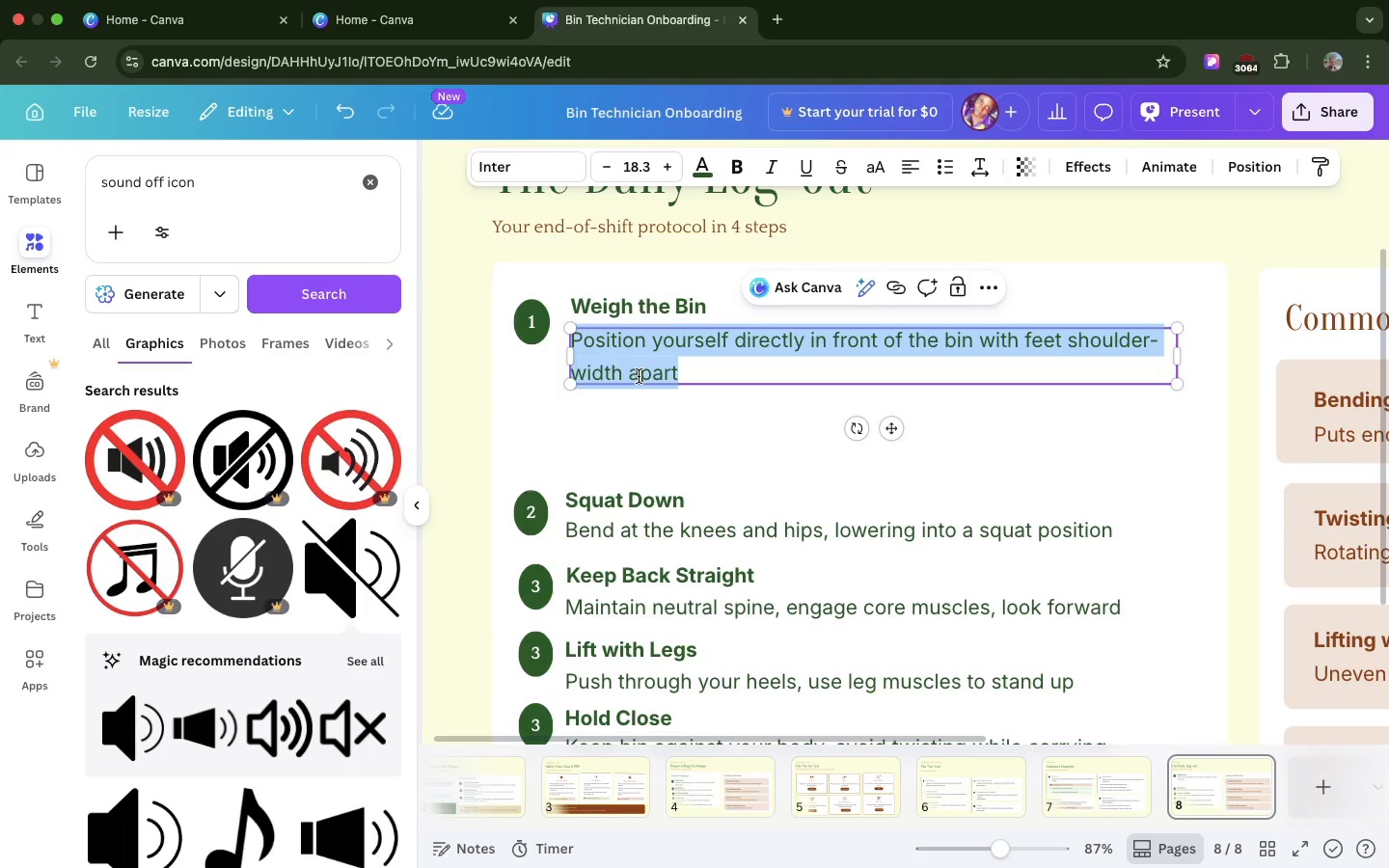 
key(Meta+V)
 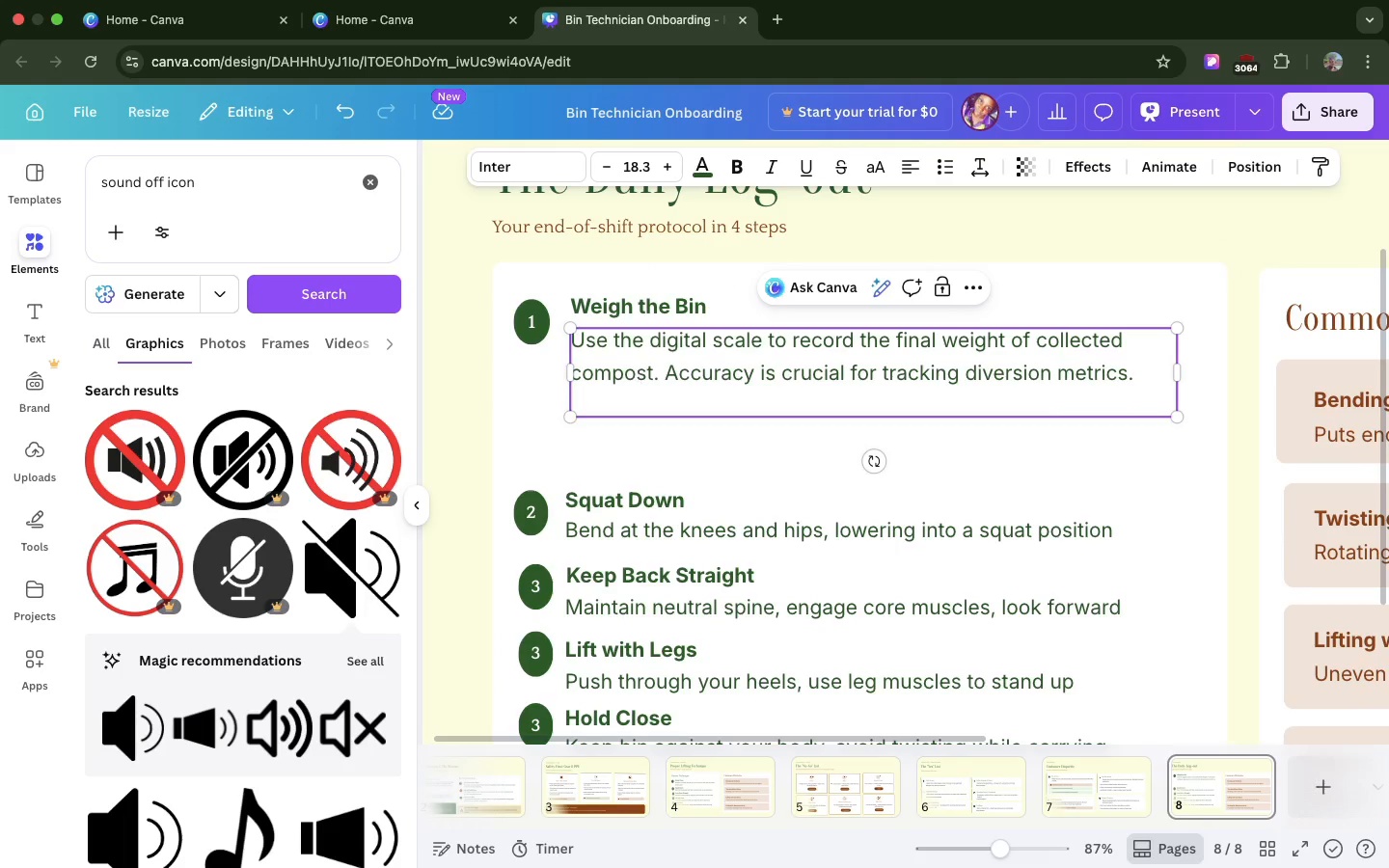 
key(Backspace)
 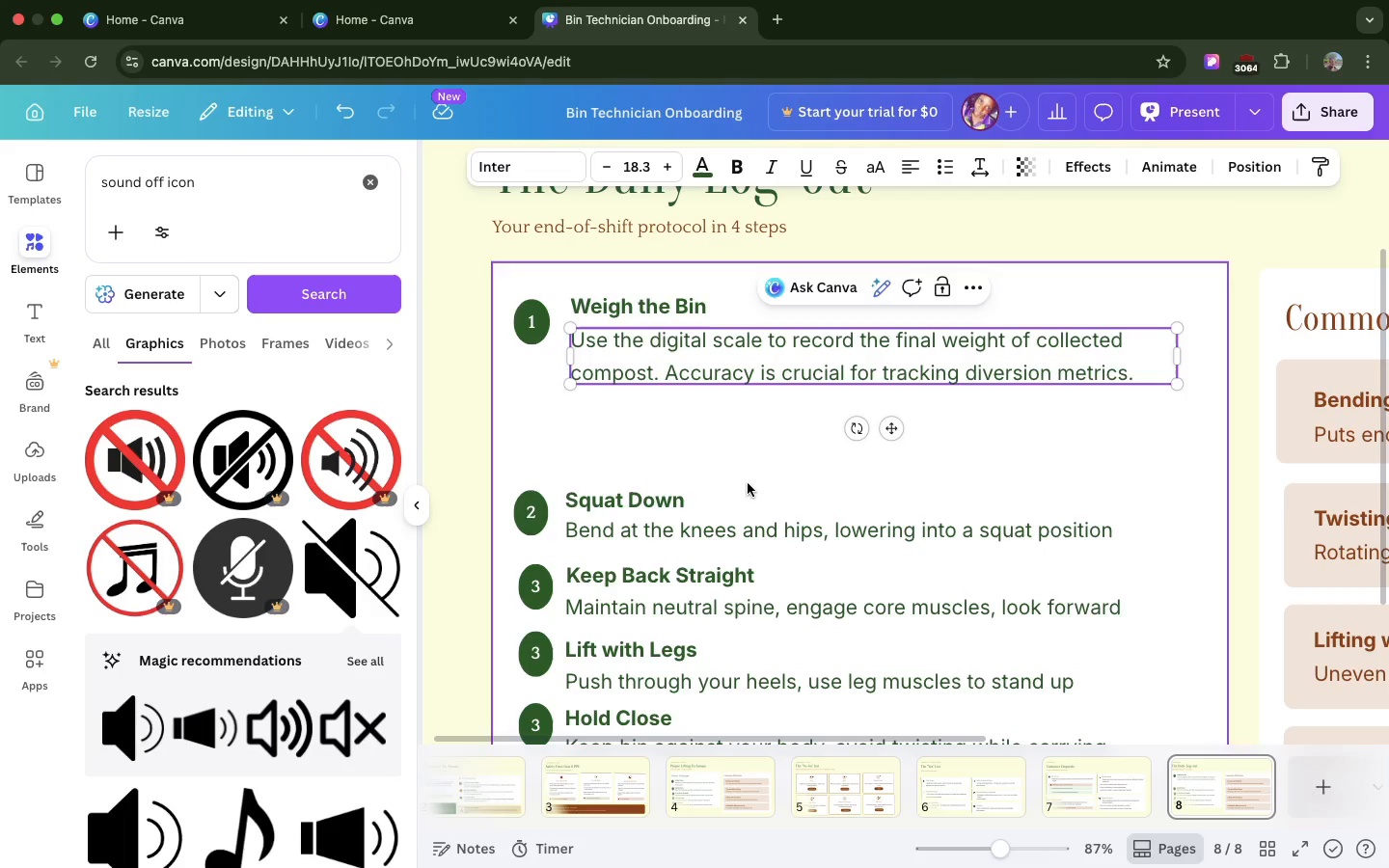 
left_click([748, 483])
 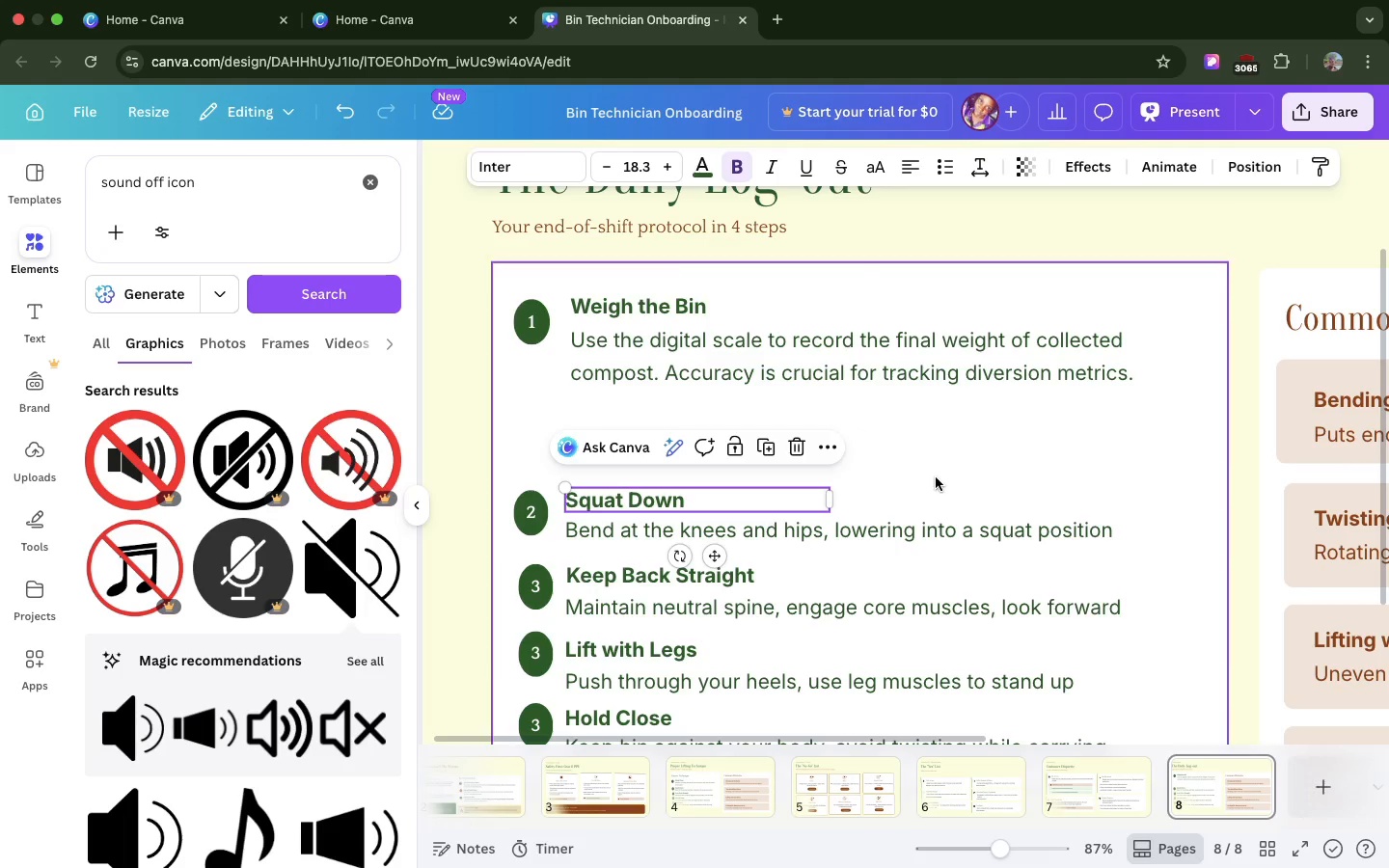 
left_click([936, 477])
 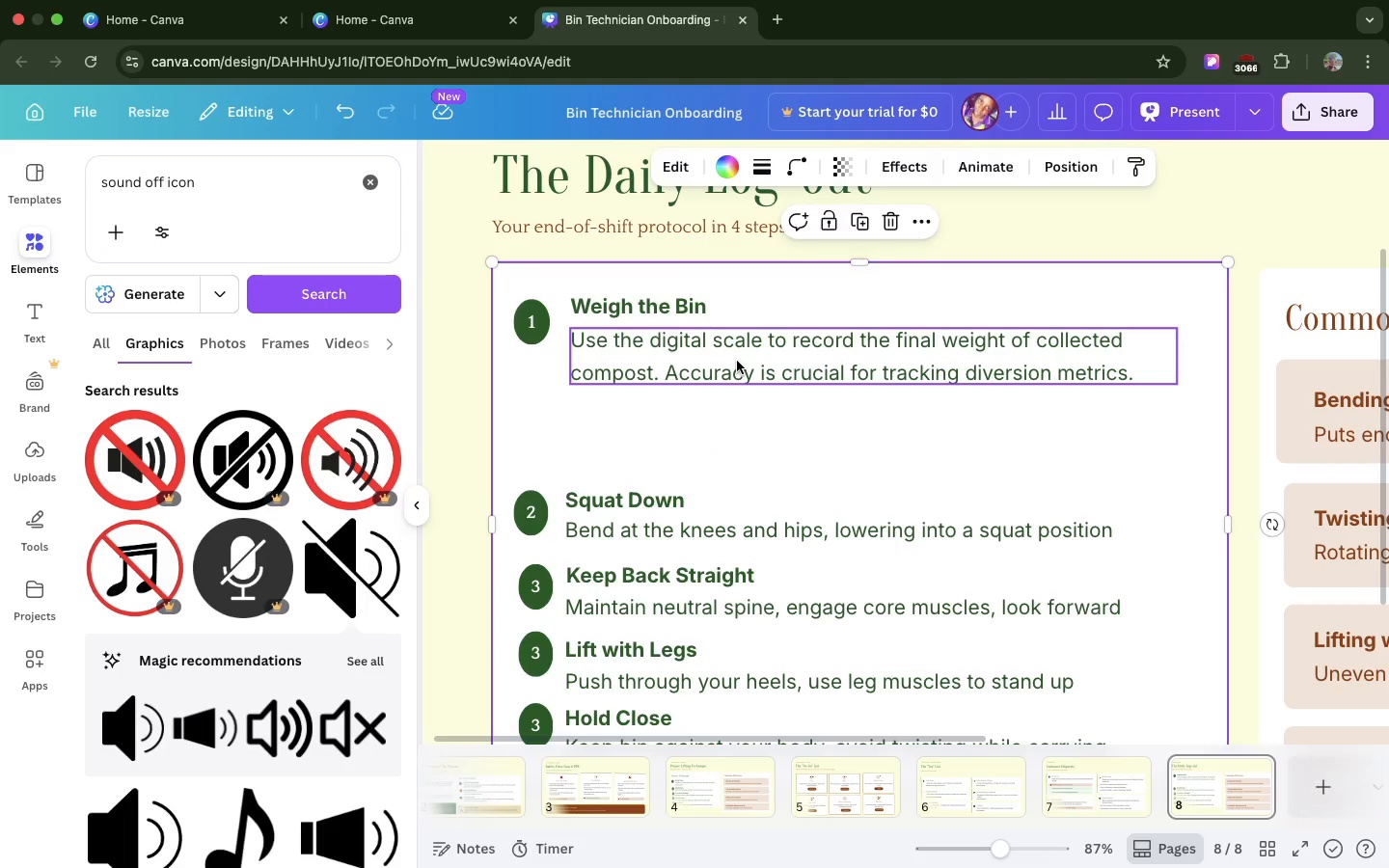 
left_click([737, 361])
 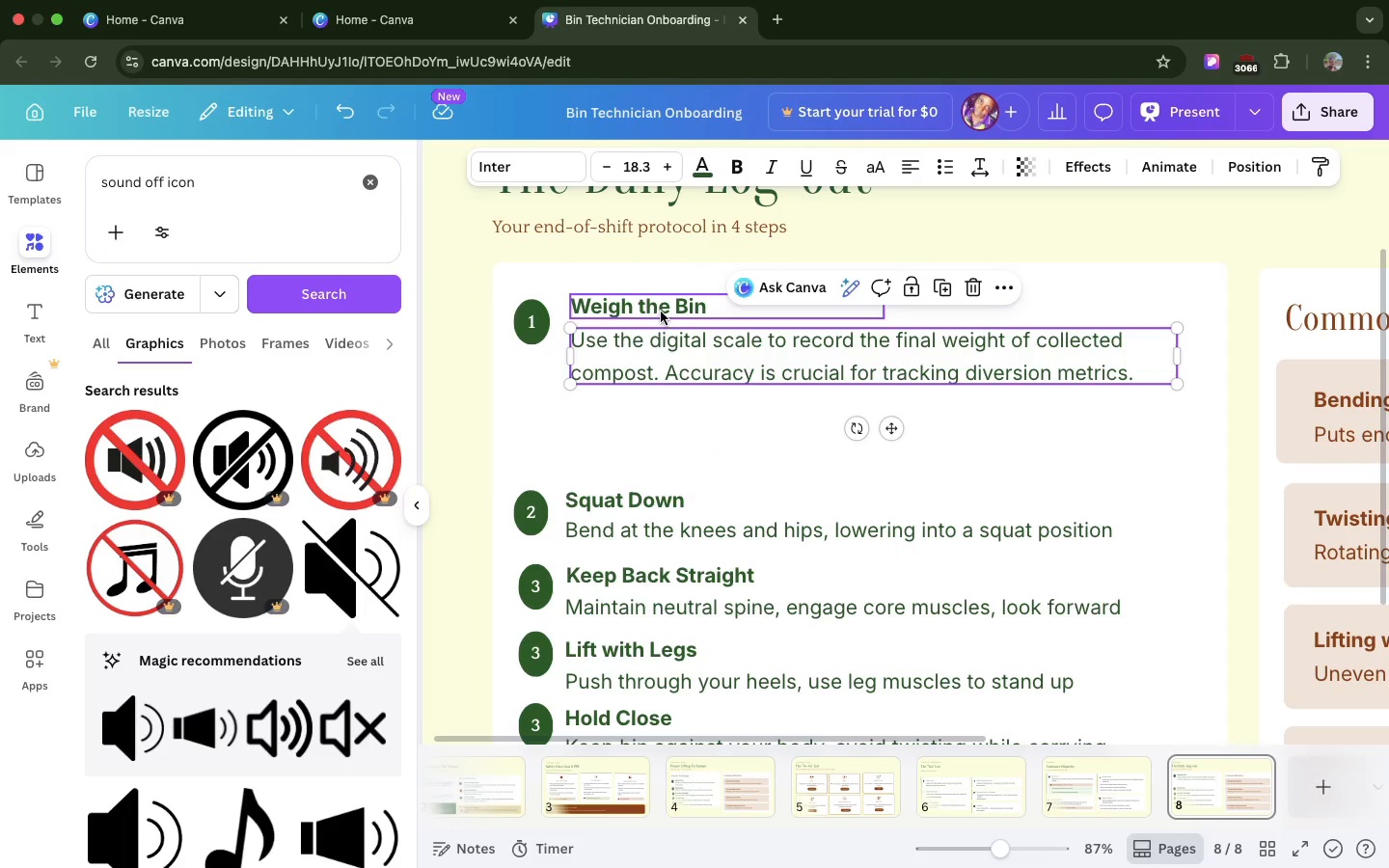 
hold_key(key=ShiftLeft, duration=1.82)
left_click([661, 312])
 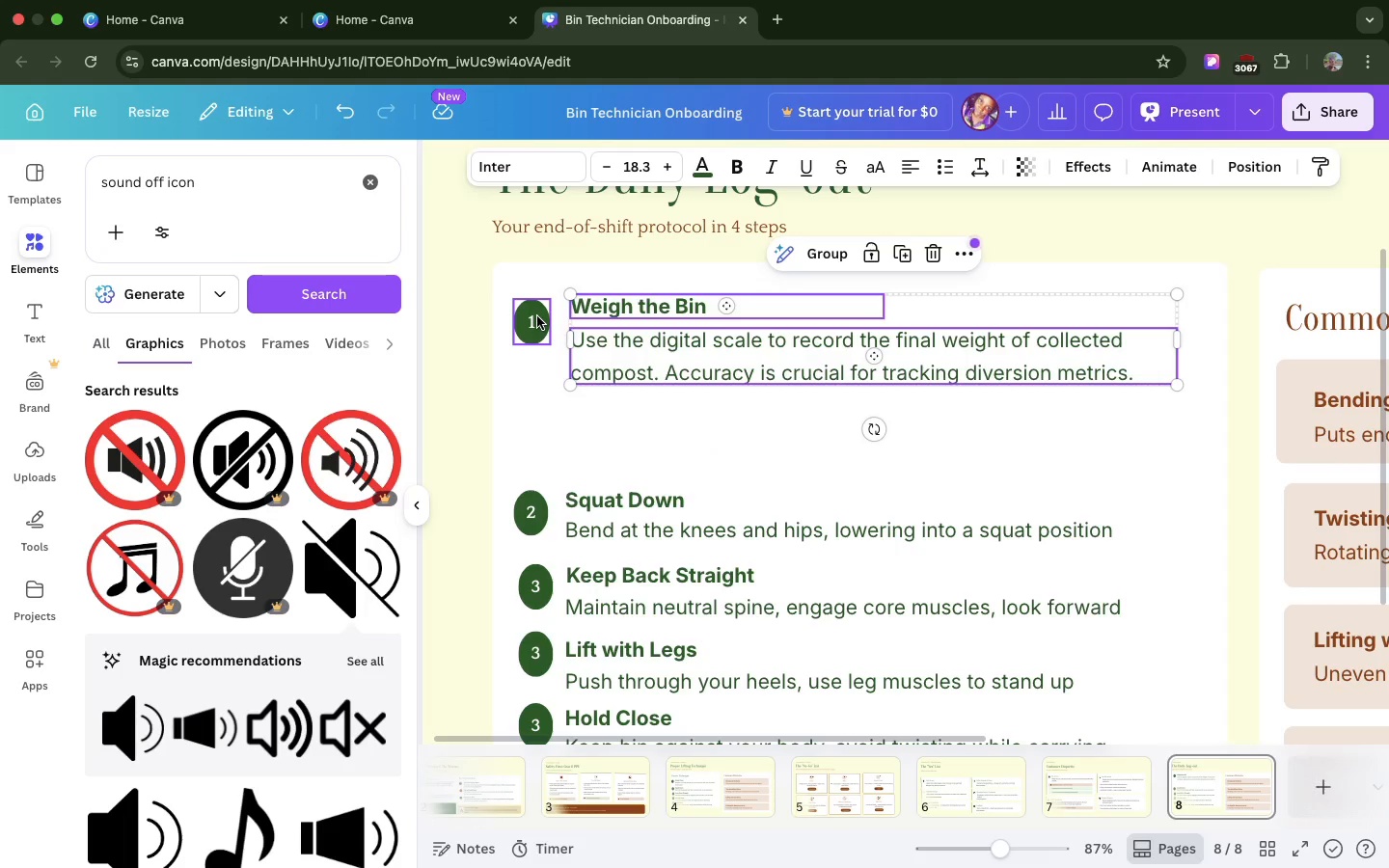 
left_click([537, 316])
 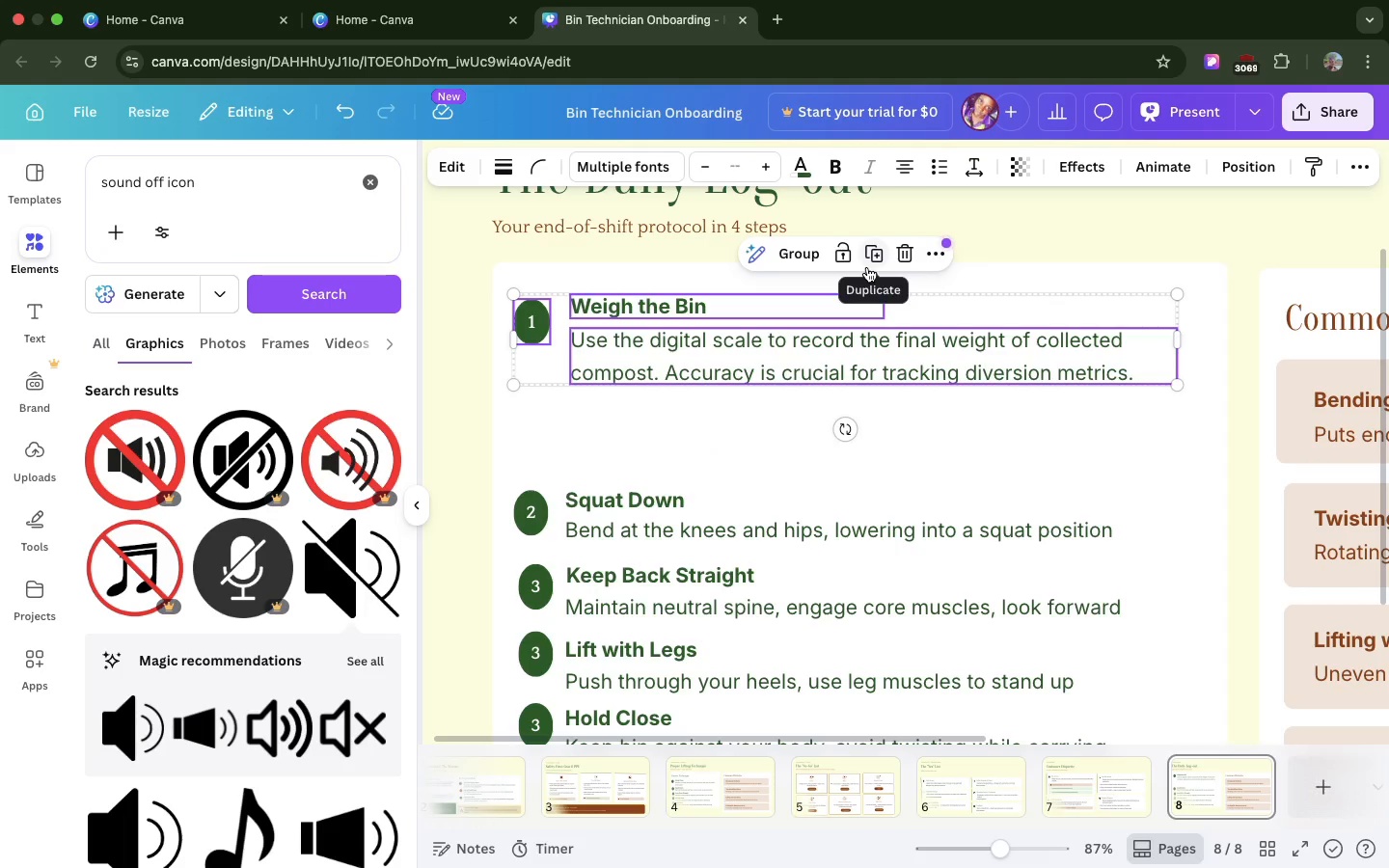 
left_click([873, 257])
 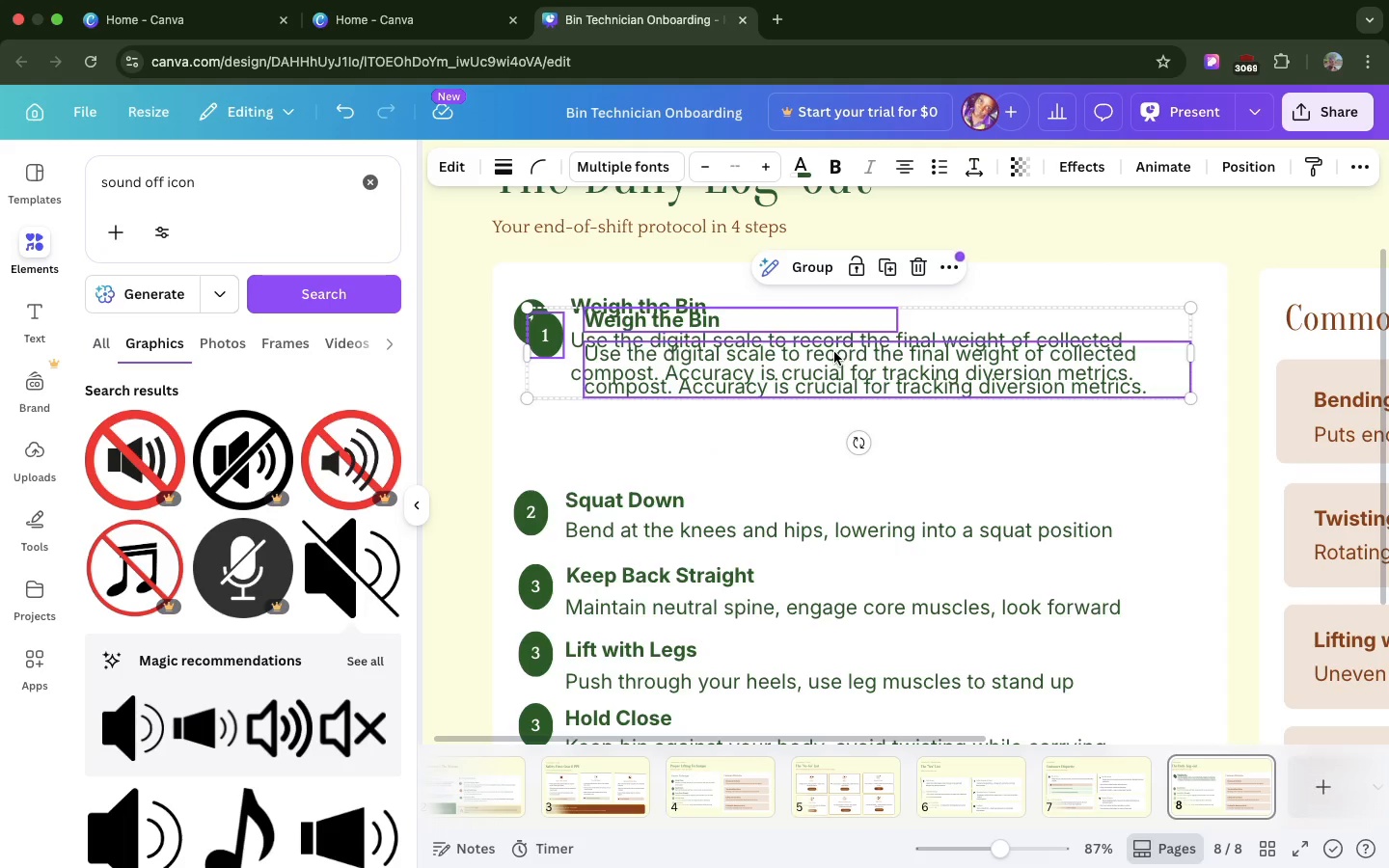 
left_click_drag(start_coordinate=[834, 352], to_coordinate=[824, 437])
 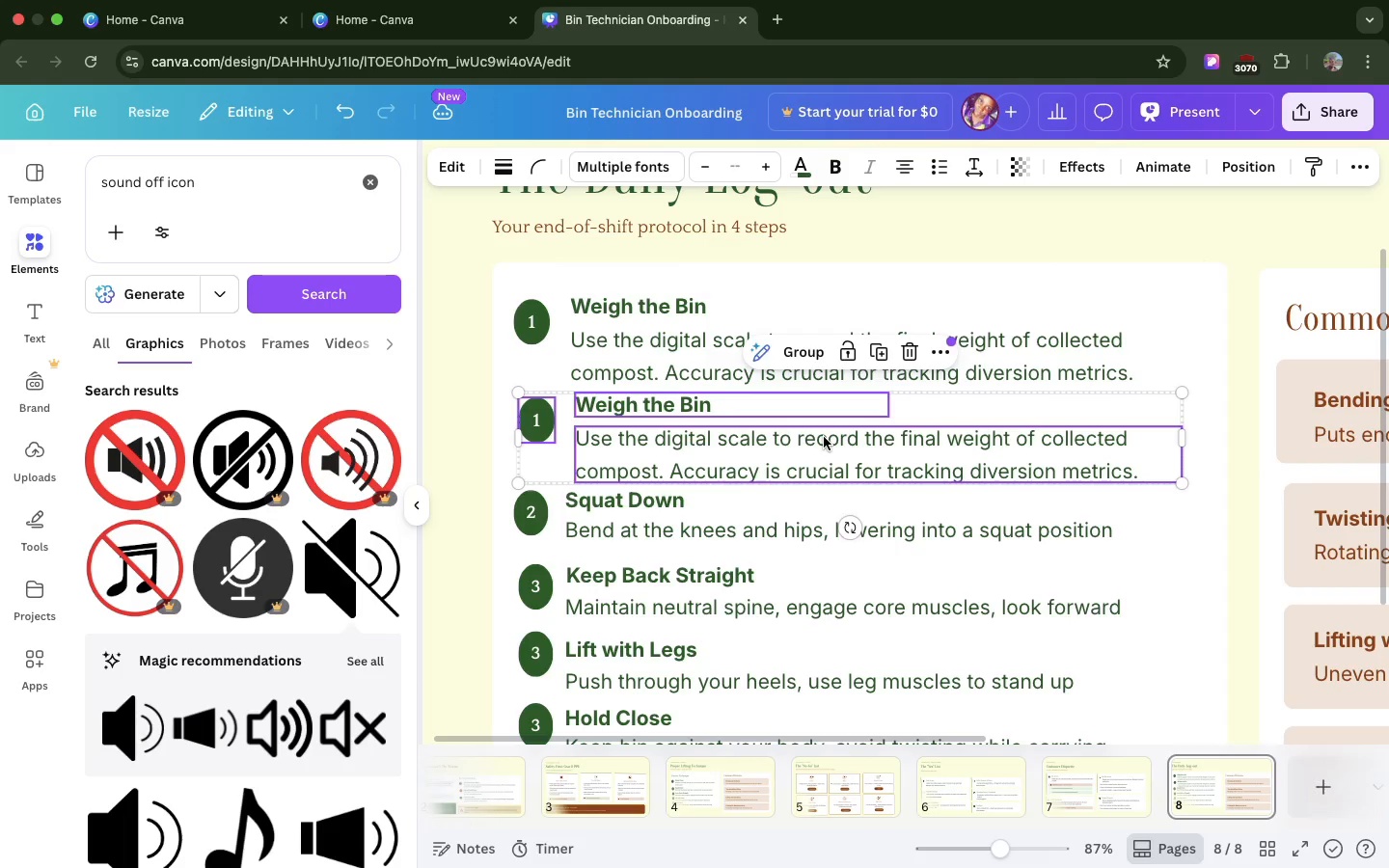 
left_click_drag(start_coordinate=[824, 437], to_coordinate=[823, 455])
 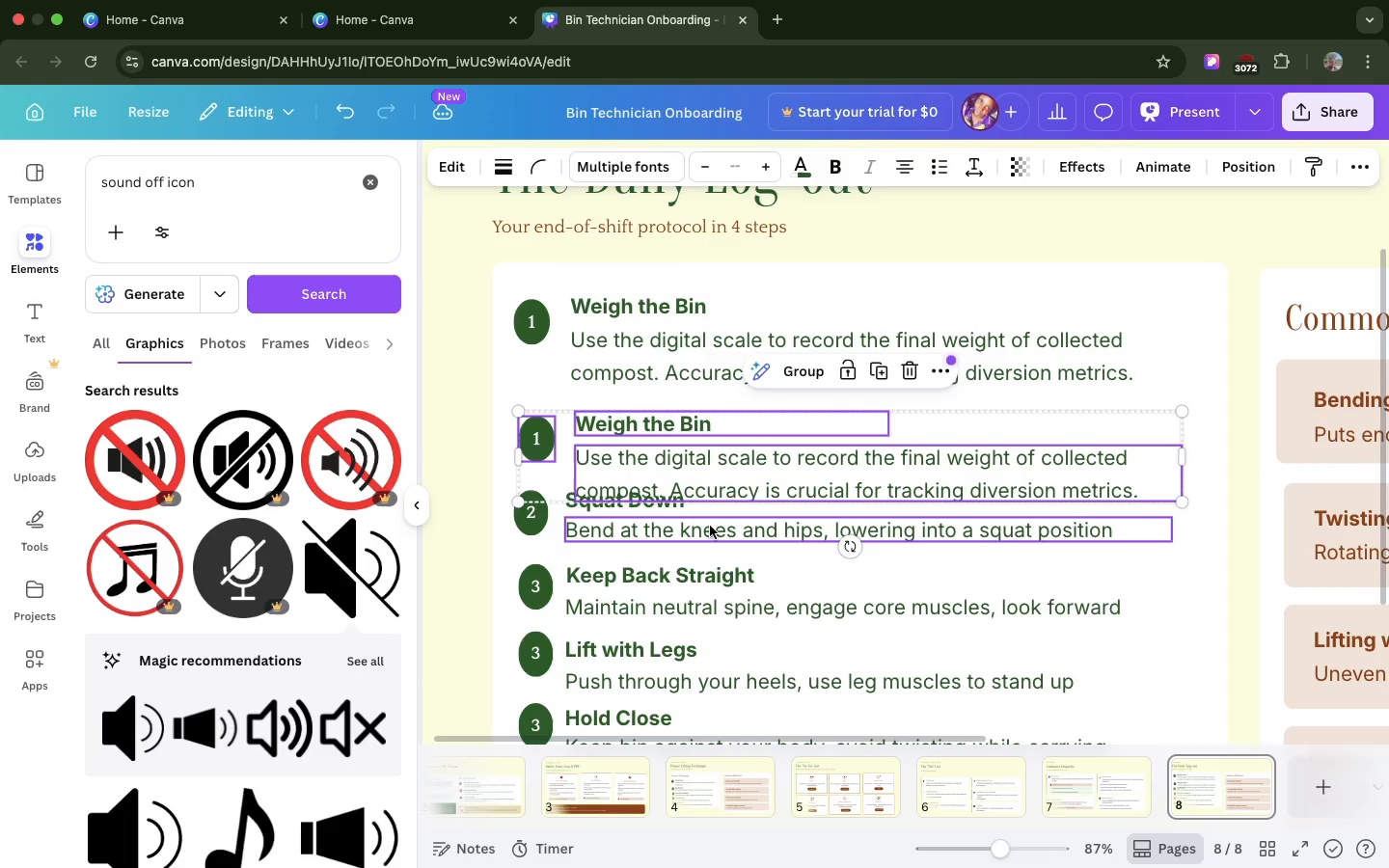 
left_click([710, 526])
 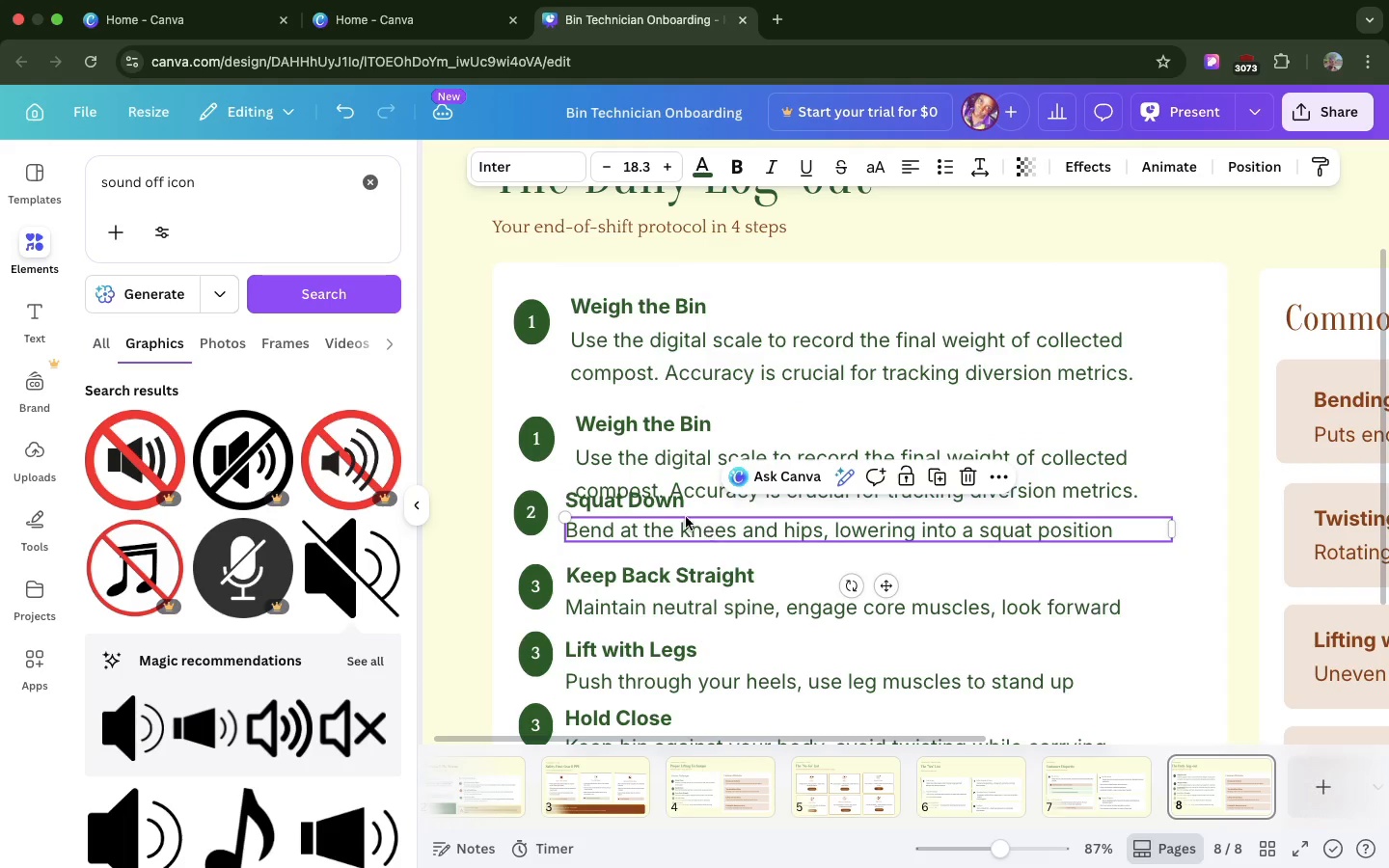 
hold_key(key=ShiftLeft, duration=11.13)
left_click([657, 508])
 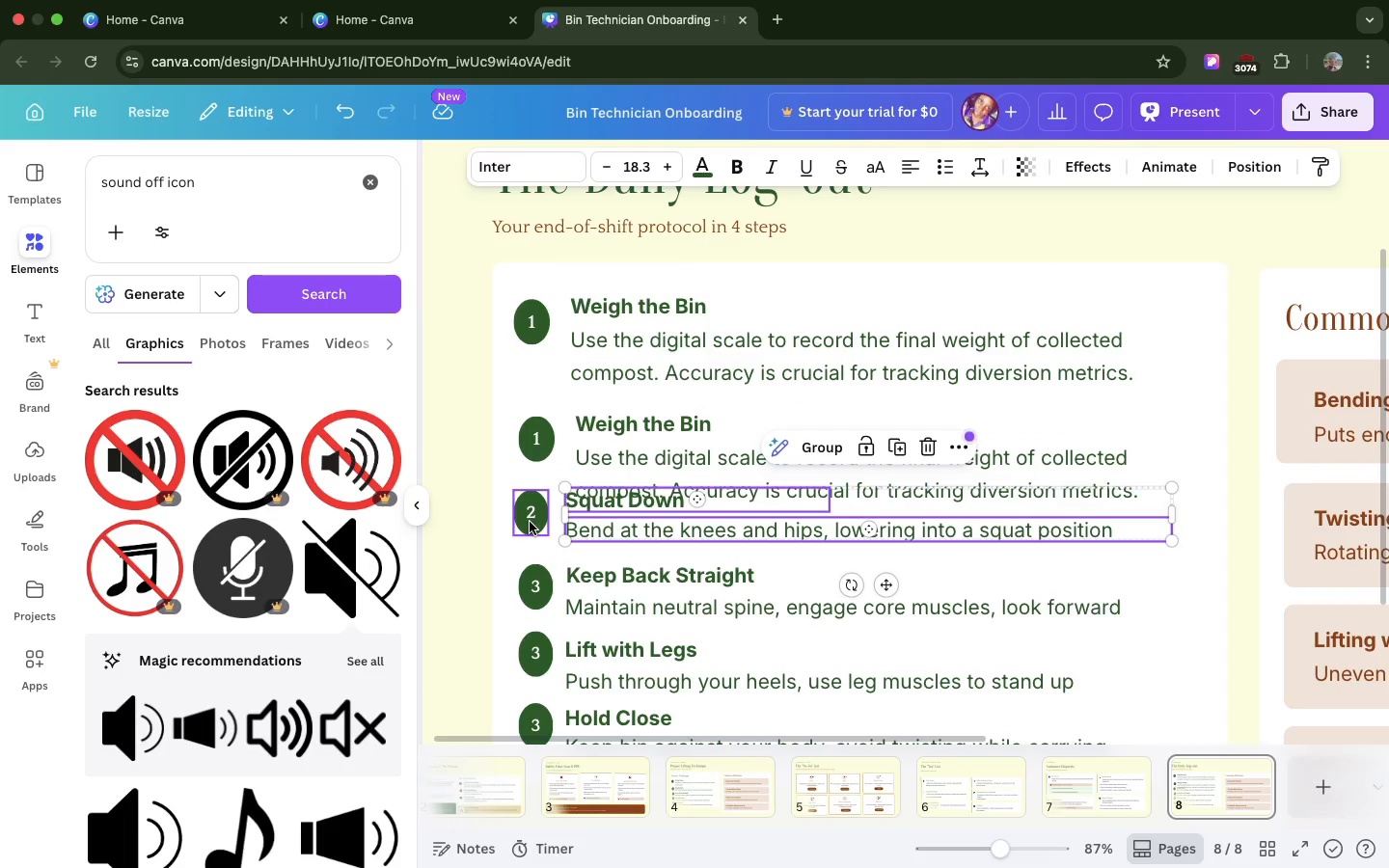 
left_click([530, 522])
 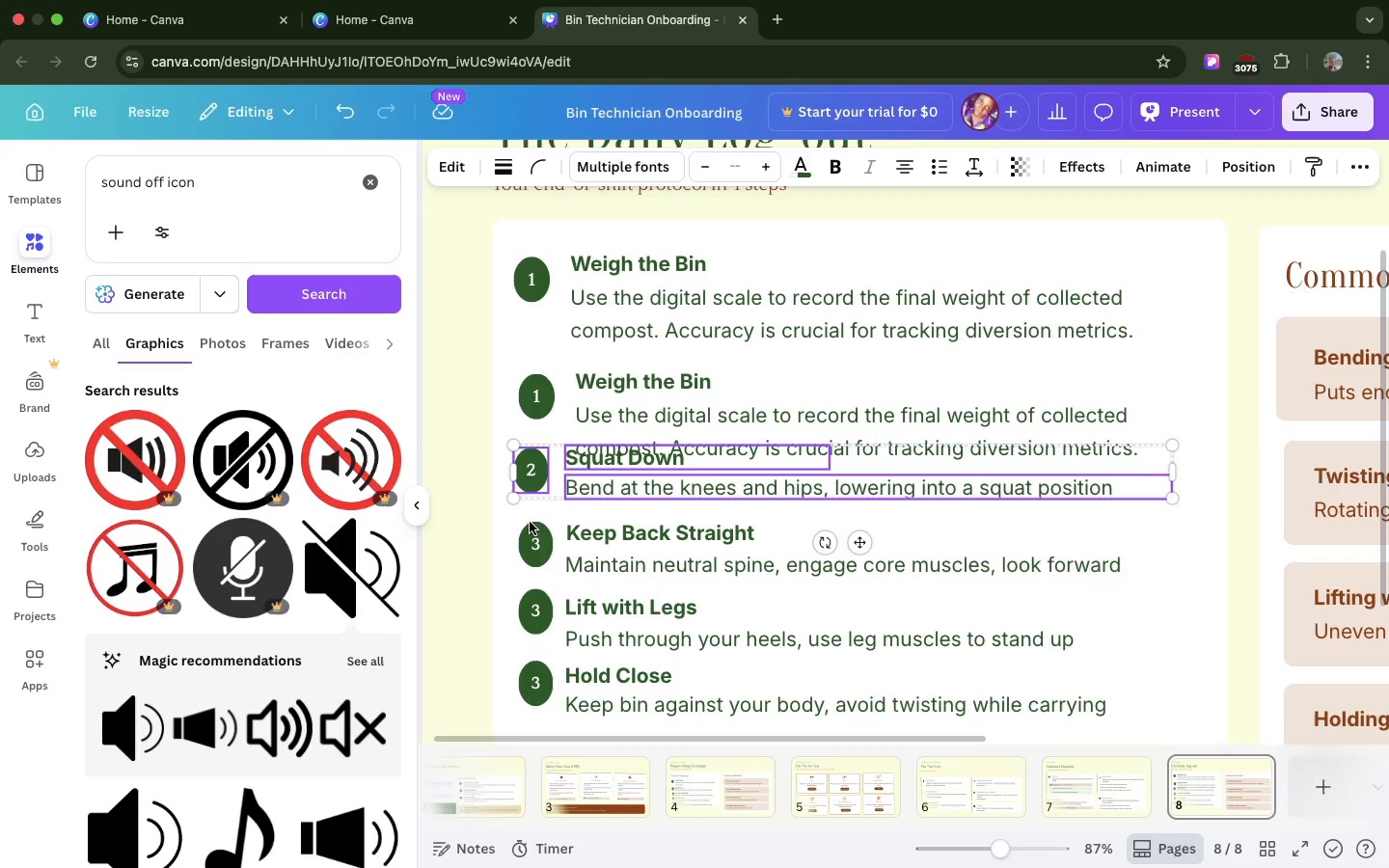 
scroll: coordinate [530, 522], scroll_direction: down, amount: 14.0
 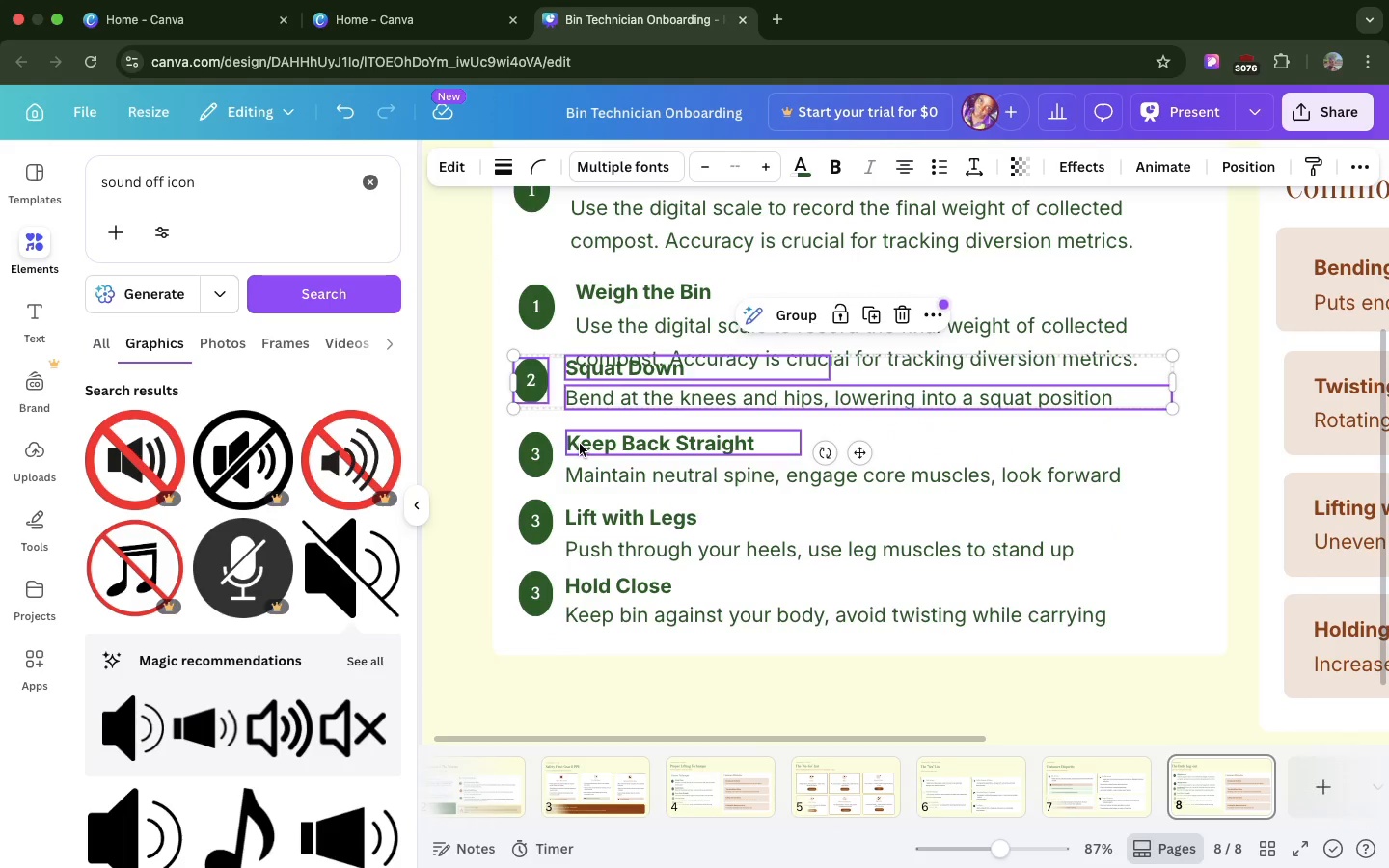 
left_click([580, 444])
 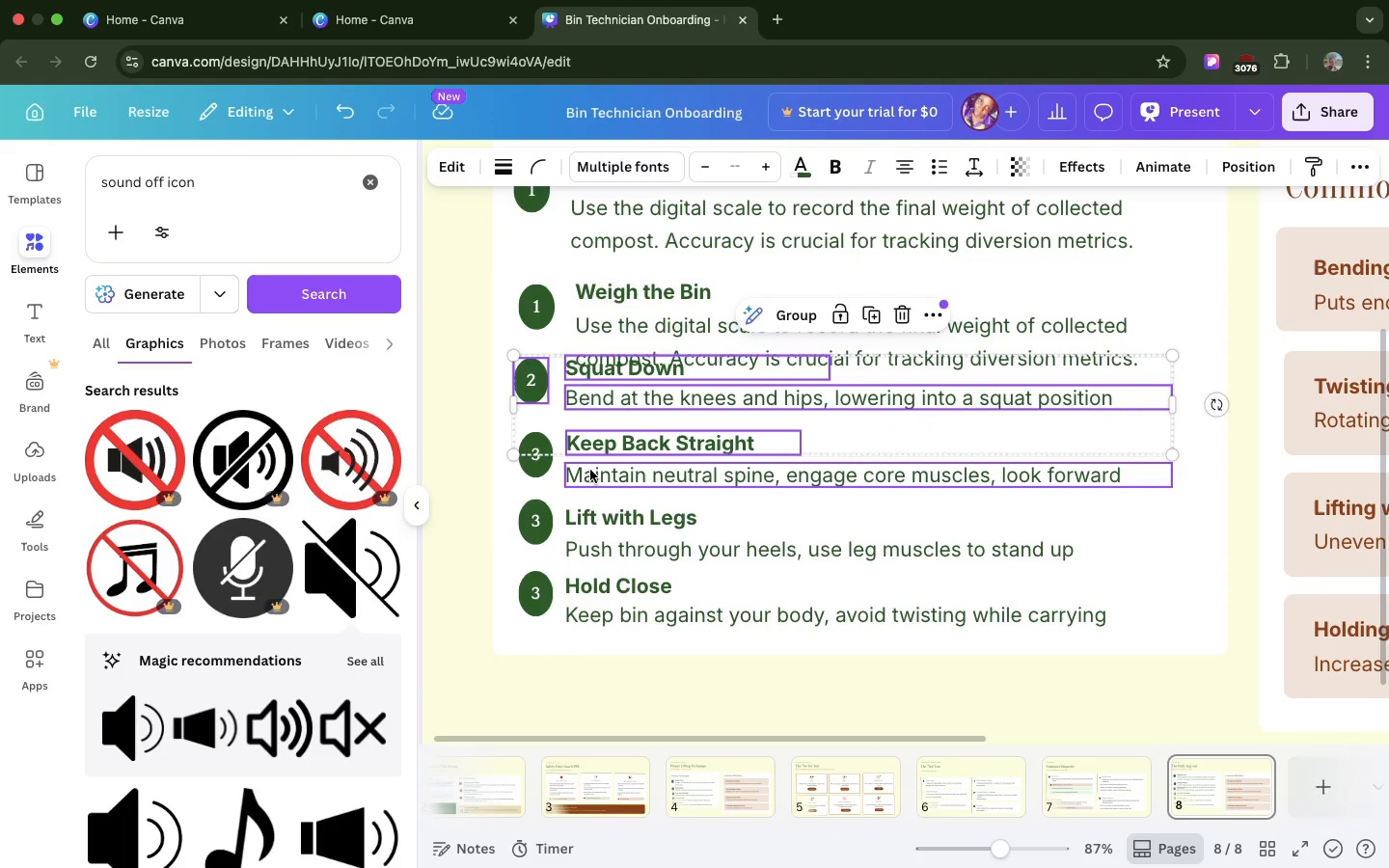 
left_click([590, 470])
 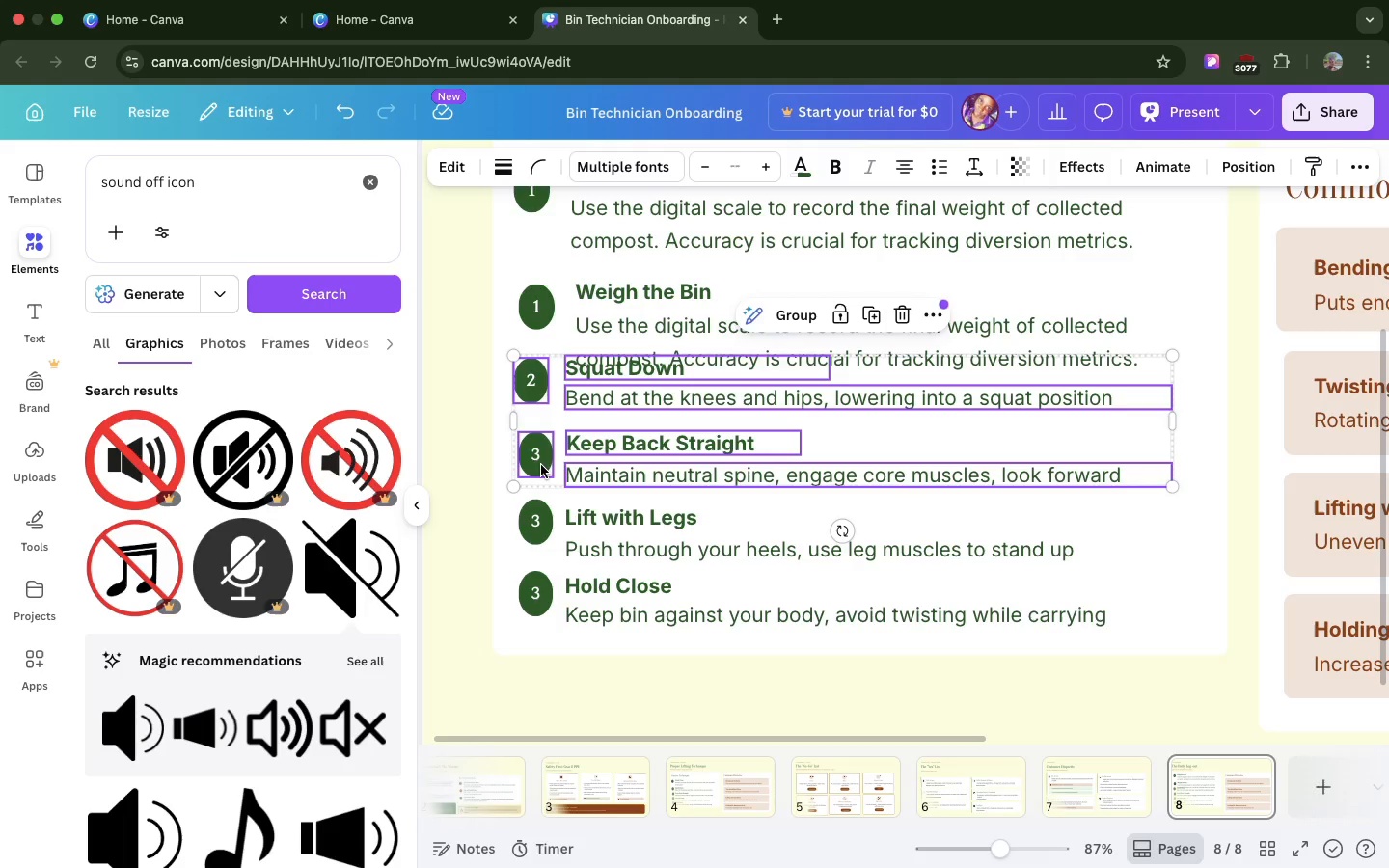 
left_click([541, 465])
 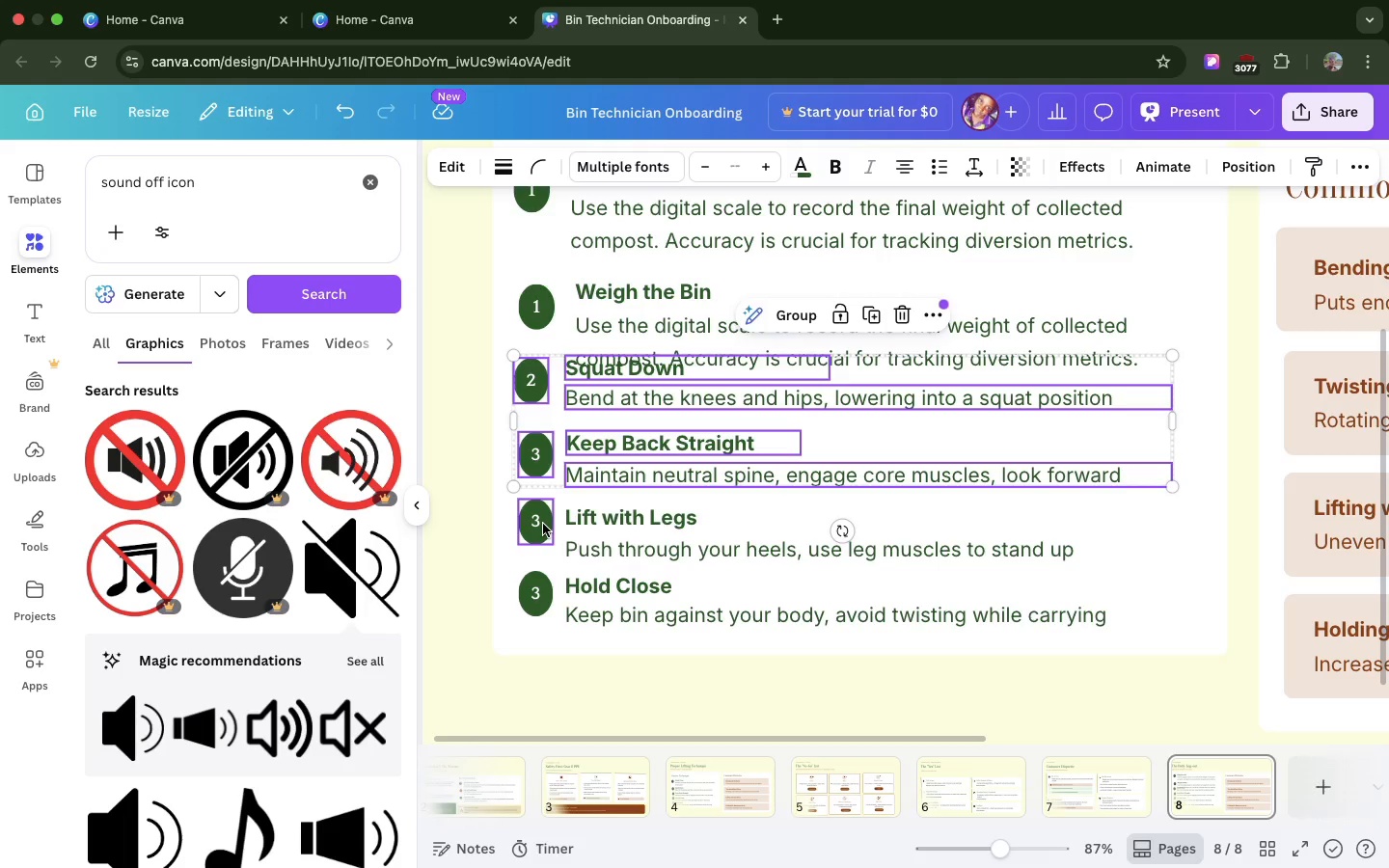 
left_click([543, 524])
 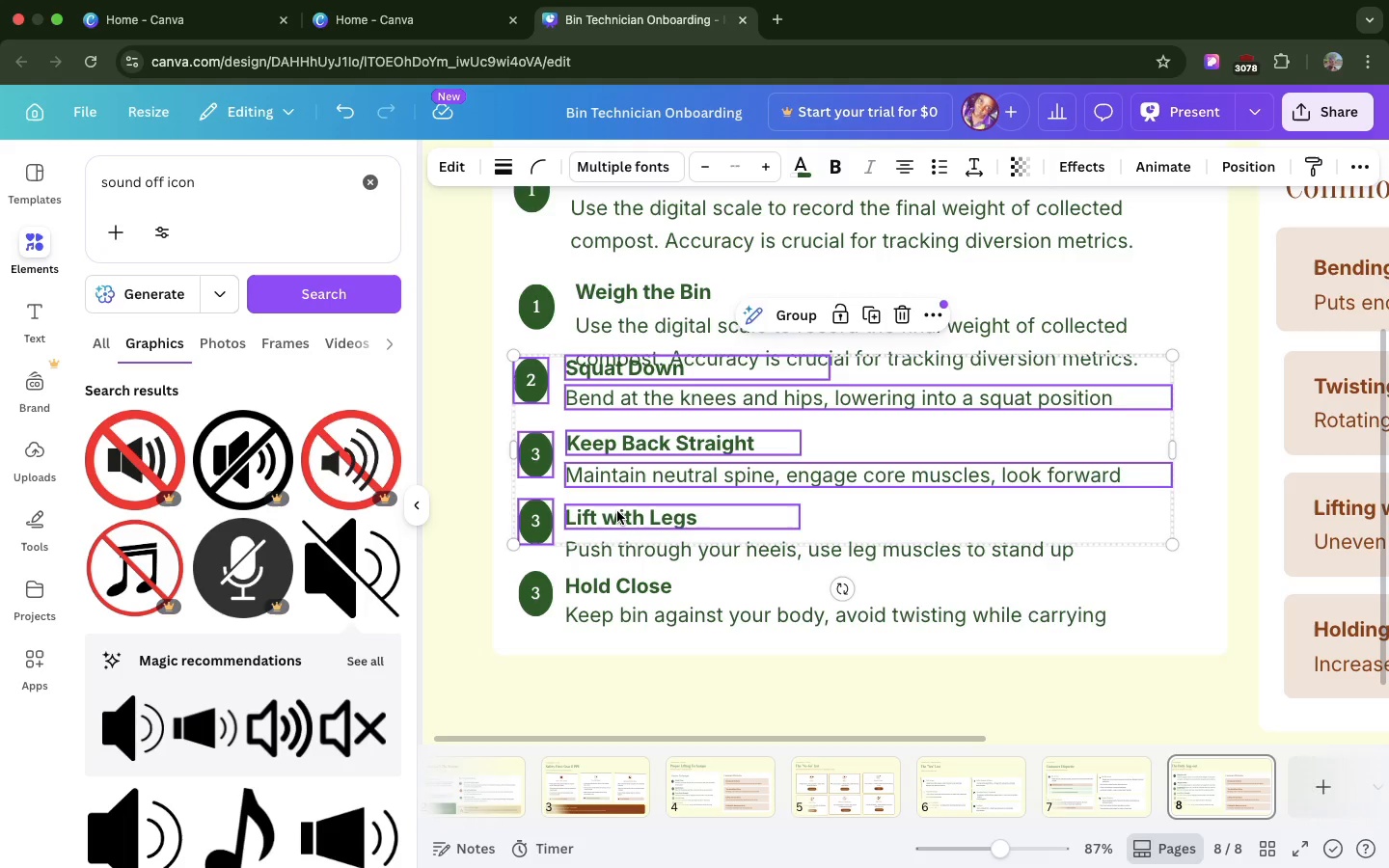 
left_click([617, 511])
 